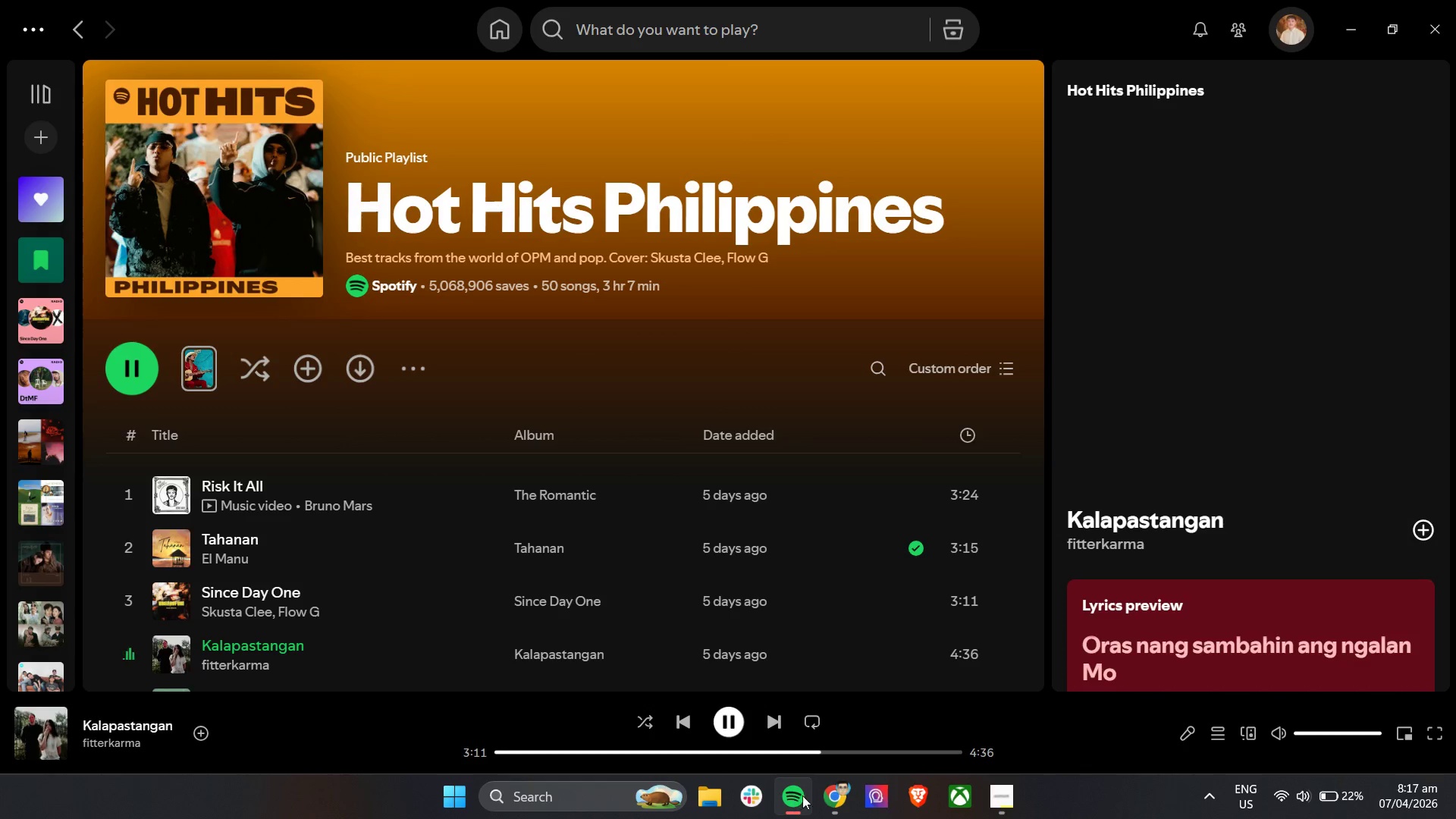 
left_click([1348, 7])
 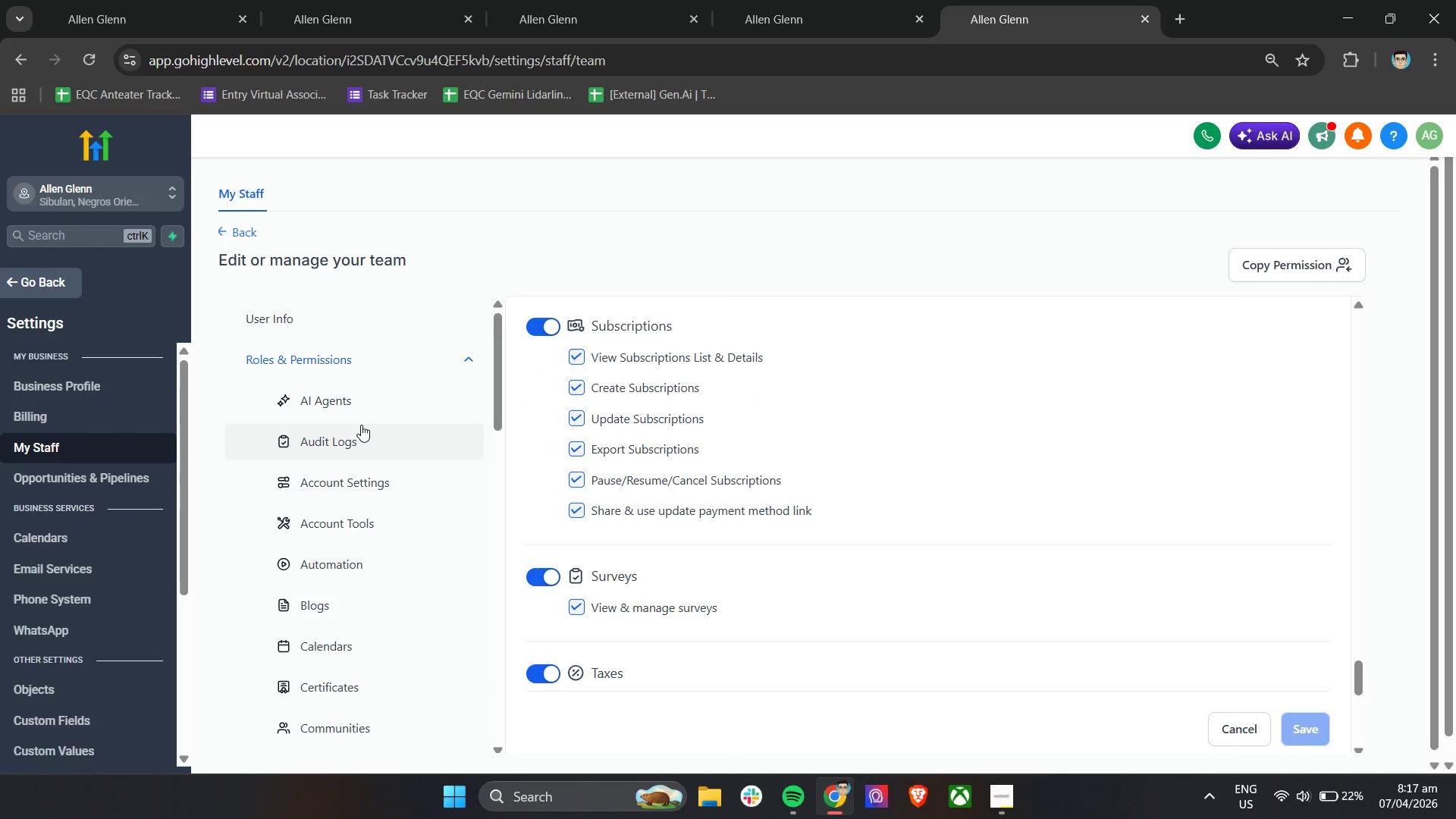 
scroll: coordinate [375, 542], scroll_direction: down, amount: 15.0
 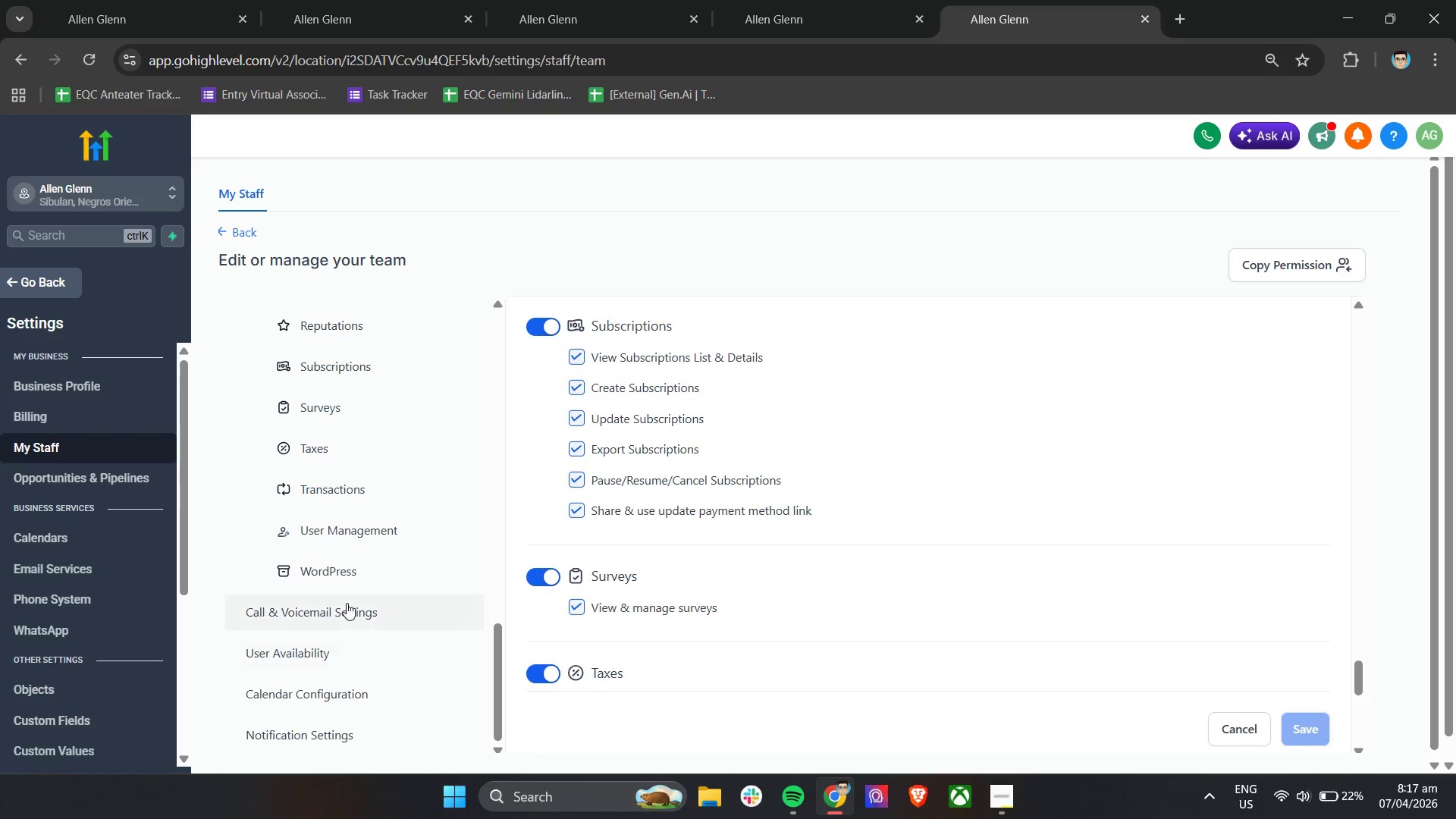 
left_click([344, 601])
 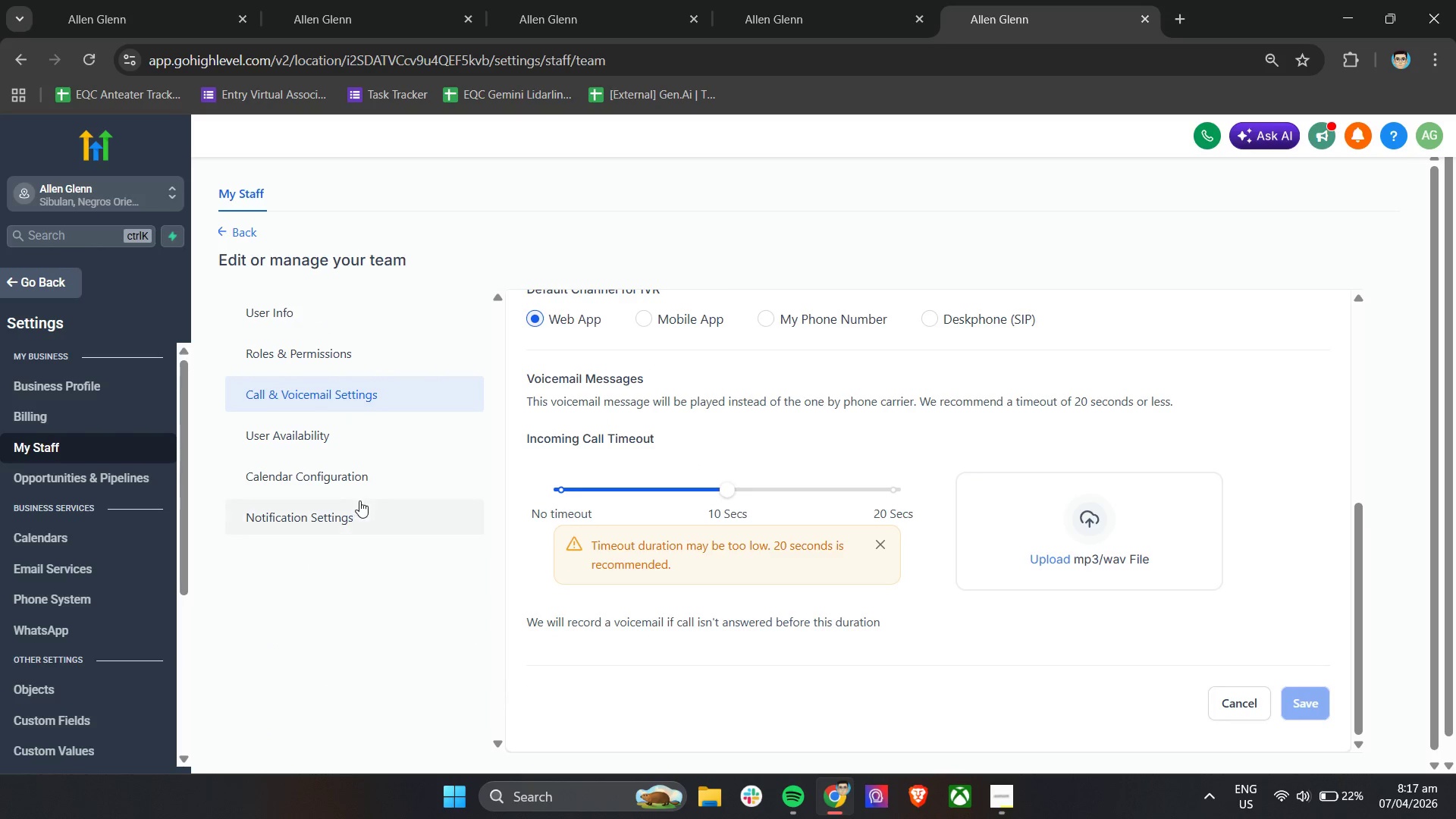 
left_click([341, 508])
 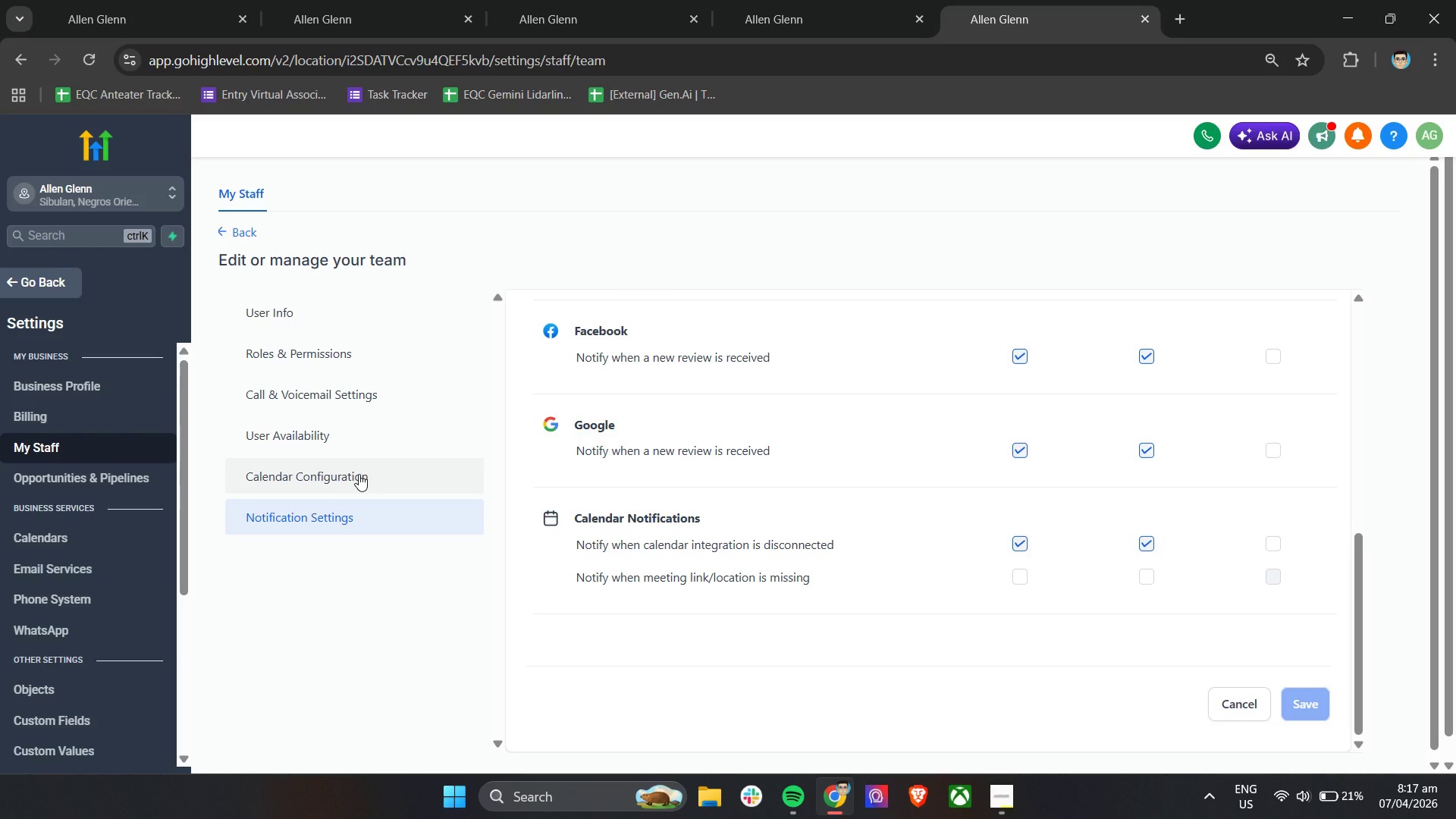 
left_click([359, 474])
 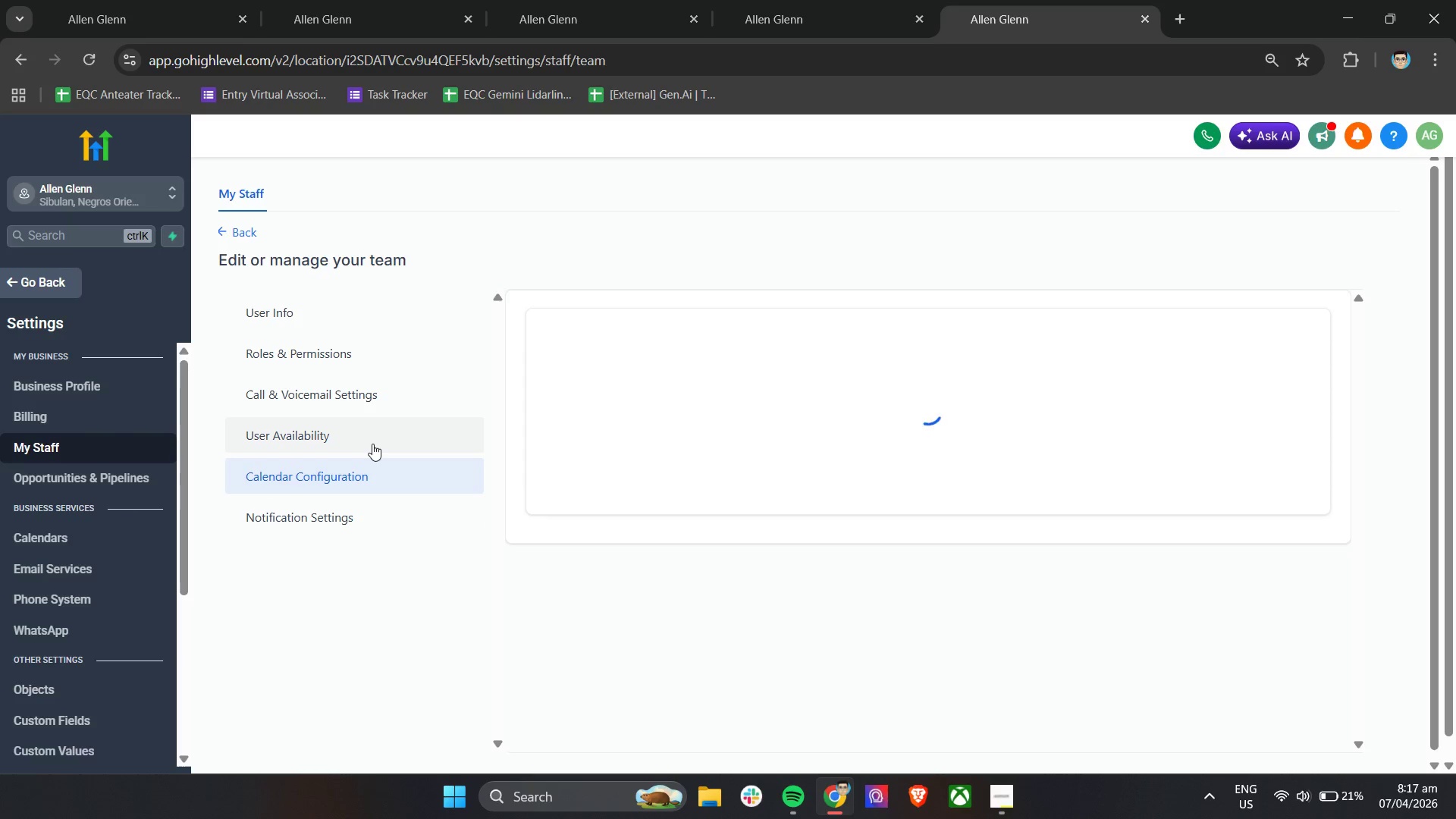 
left_click([372, 444])
 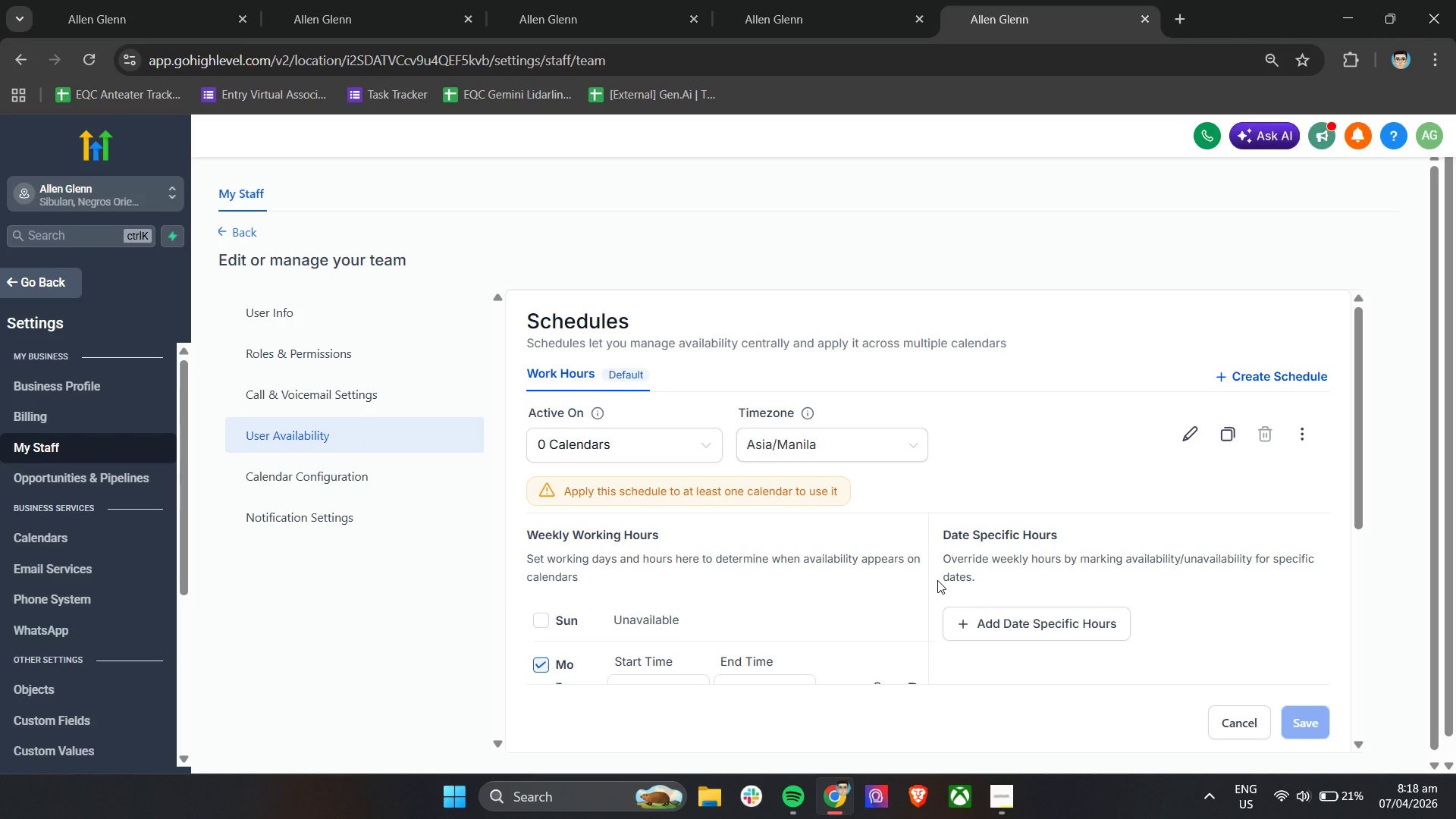 
wait(7.09)
 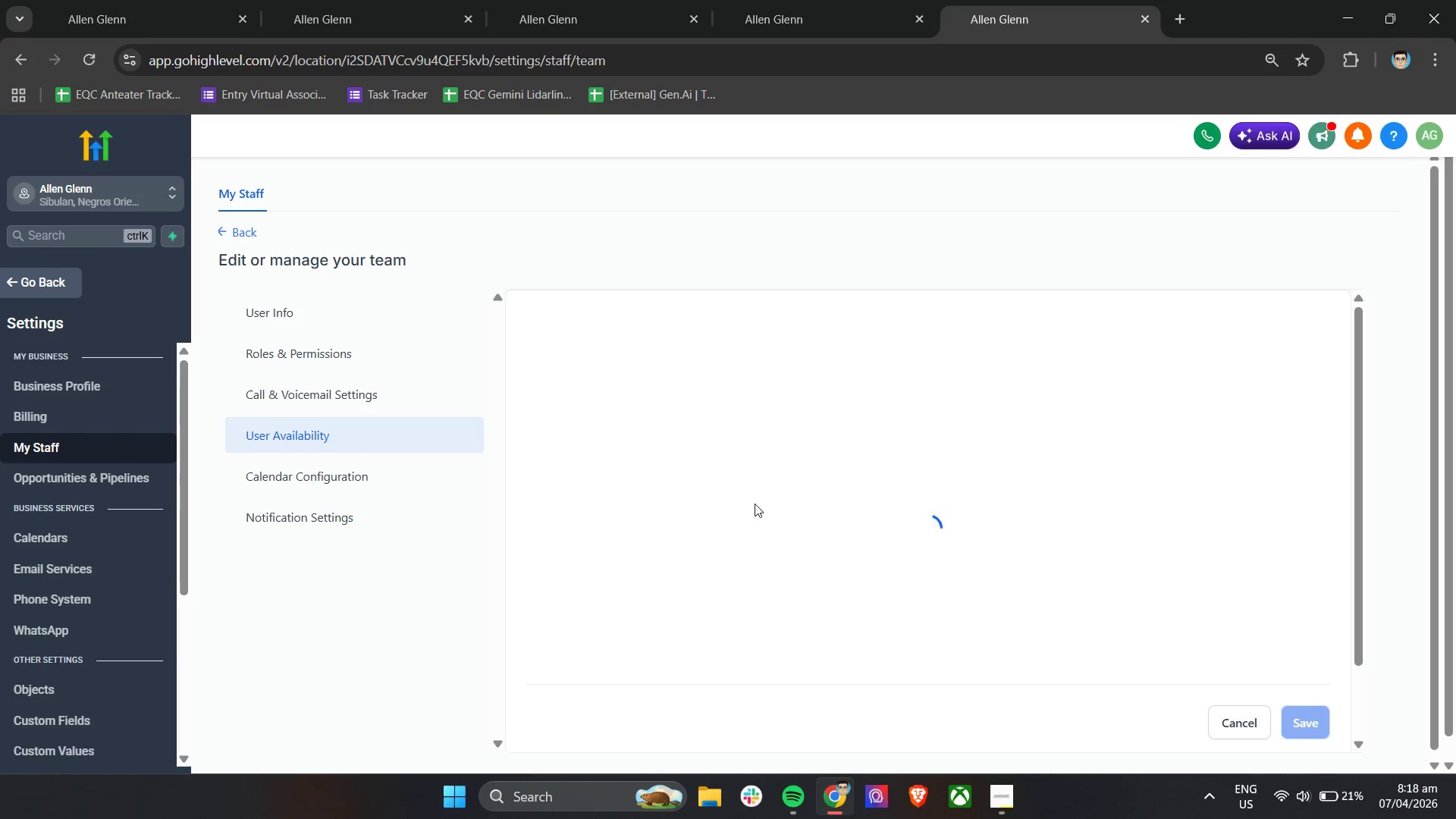 
left_click([634, 460])
 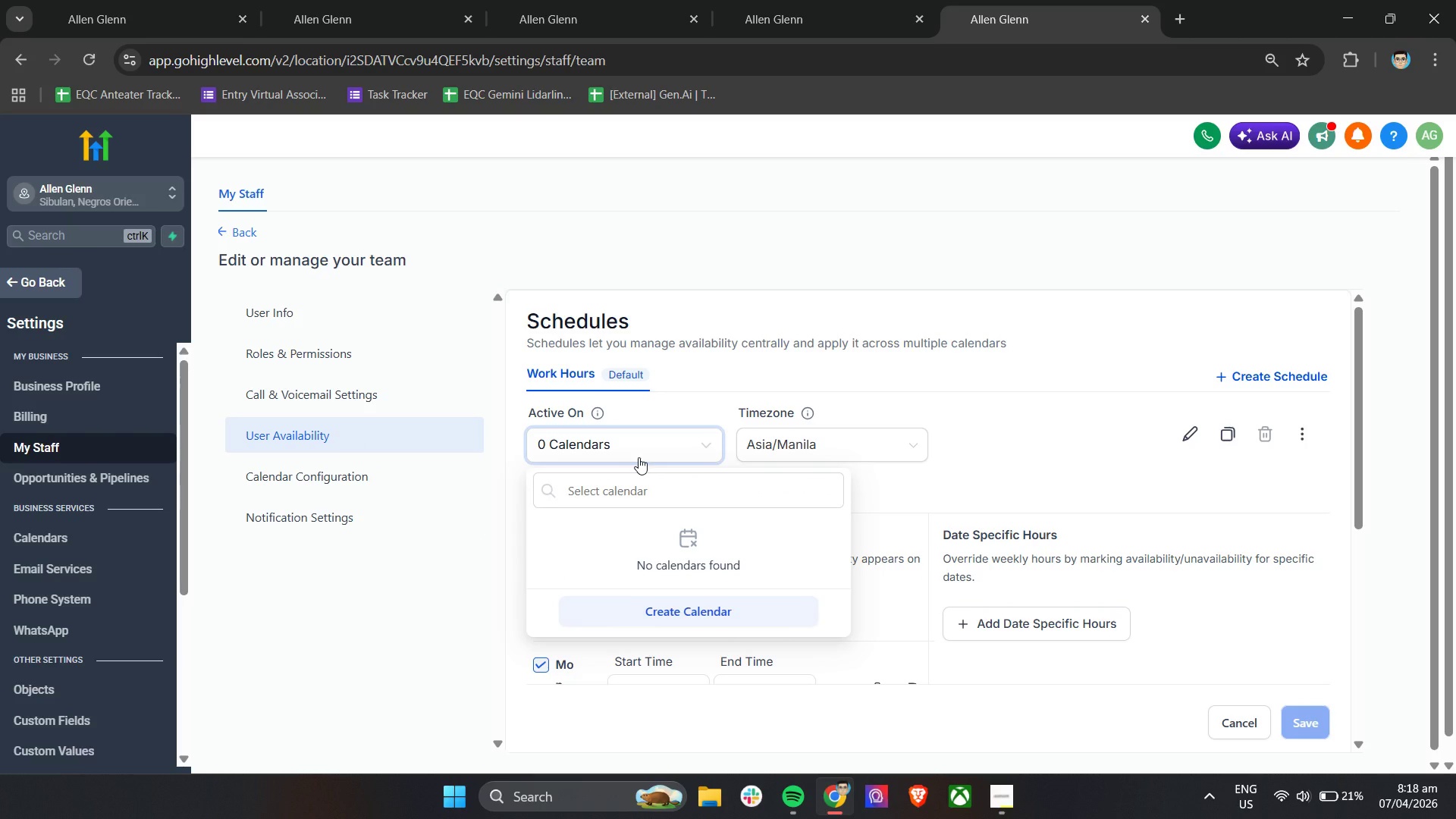 
left_click([639, 457])
 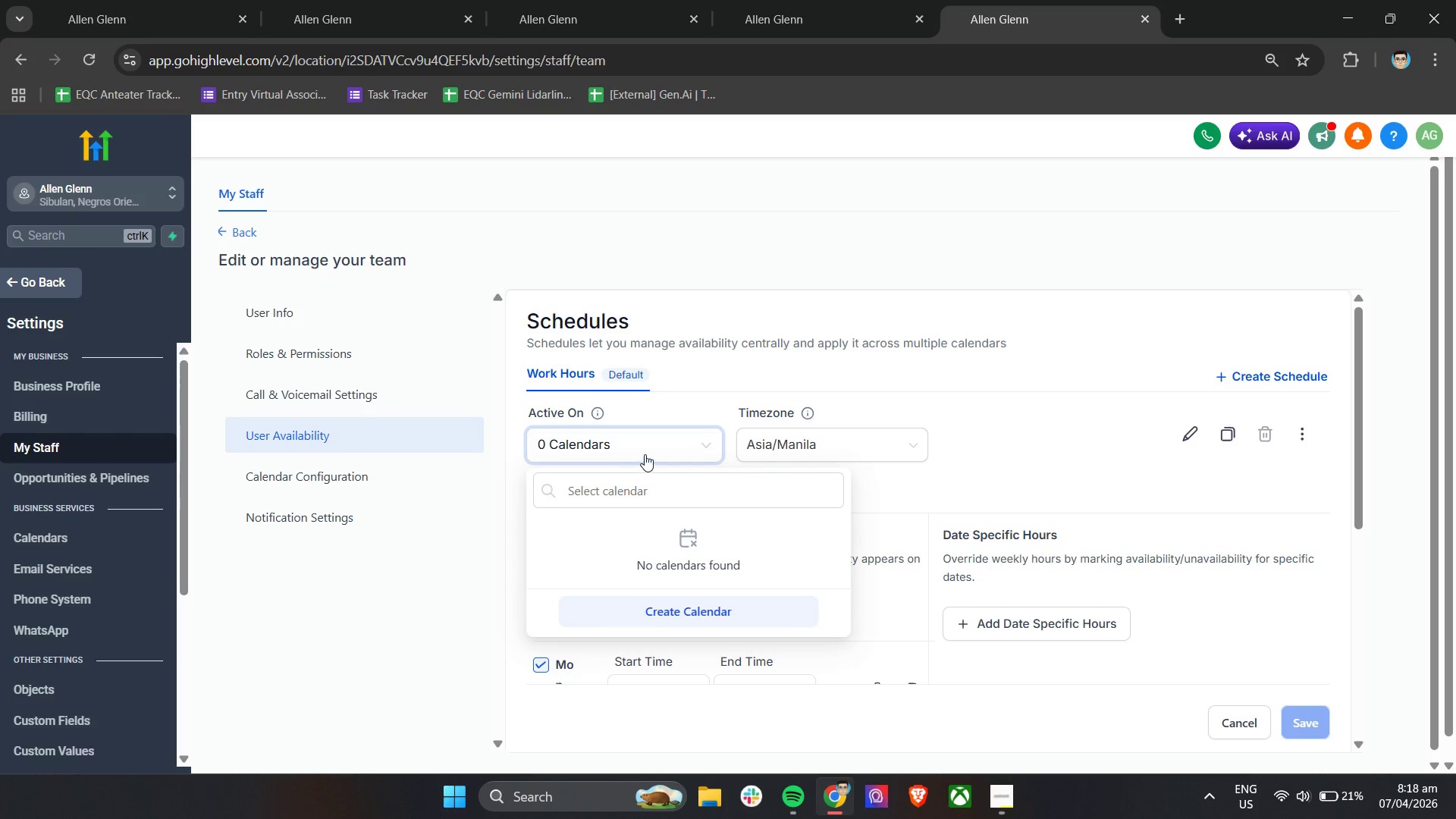 
left_click([645, 454])
 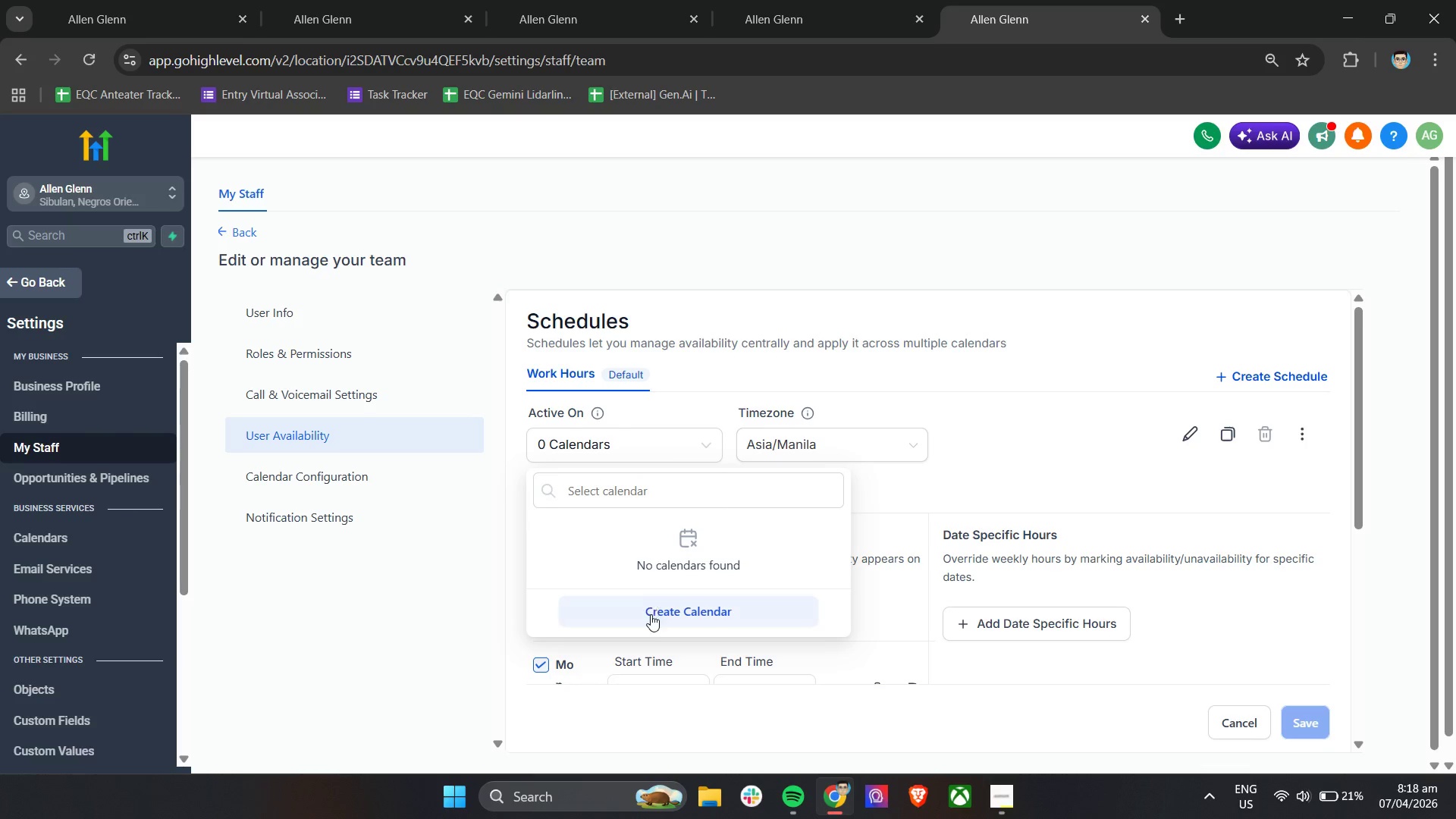 
left_click([651, 617])
 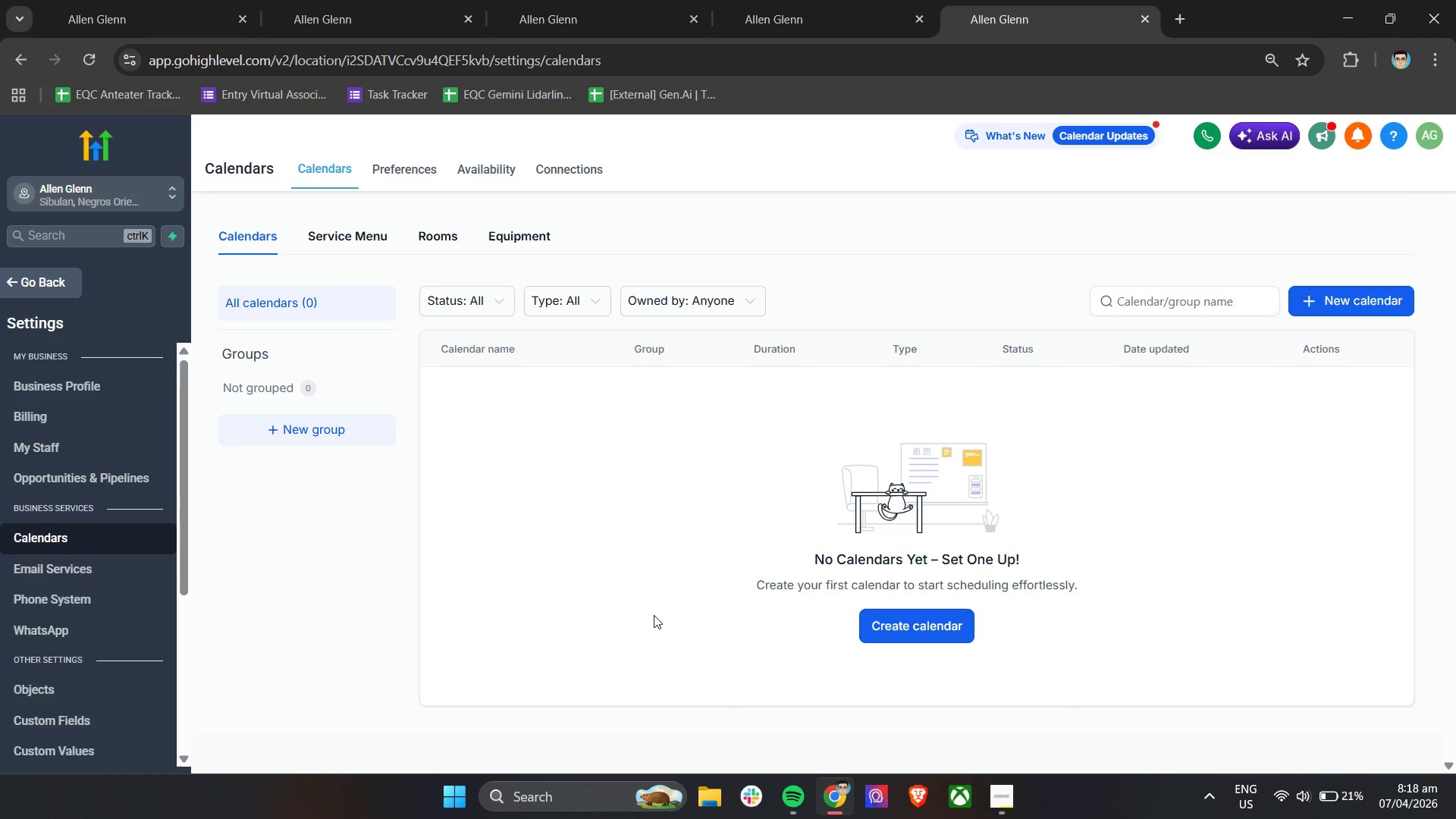 
left_click([880, 619])
 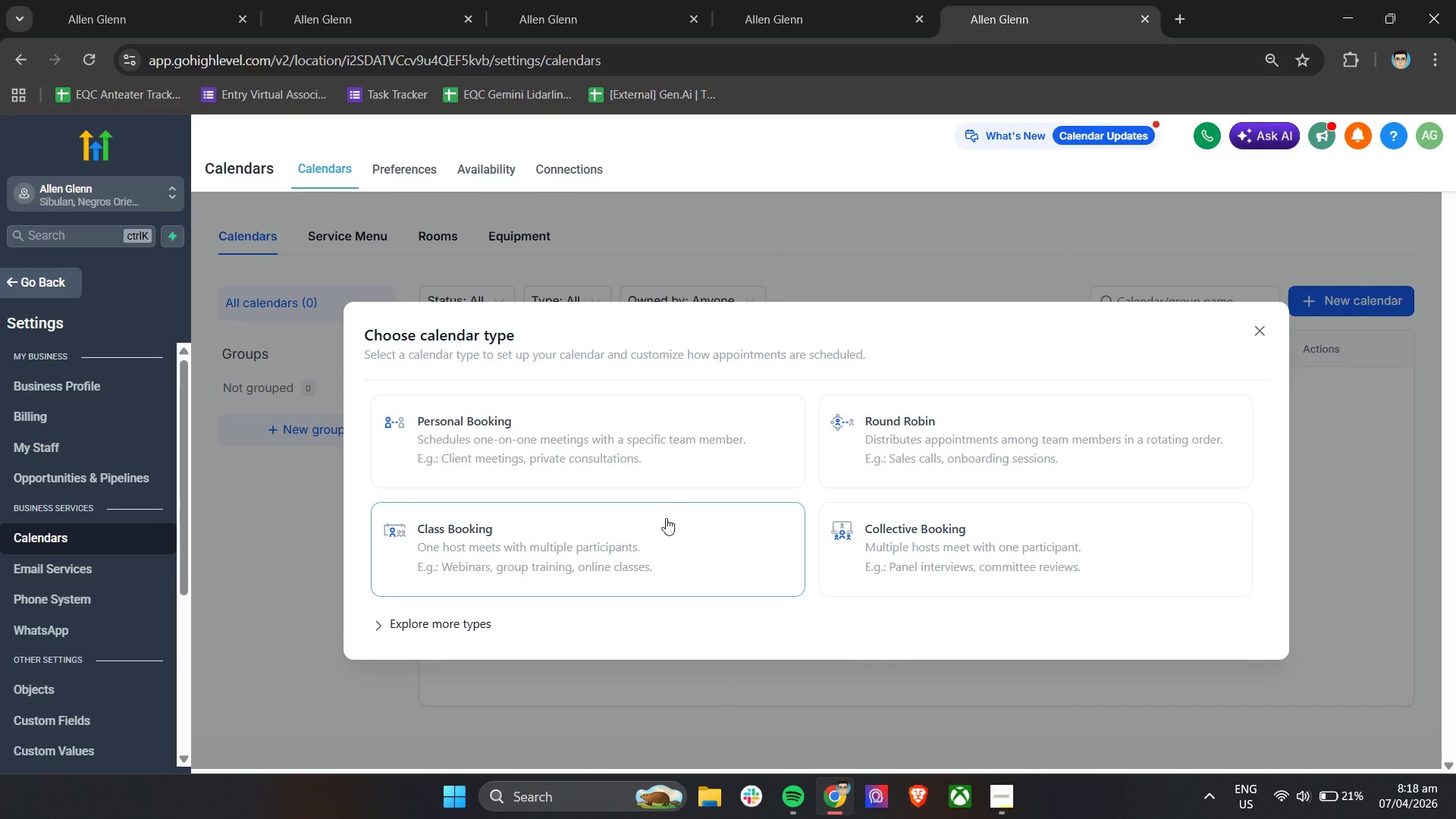 
left_click([648, 461])
 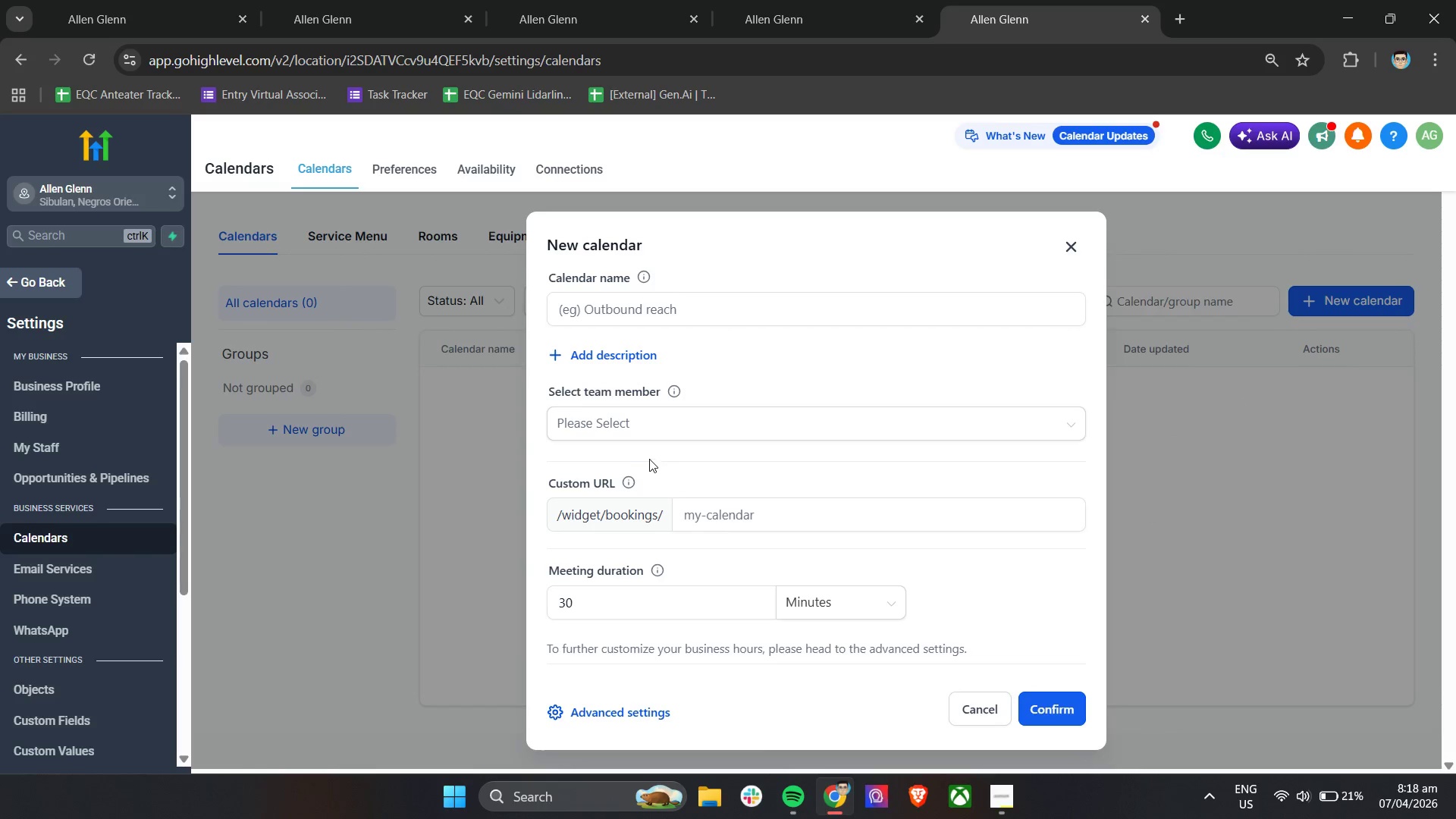 
left_click([664, 426])
 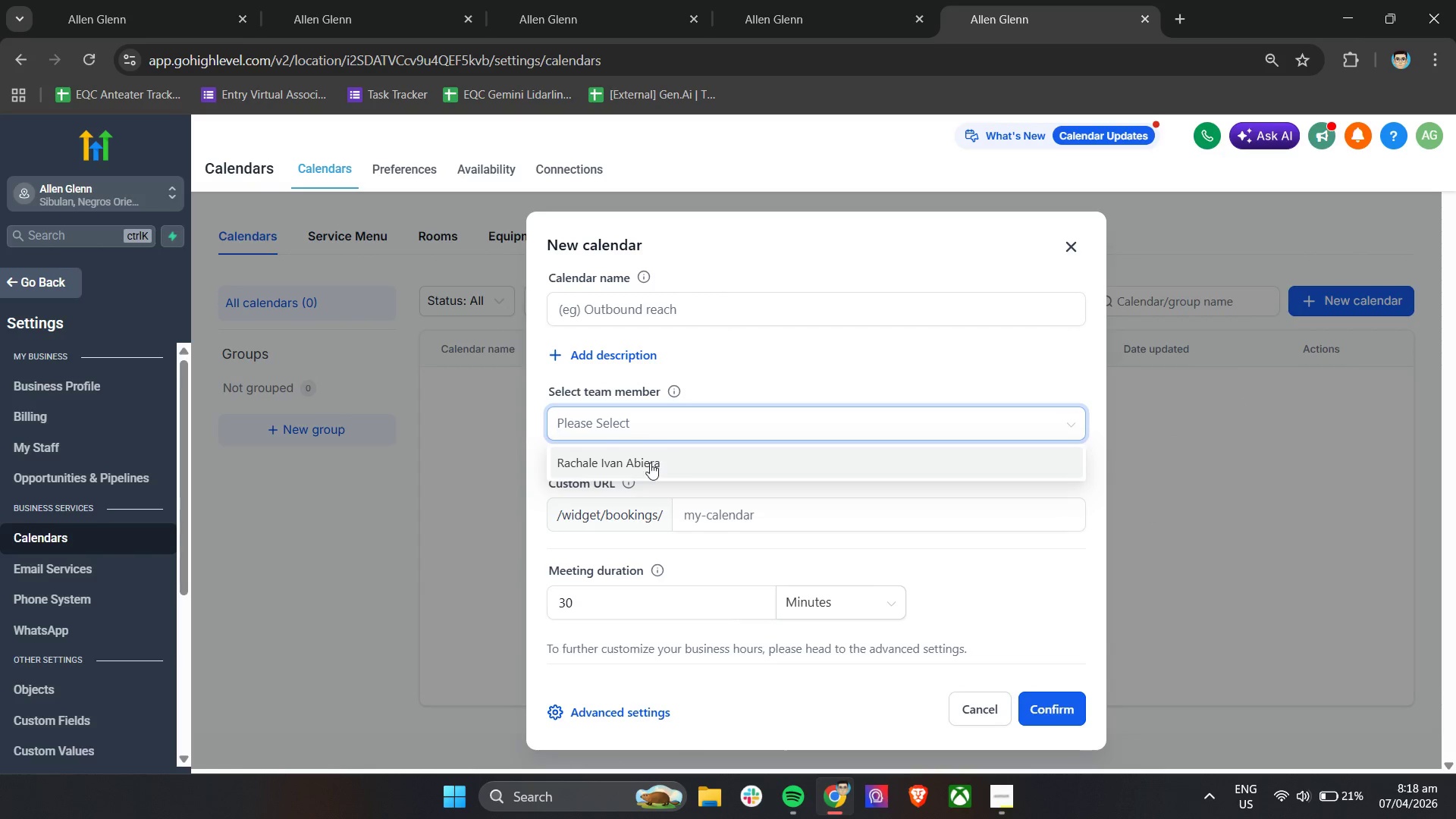 
left_click([648, 467])
 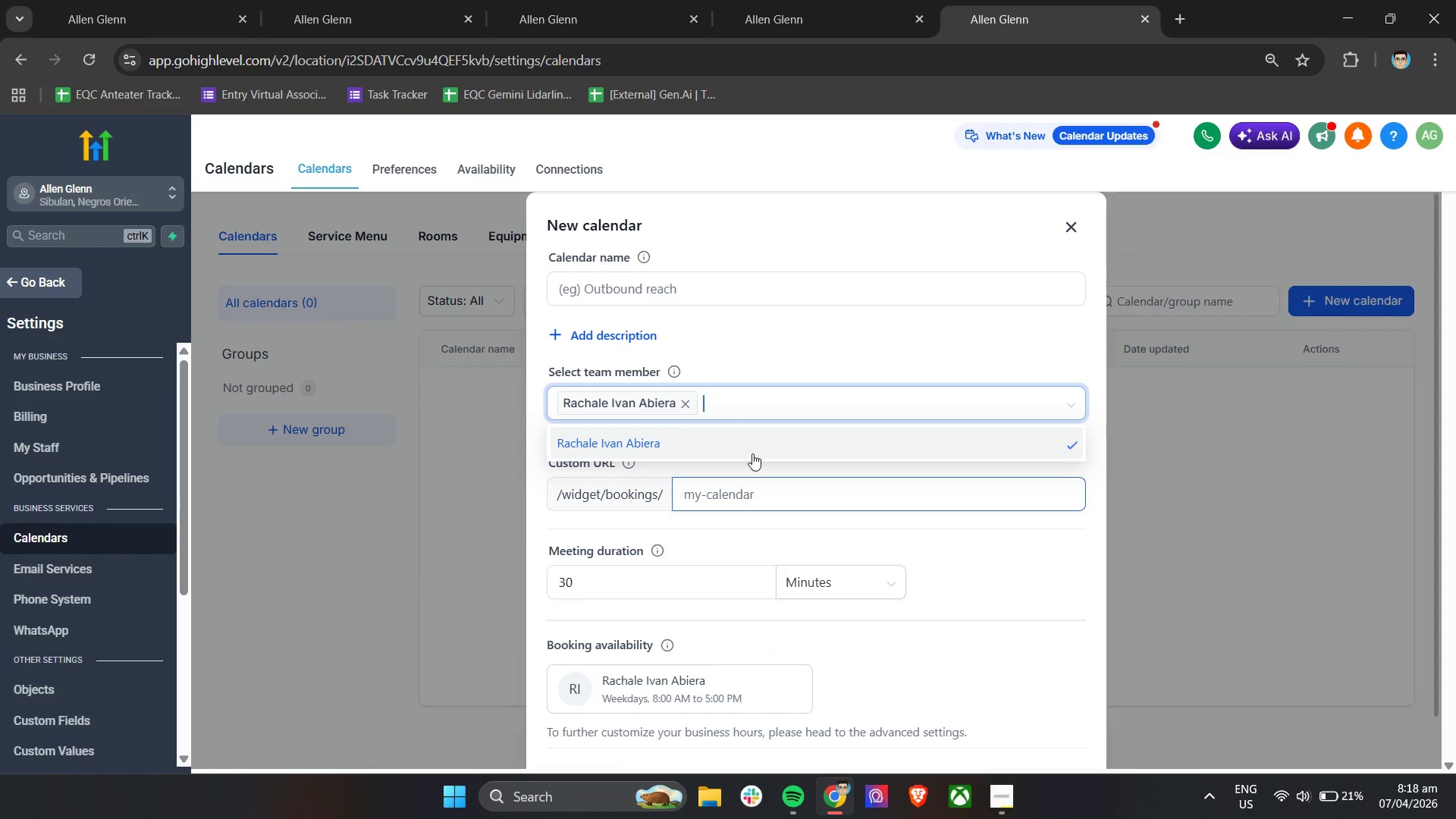 
left_click([751, 353])
 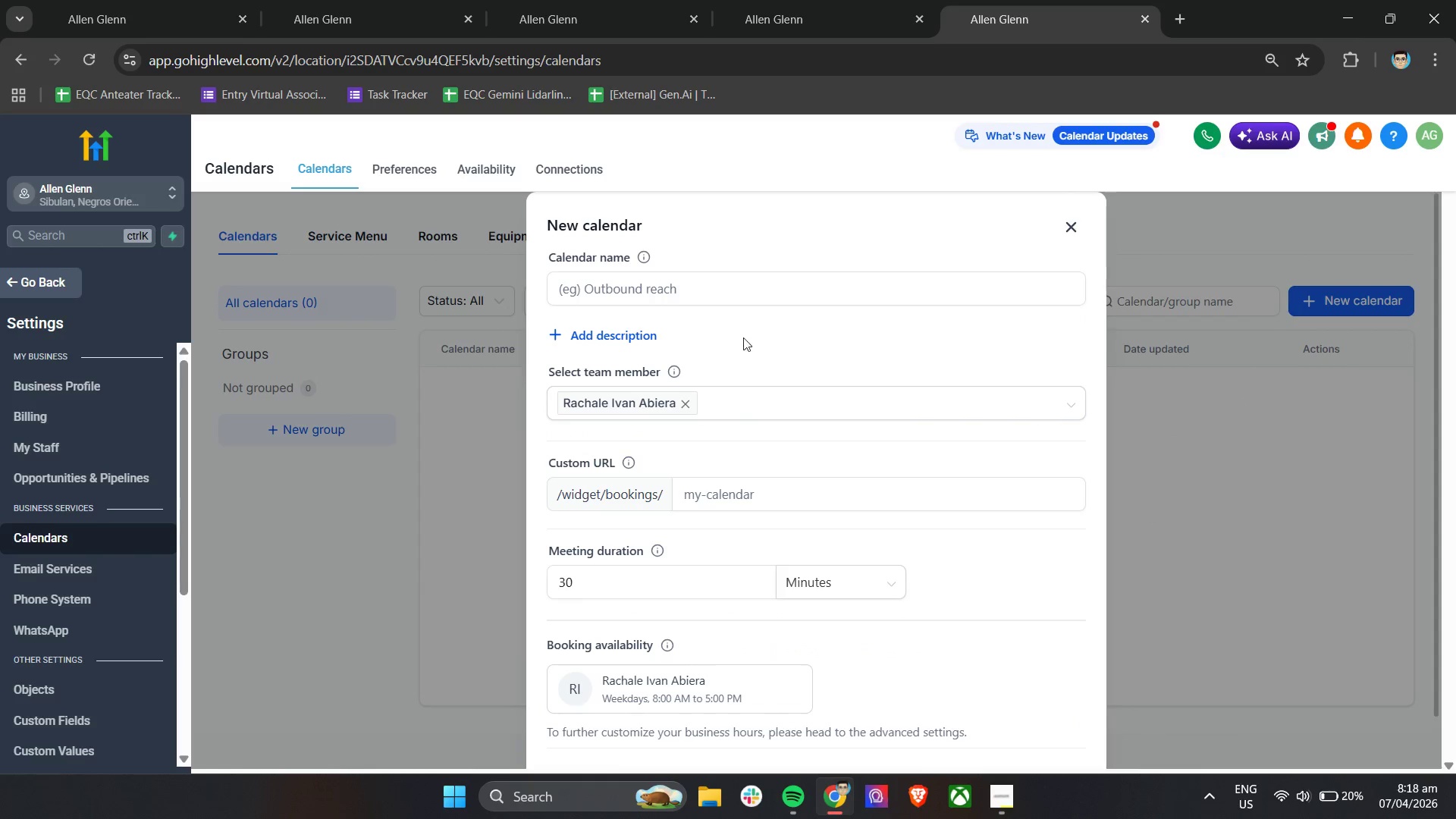 
left_click([704, 279])
 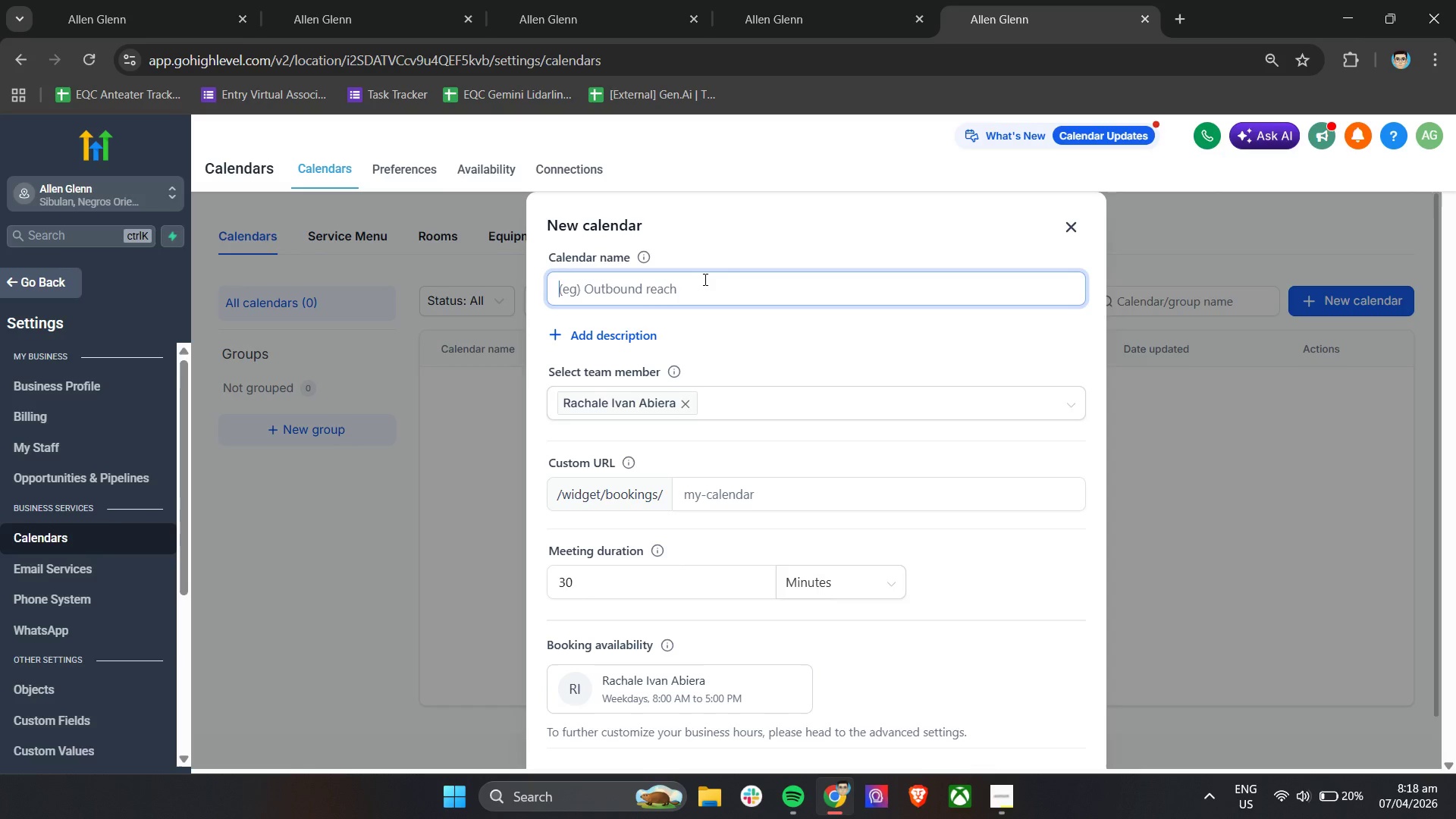 
hold_key(key=ShiftLeft, duration=1.5)
 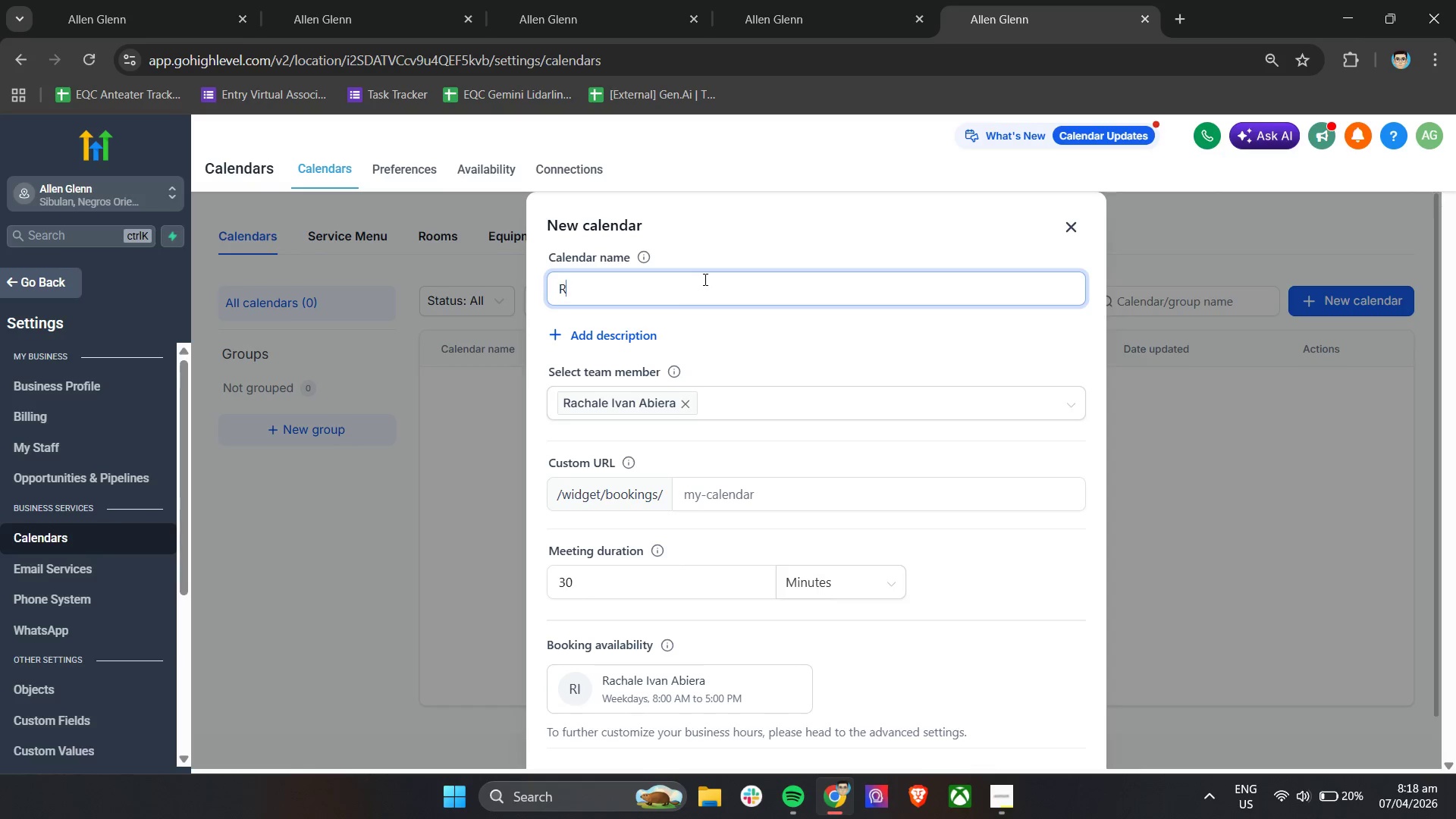 
type(Relic & Rah)
key(Backspace)
type(y | Dicovery all Calendar)
 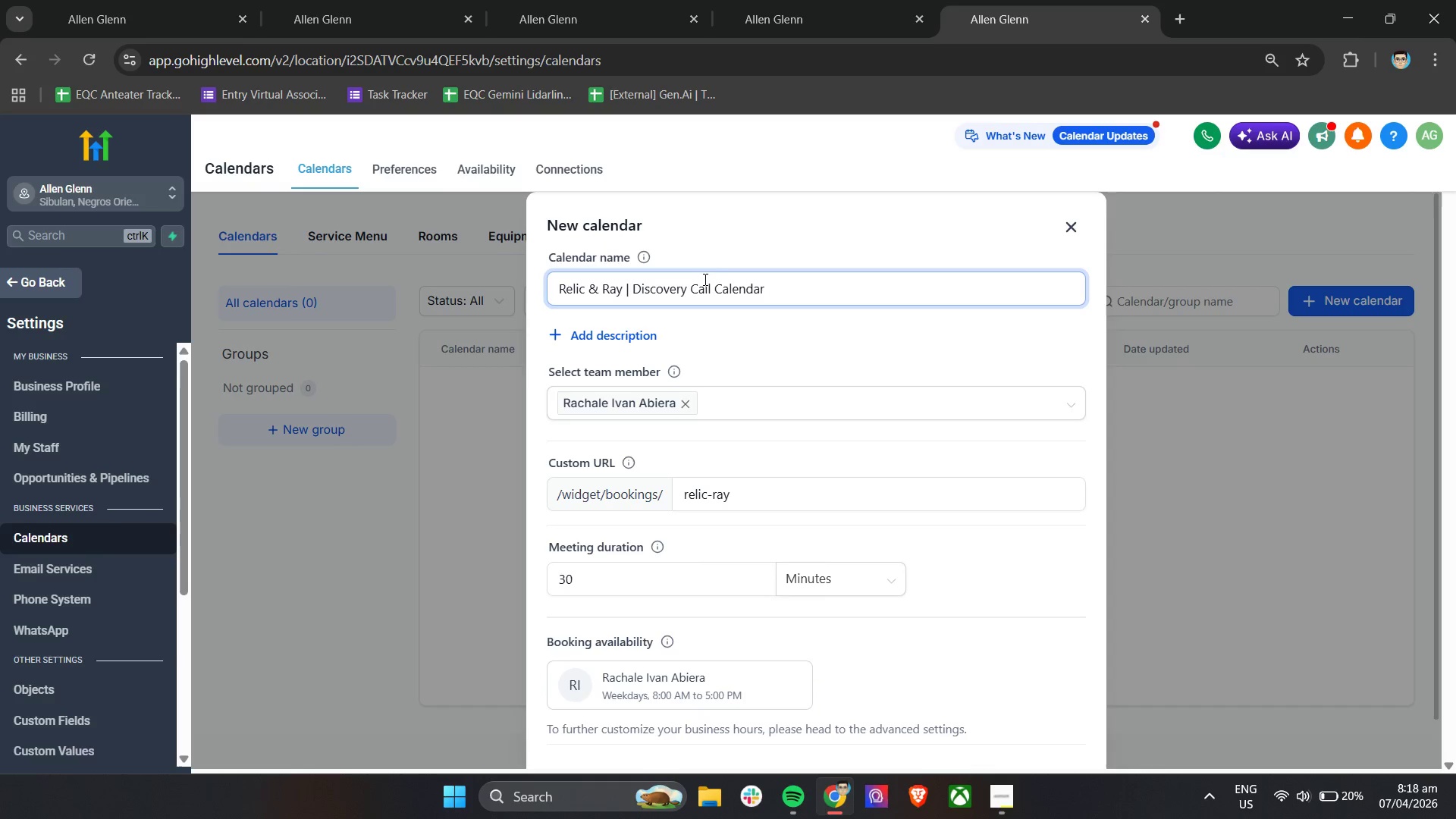 
 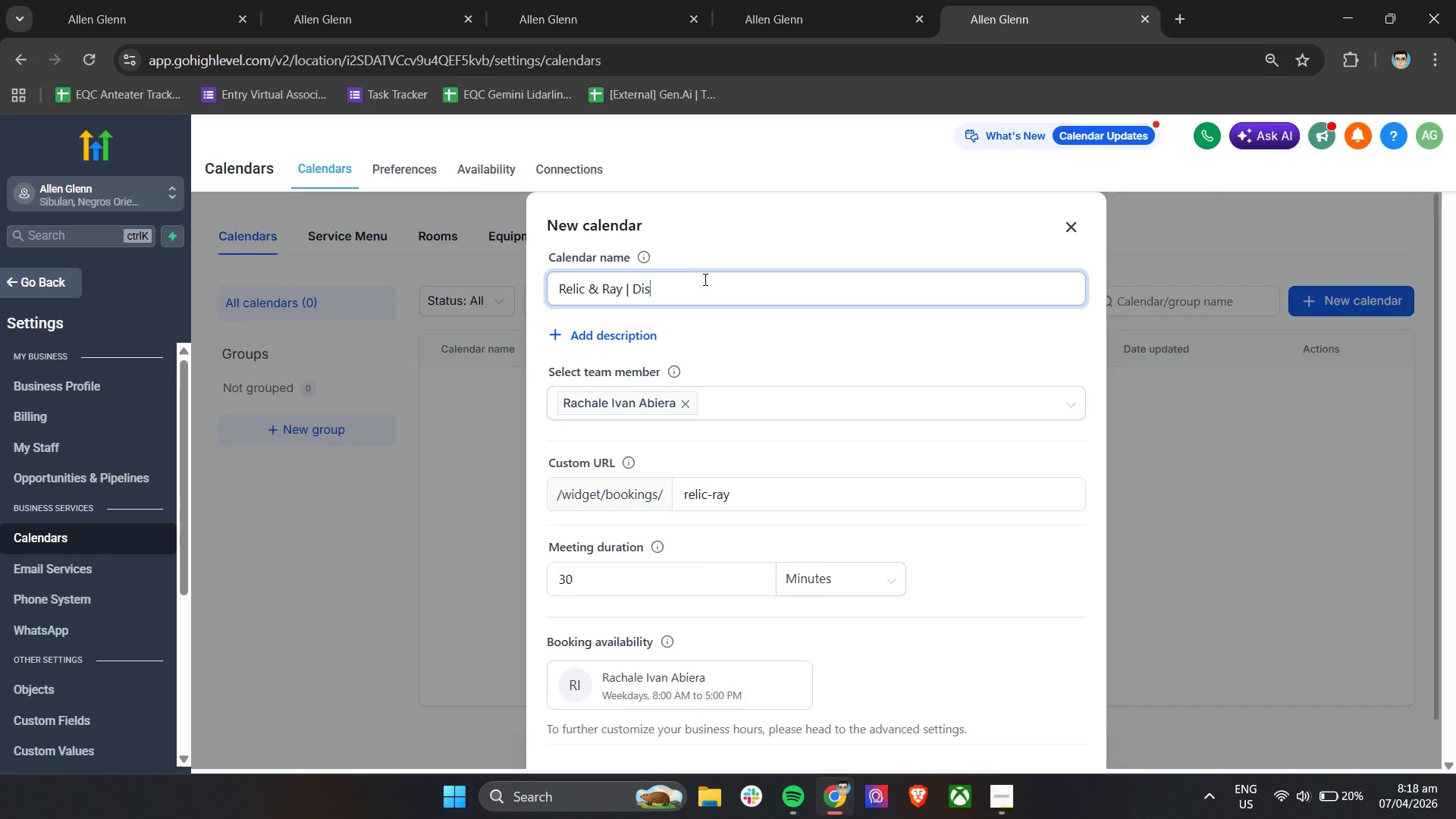 
hold_key(key=S, duration=0.31)
 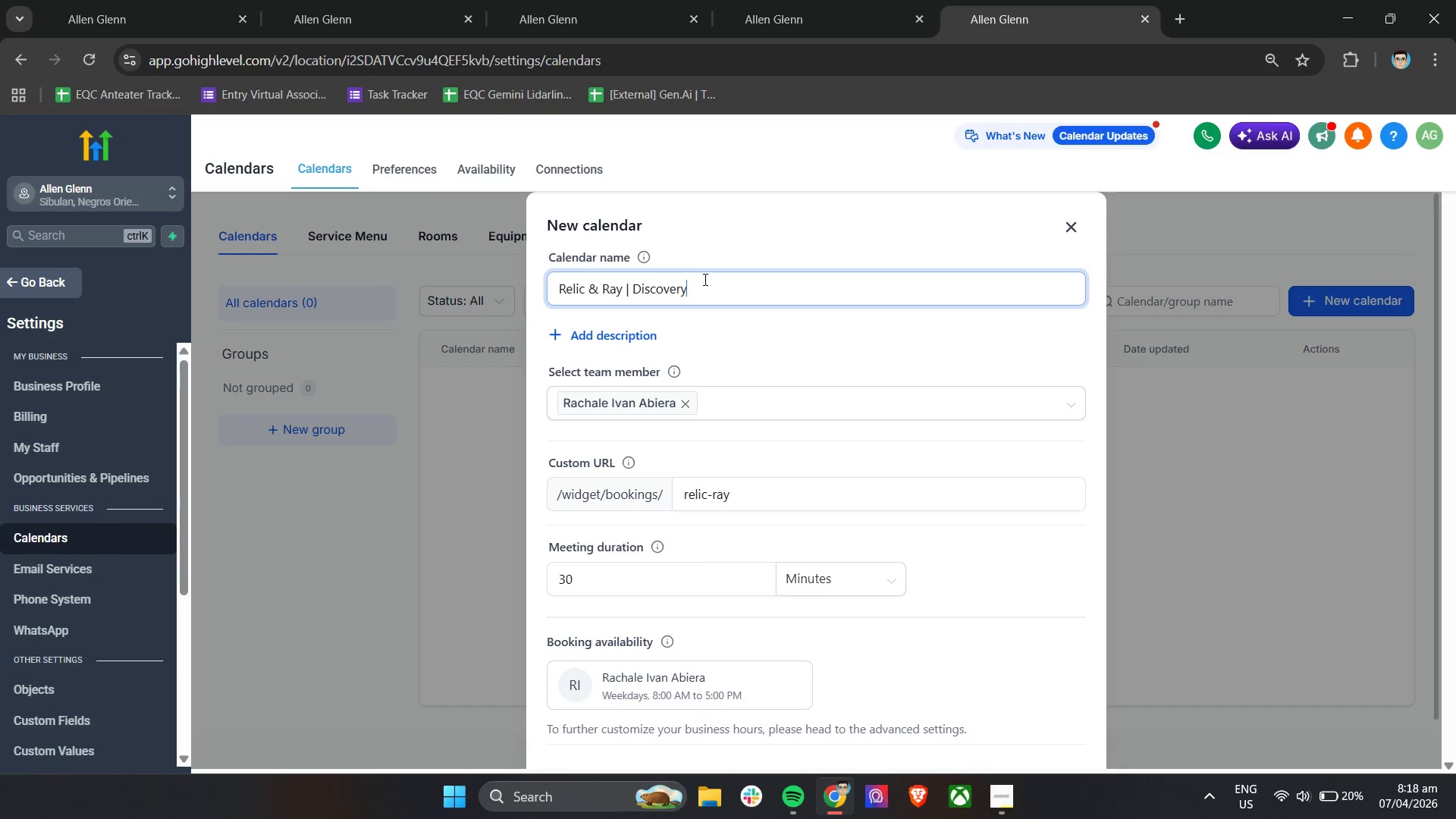 
left_click([788, 231])
 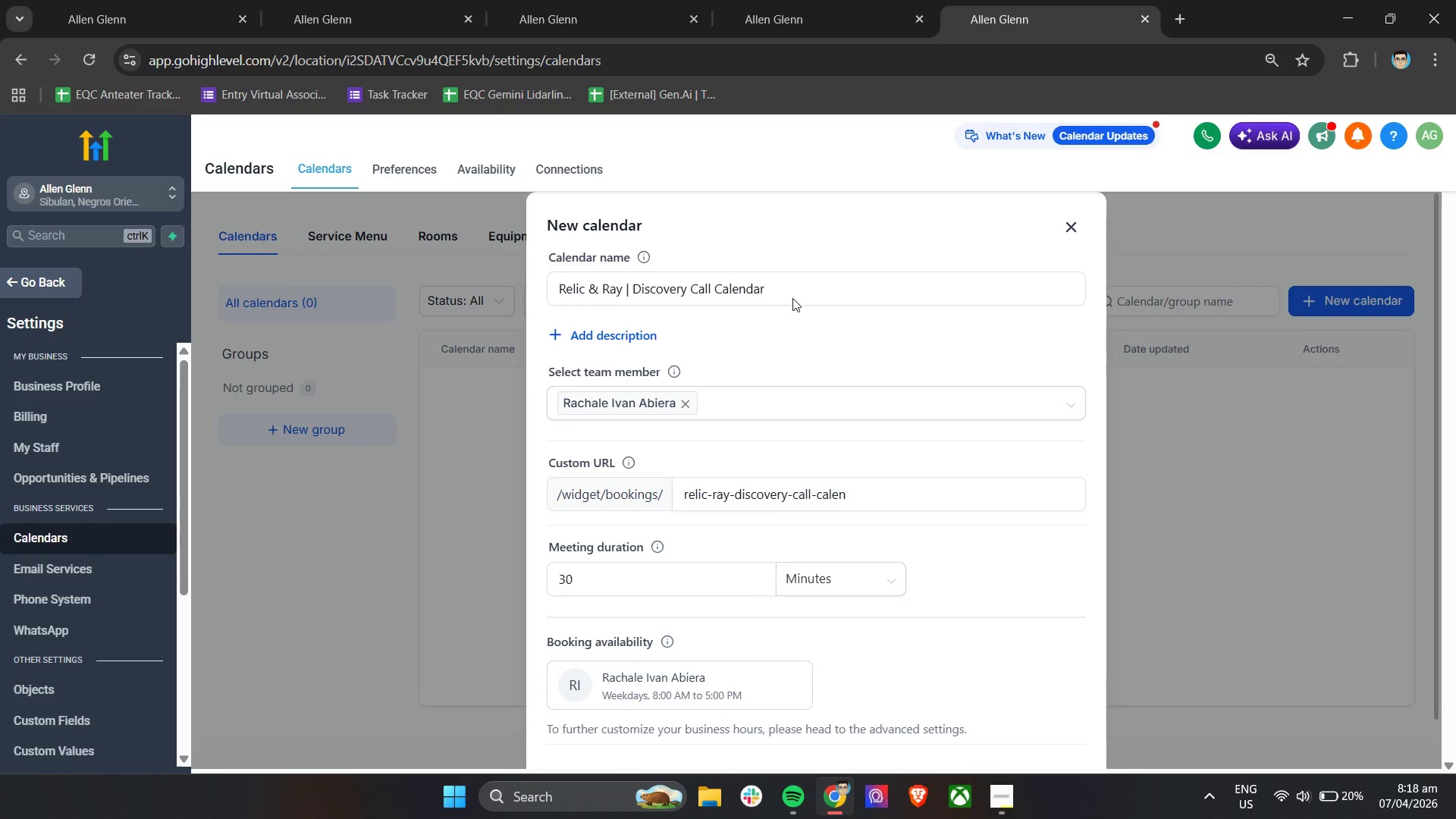 
scroll: coordinate [943, 645], scroll_direction: down, amount: 8.0
 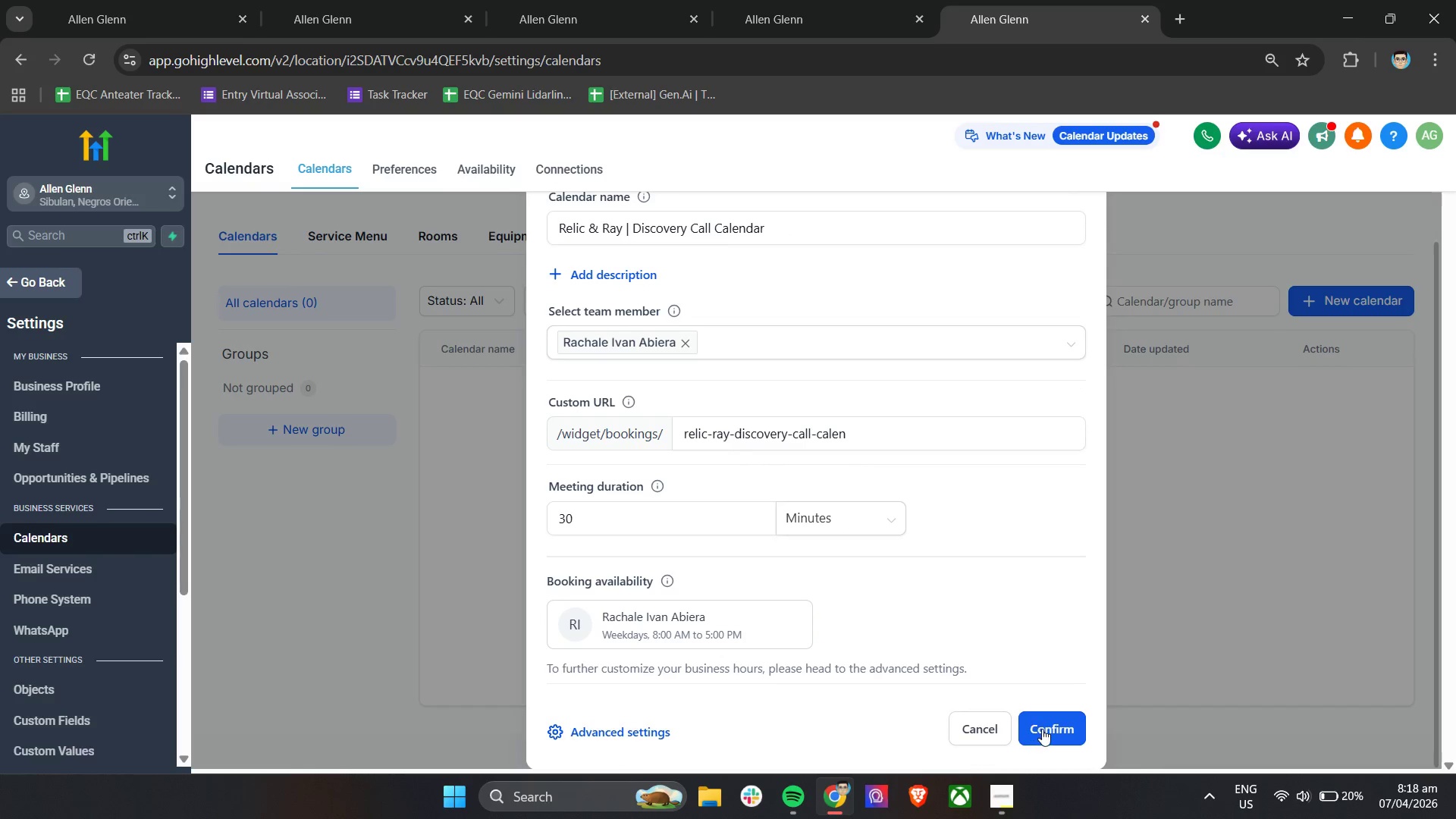 
left_click([1042, 729])
 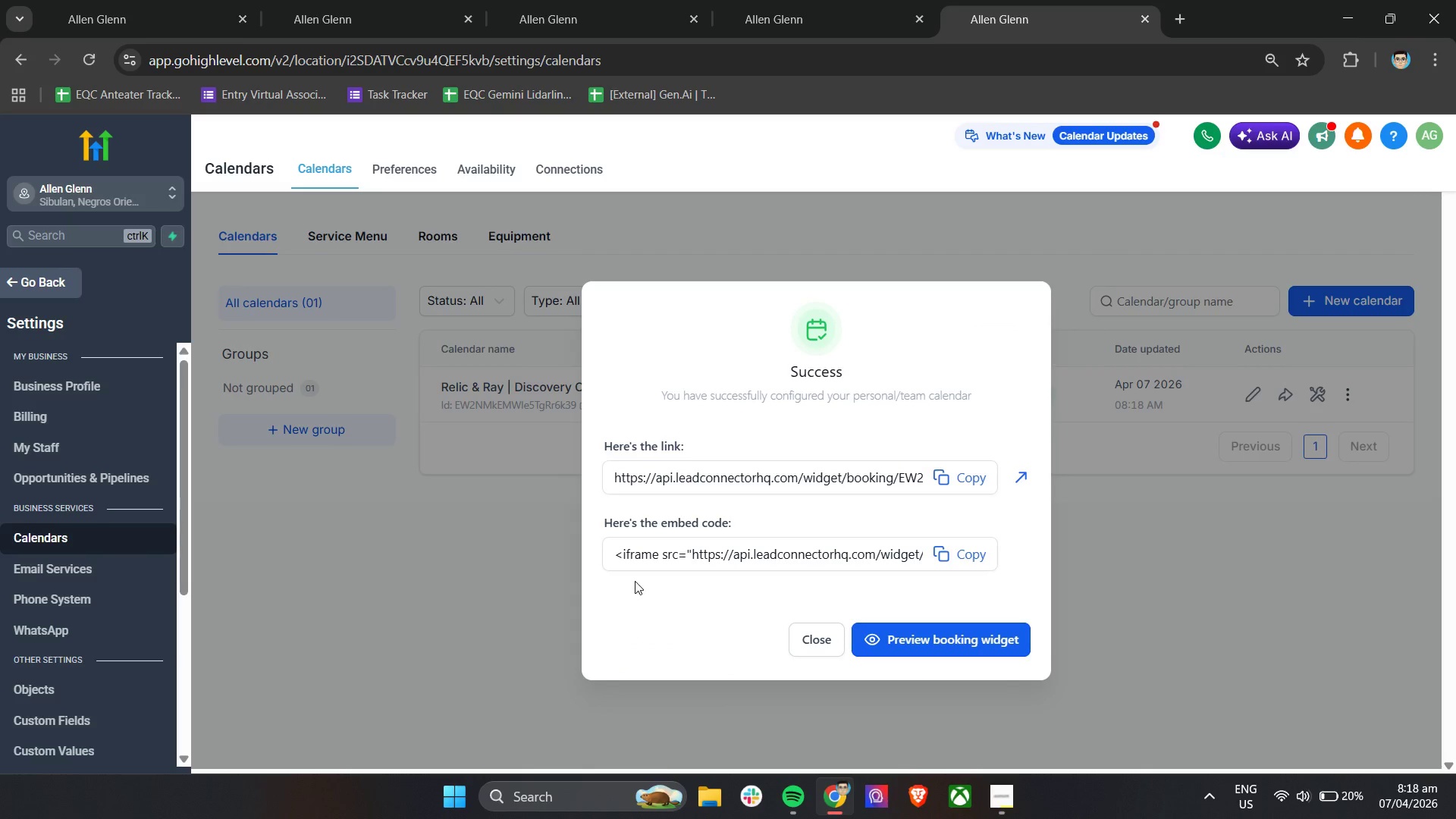 
wait(10.66)
 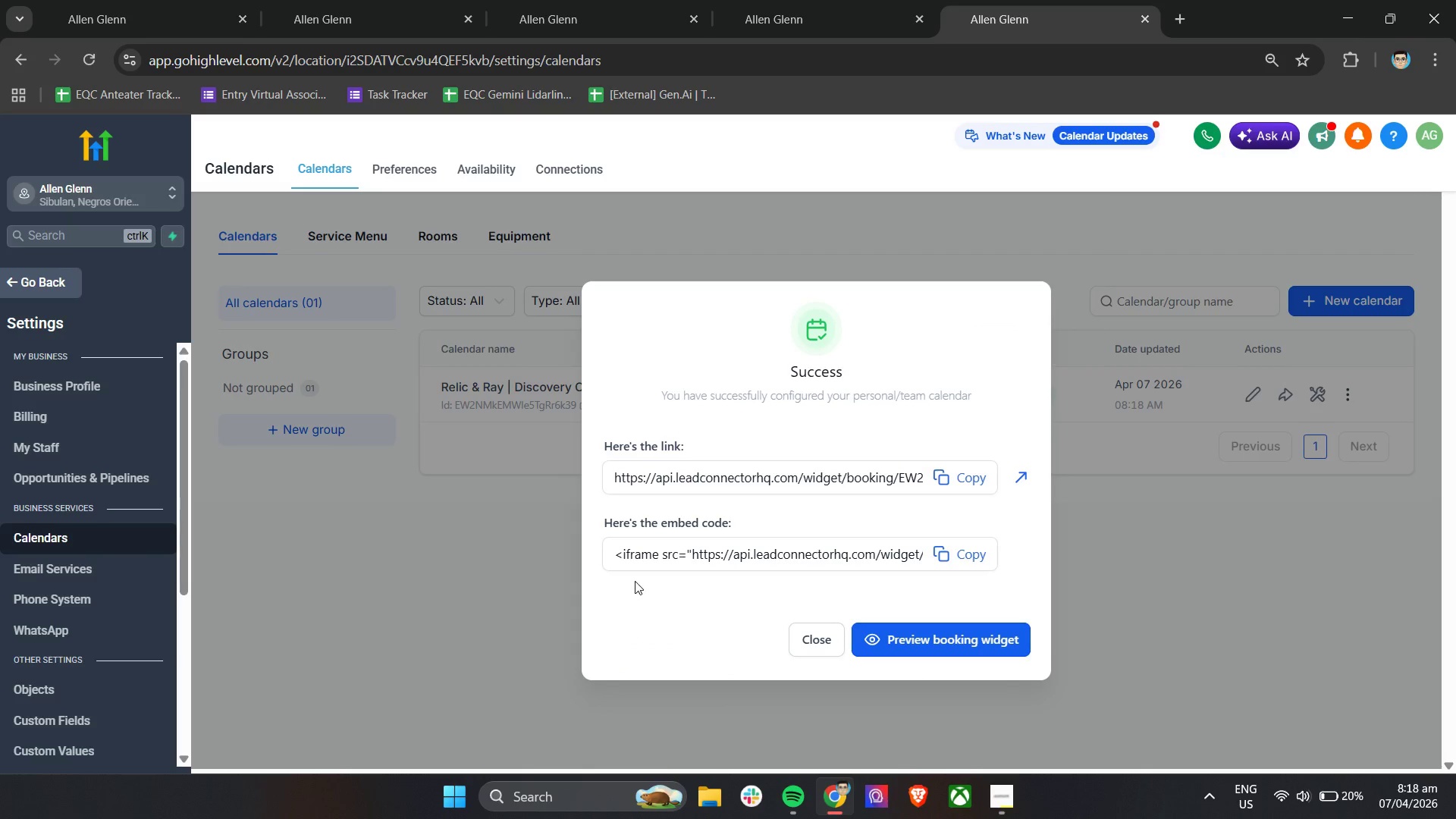 
left_click([917, 21])
 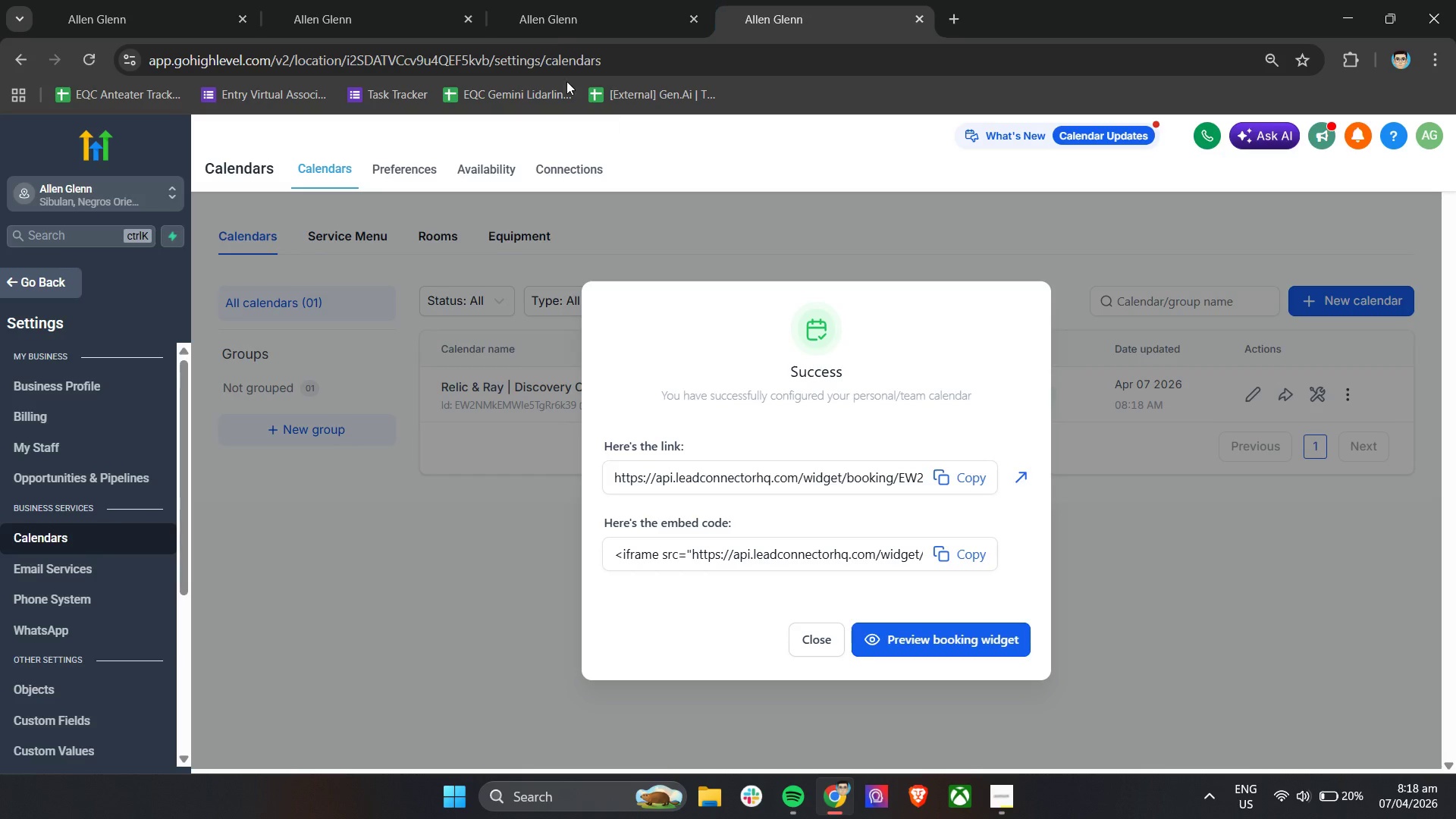 
left_click([550, 0])
 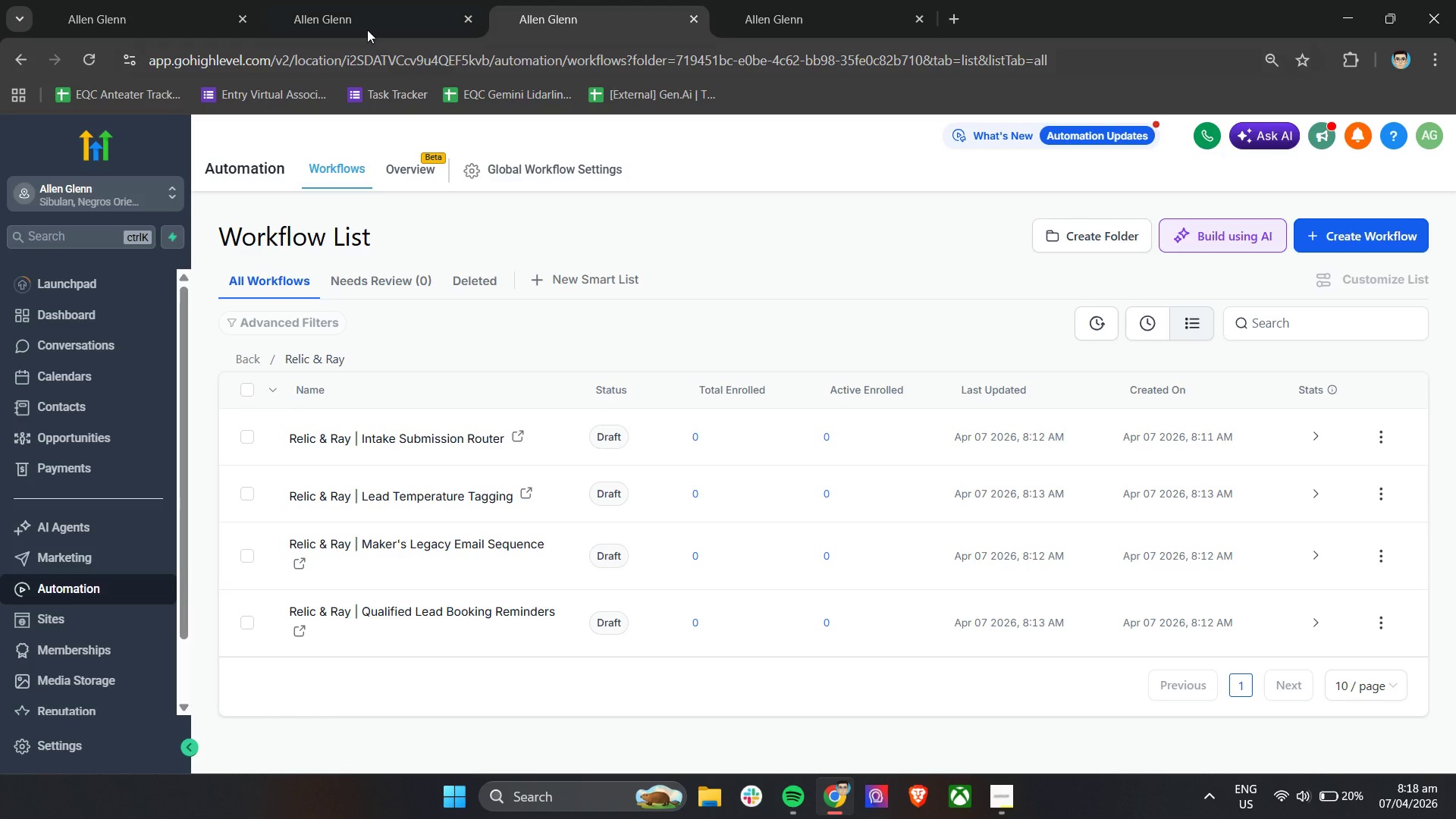 
left_click([358, 17])
 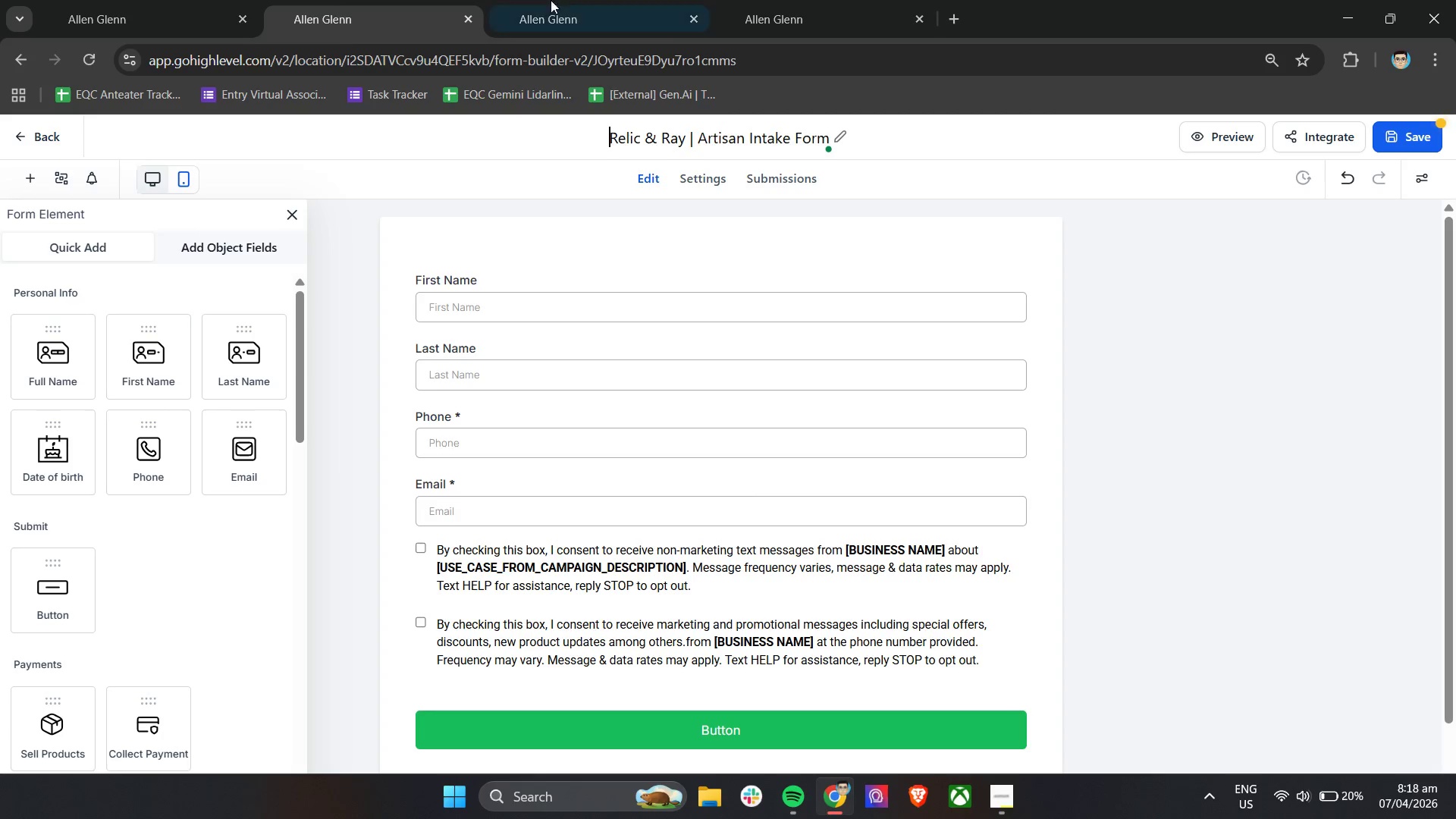 
left_click_drag(start_coordinate=[587, 0], to_coordinate=[595, 0])
 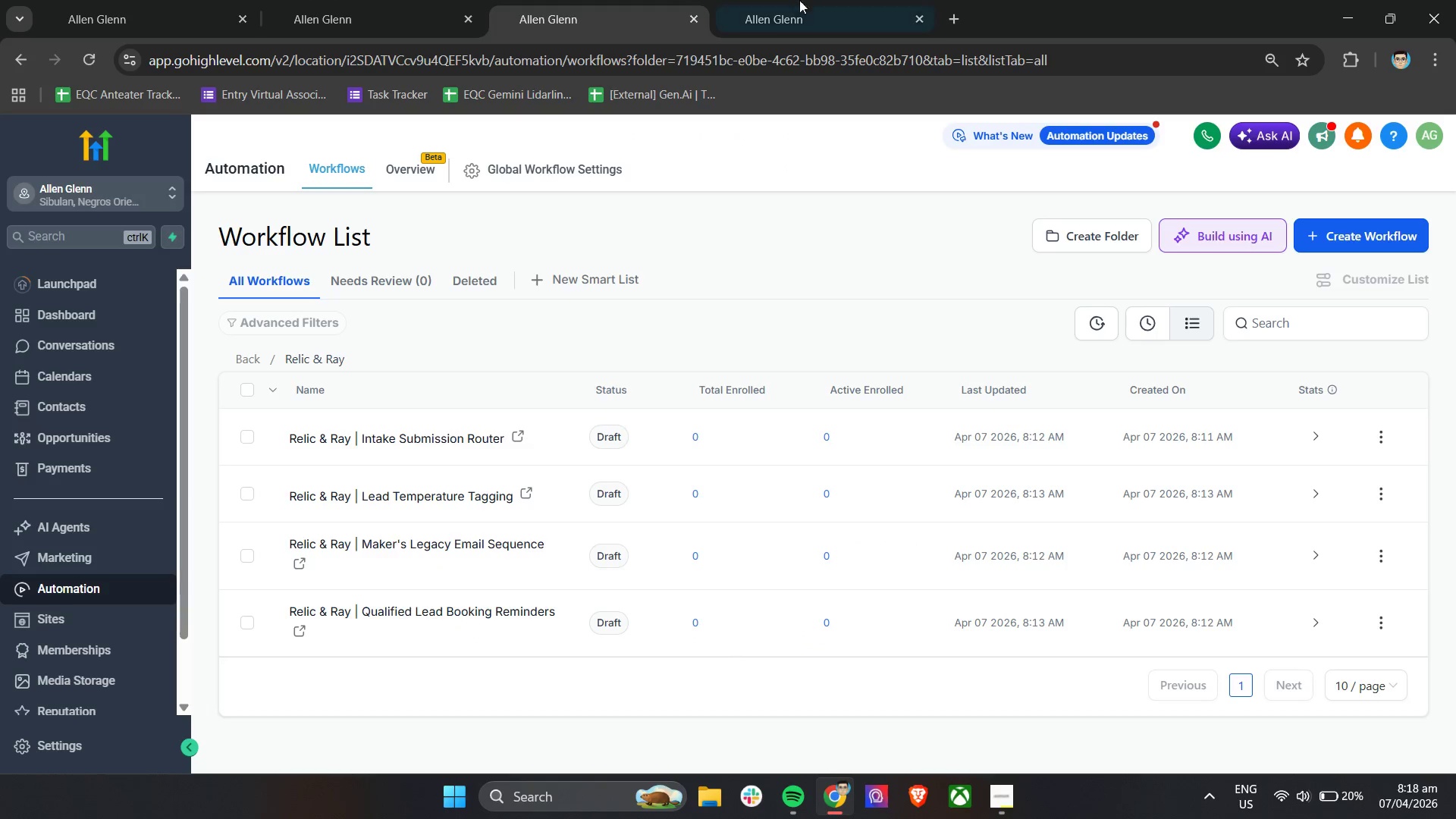 
double_click([838, 0])
 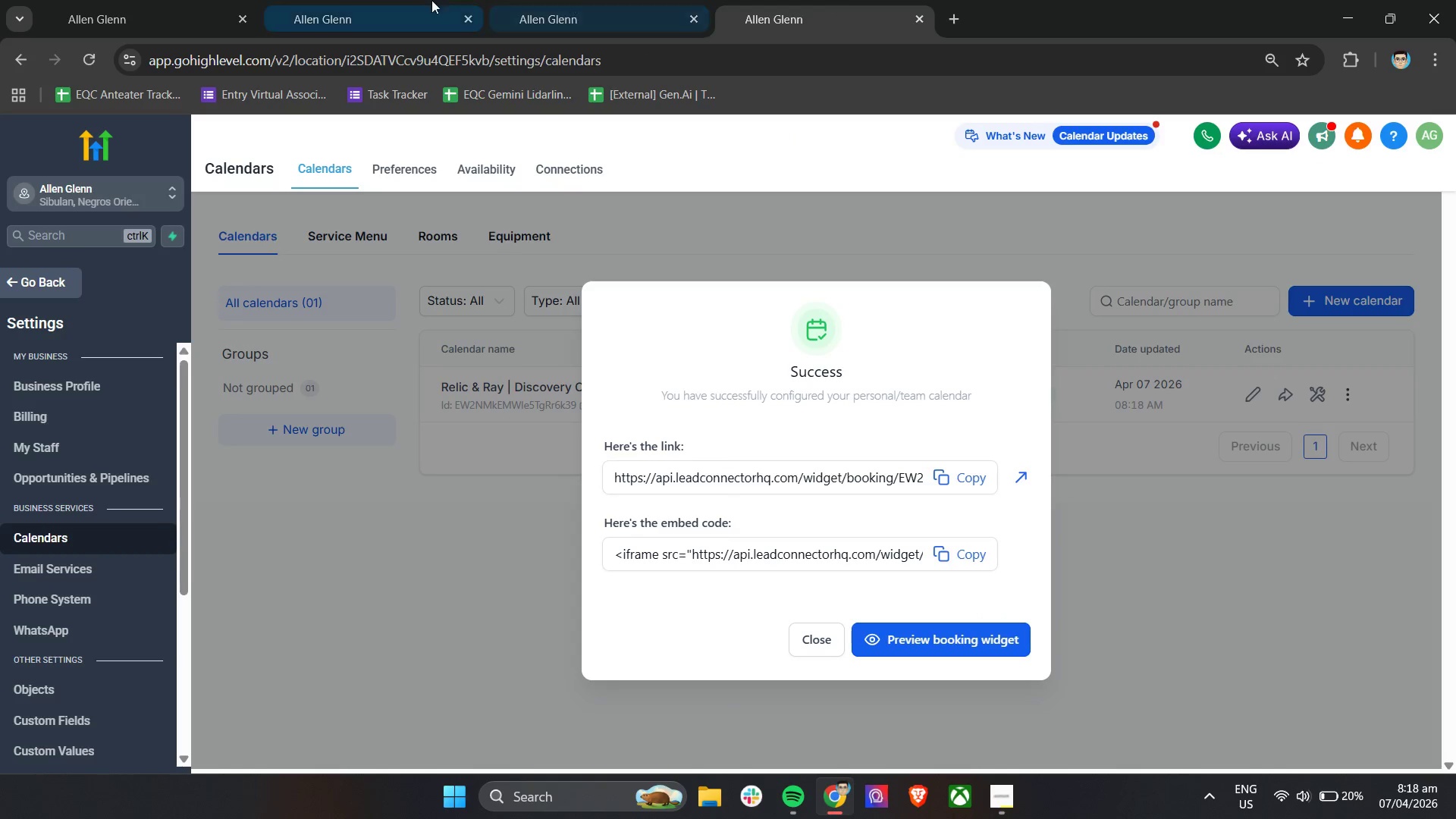 
left_click([379, 0])
 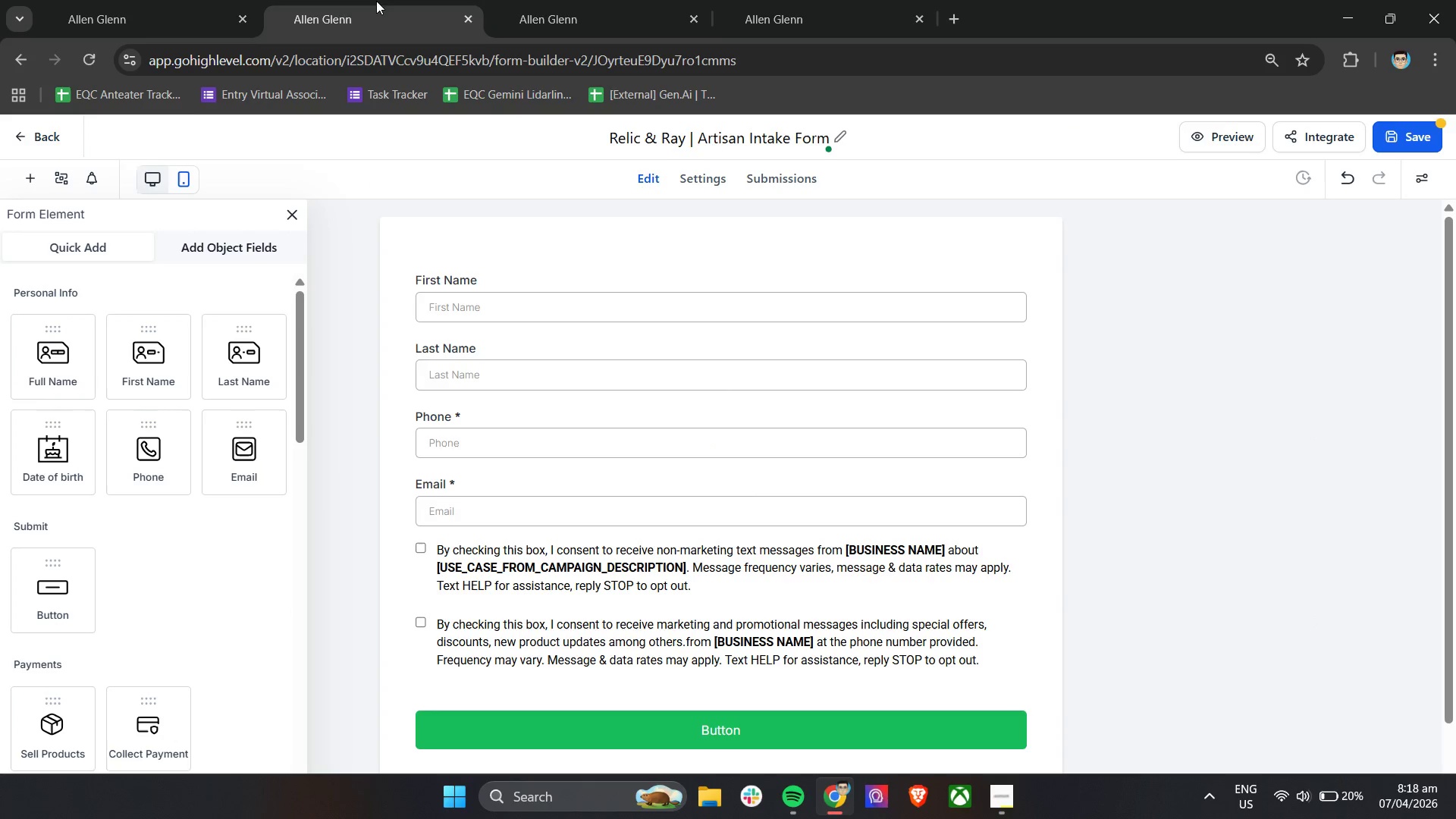 
left_click([157, 0])
 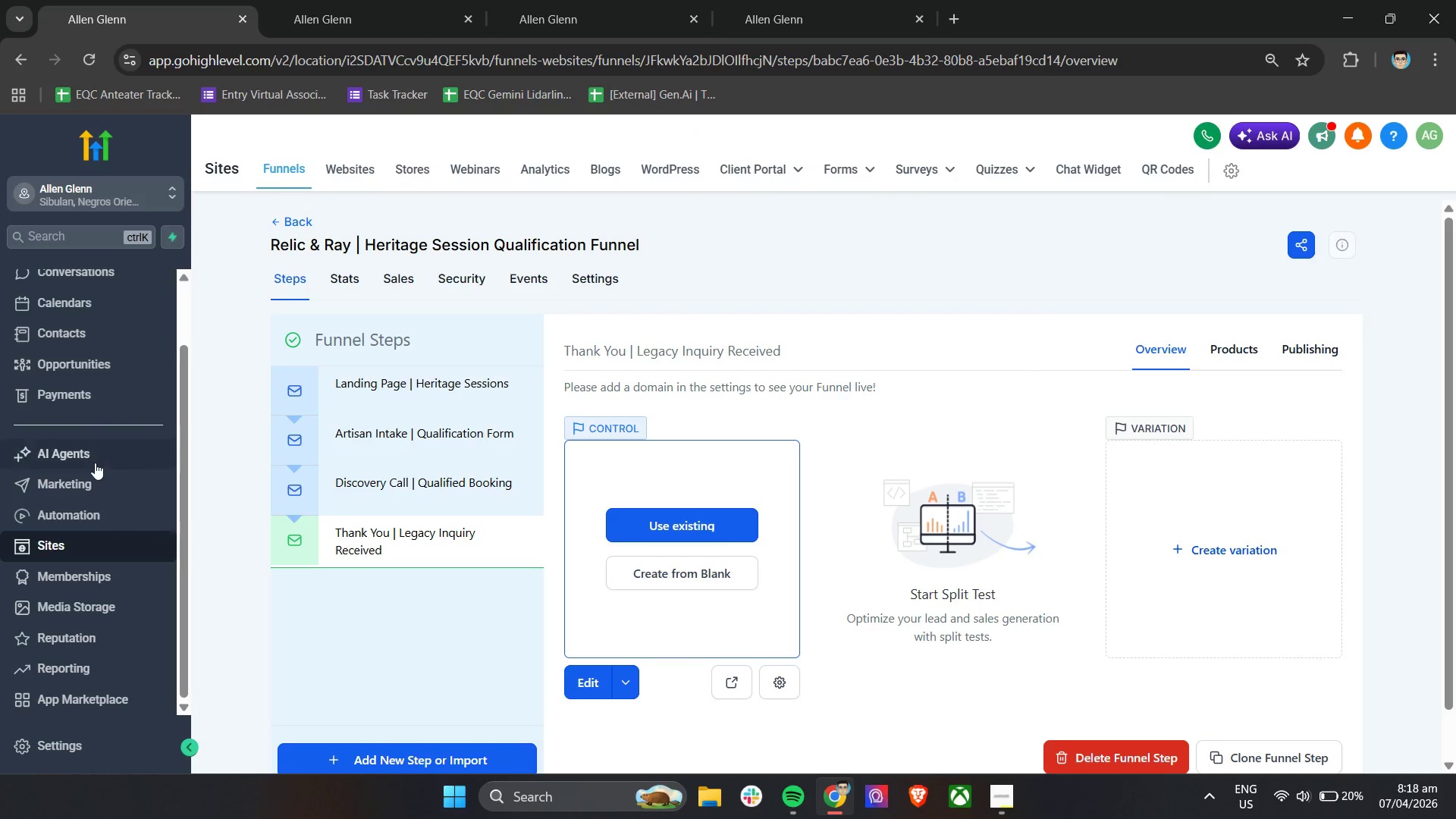 
scroll: coordinate [101, 545], scroll_direction: down, amount: 5.0
 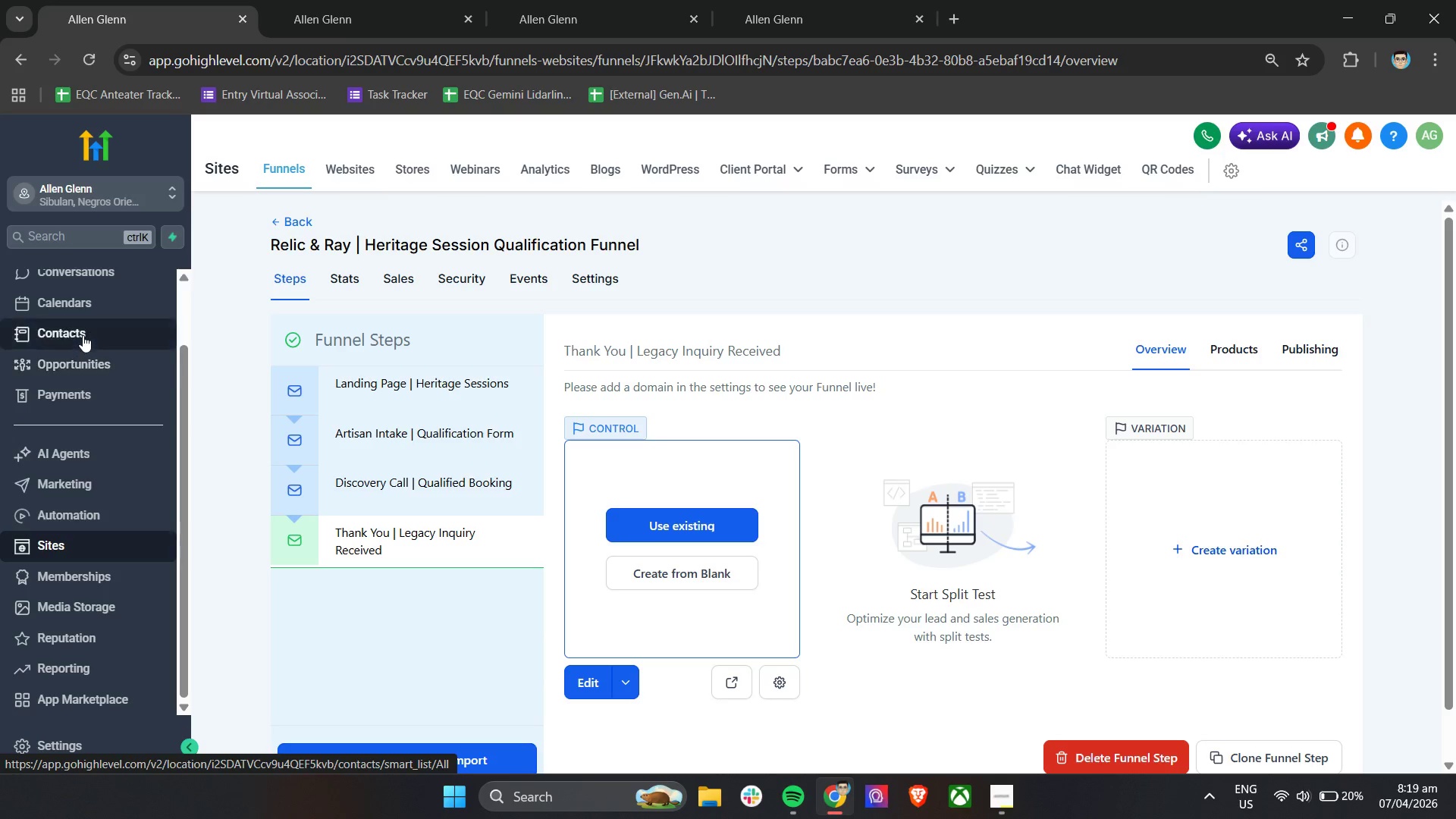 
left_click([83, 335])
 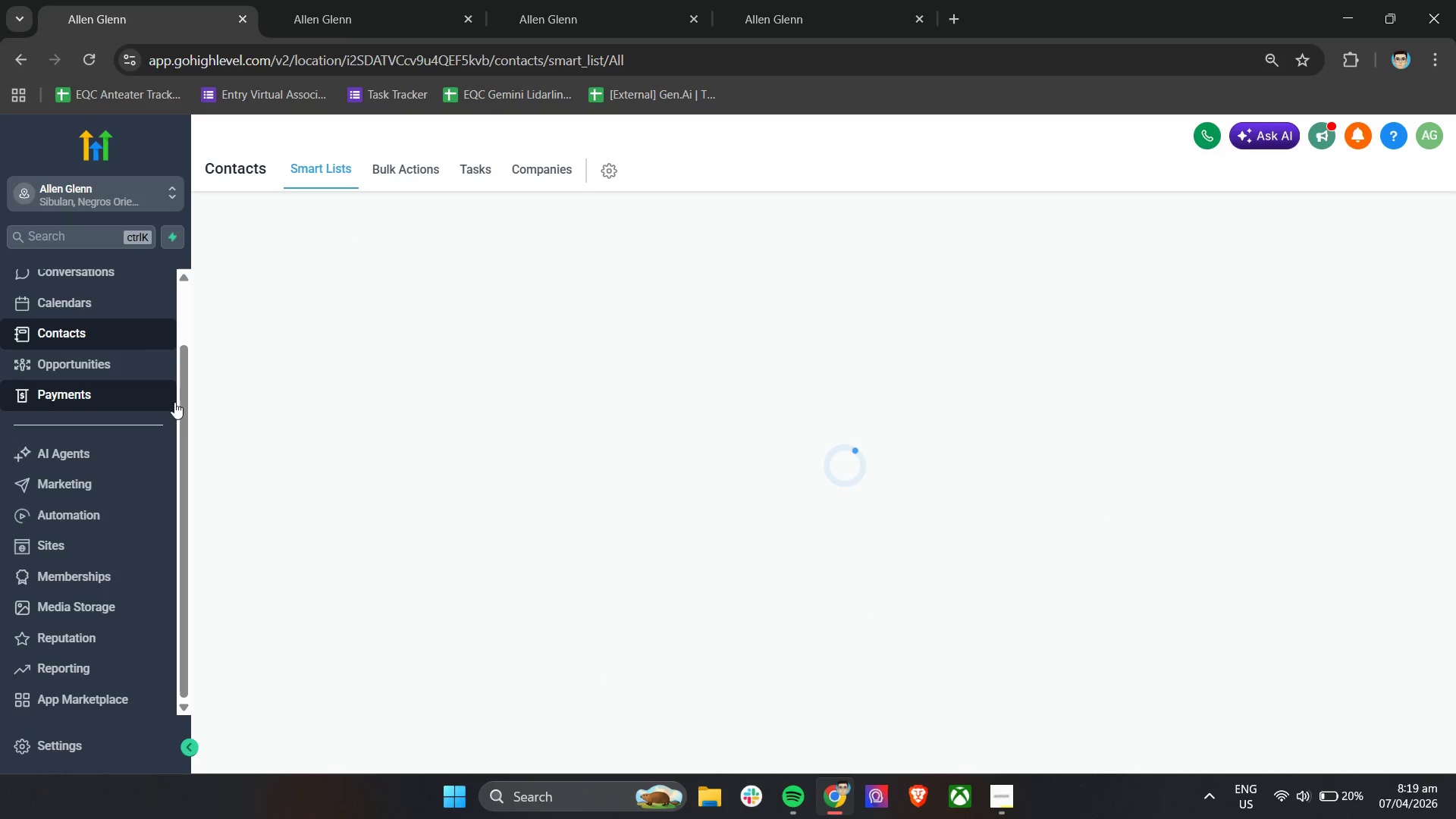 
left_click_drag(start_coordinate=[185, 391], to_coordinate=[189, 372])
 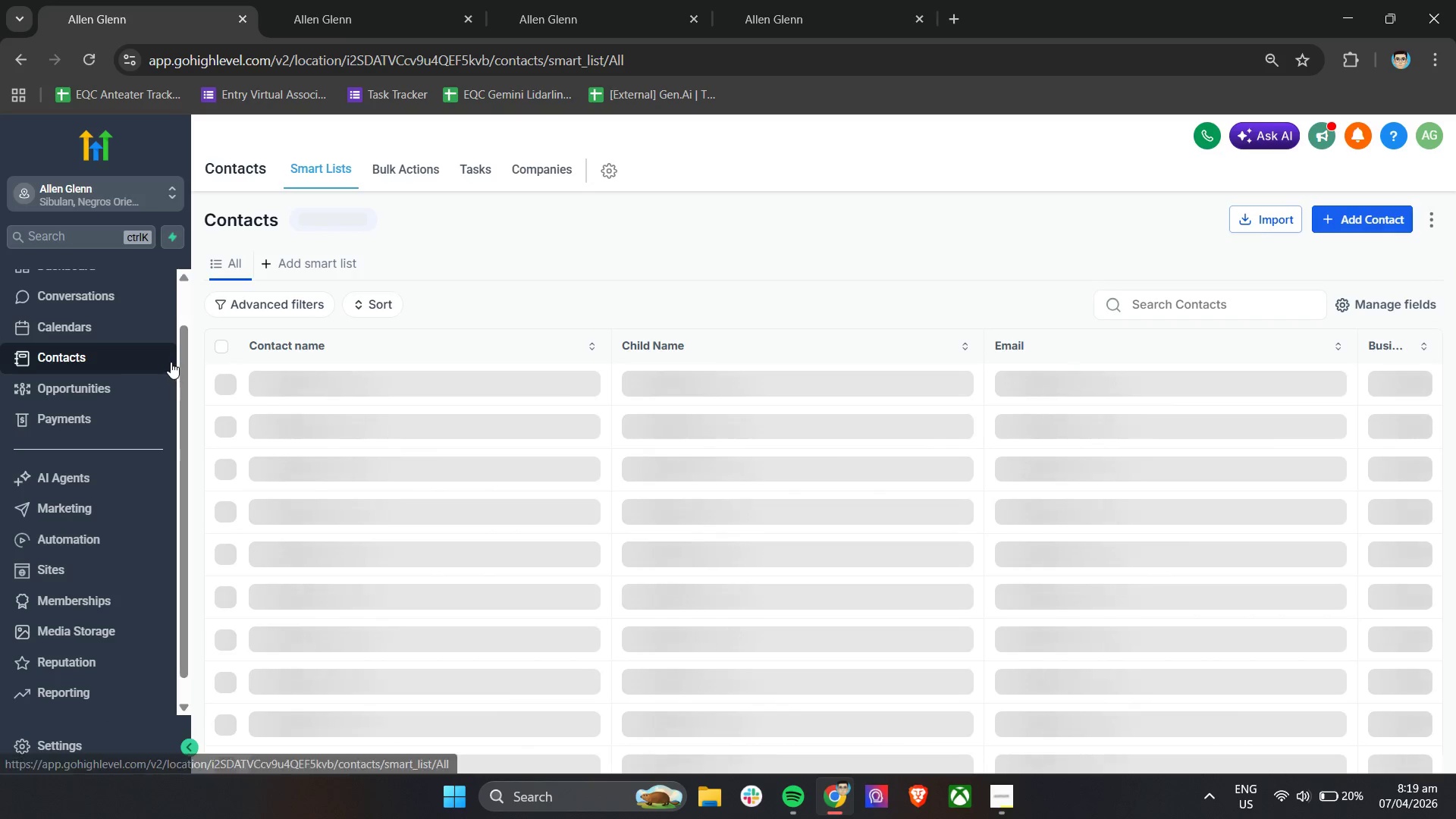 
left_click_drag(start_coordinate=[180, 350], to_coordinate=[187, 328])
 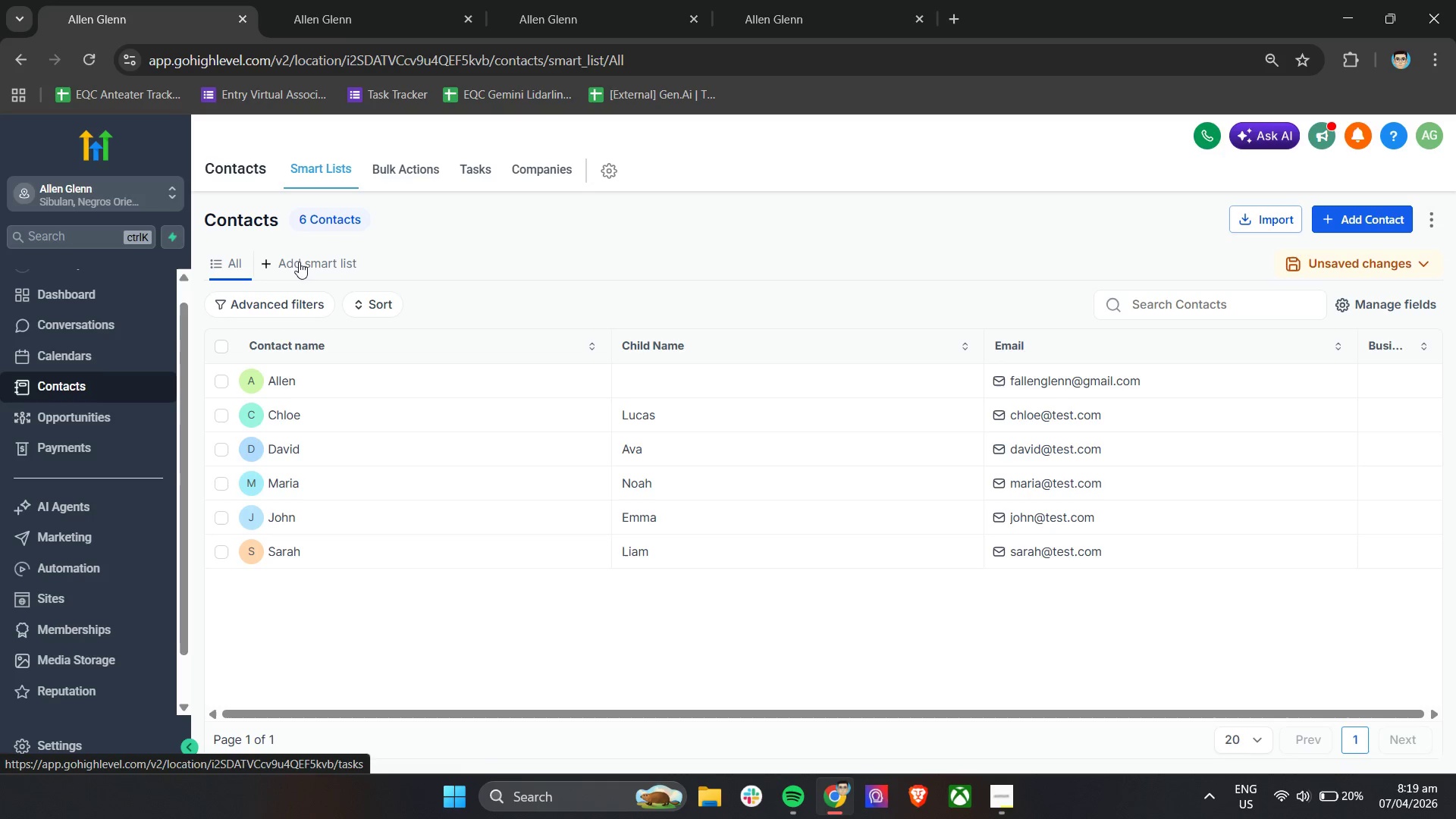 
wait(5.28)
 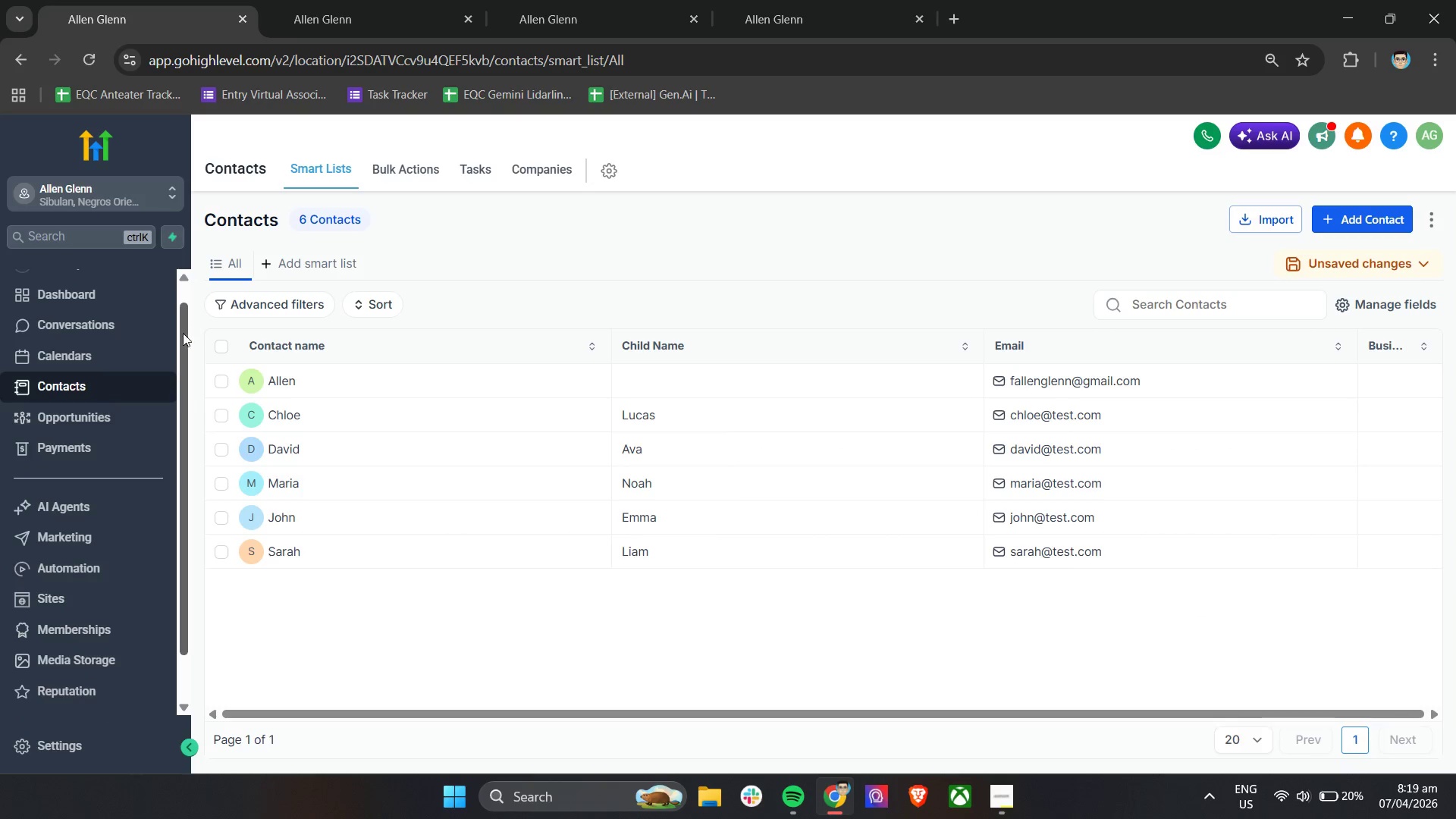 
scroll: coordinate [99, 482], scroll_direction: down, amount: 7.0
 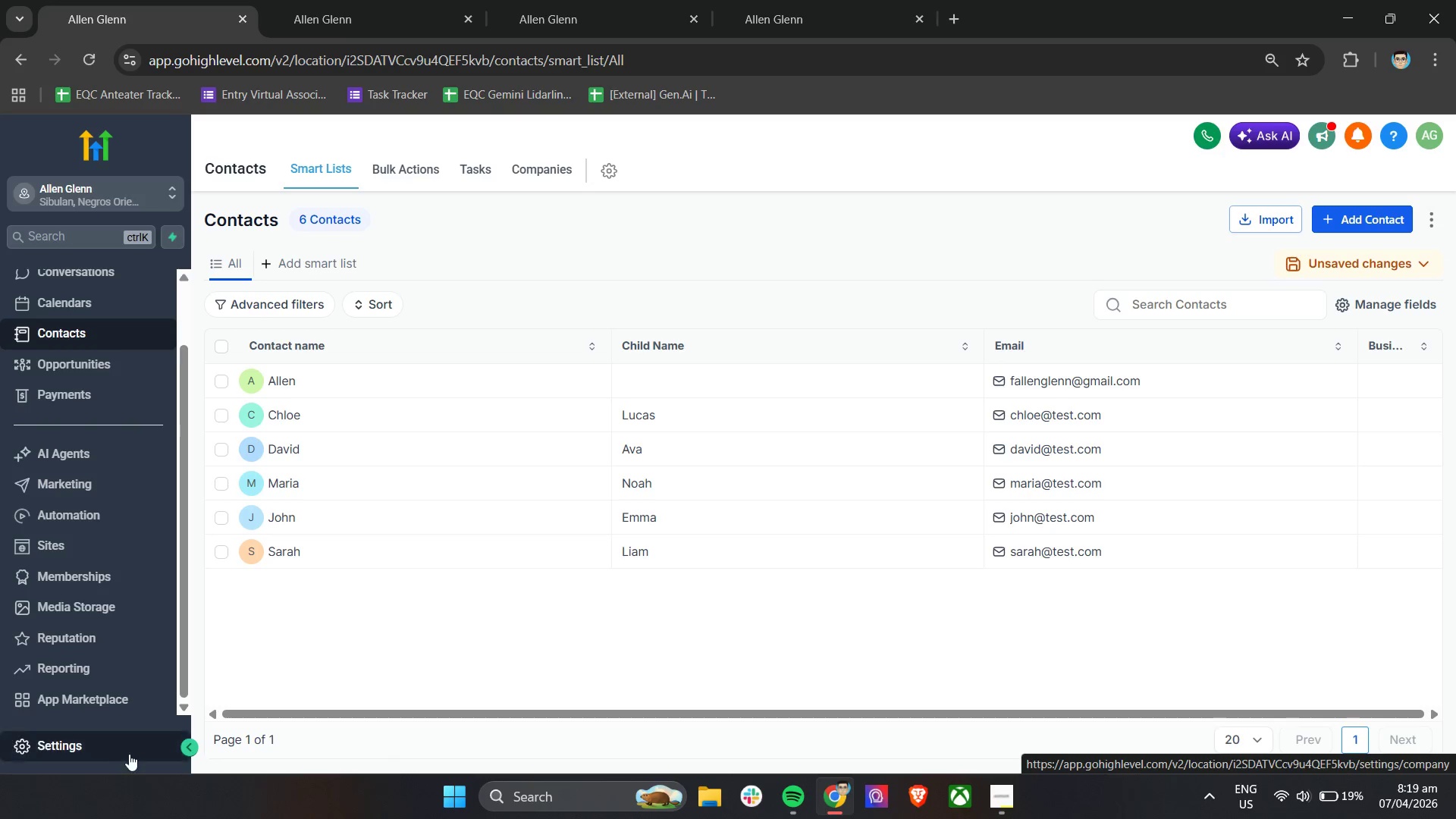 
left_click([115, 751])
 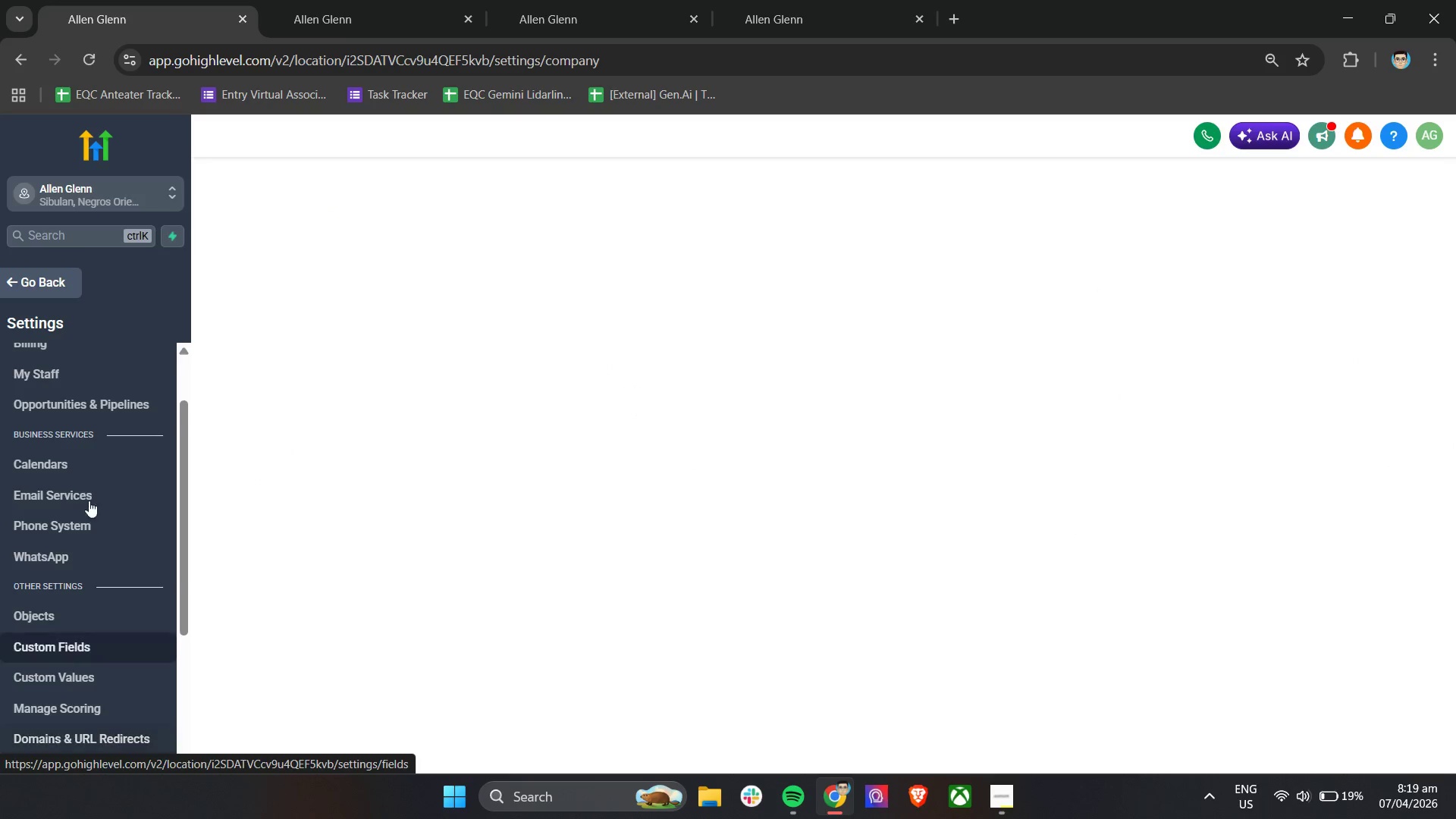 
scroll: coordinate [78, 475], scroll_direction: down, amount: 4.0
 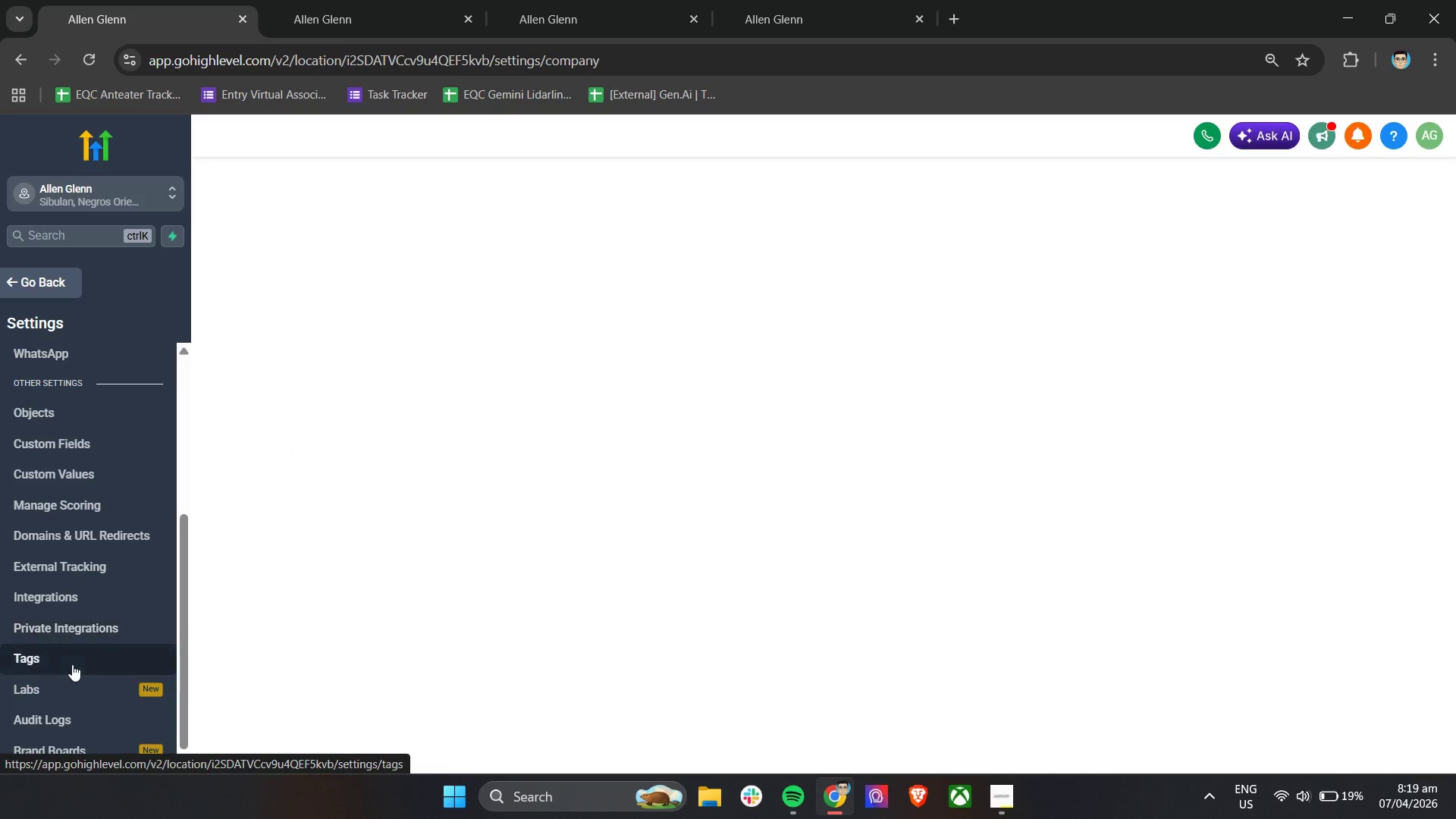 
left_click([72, 664])
 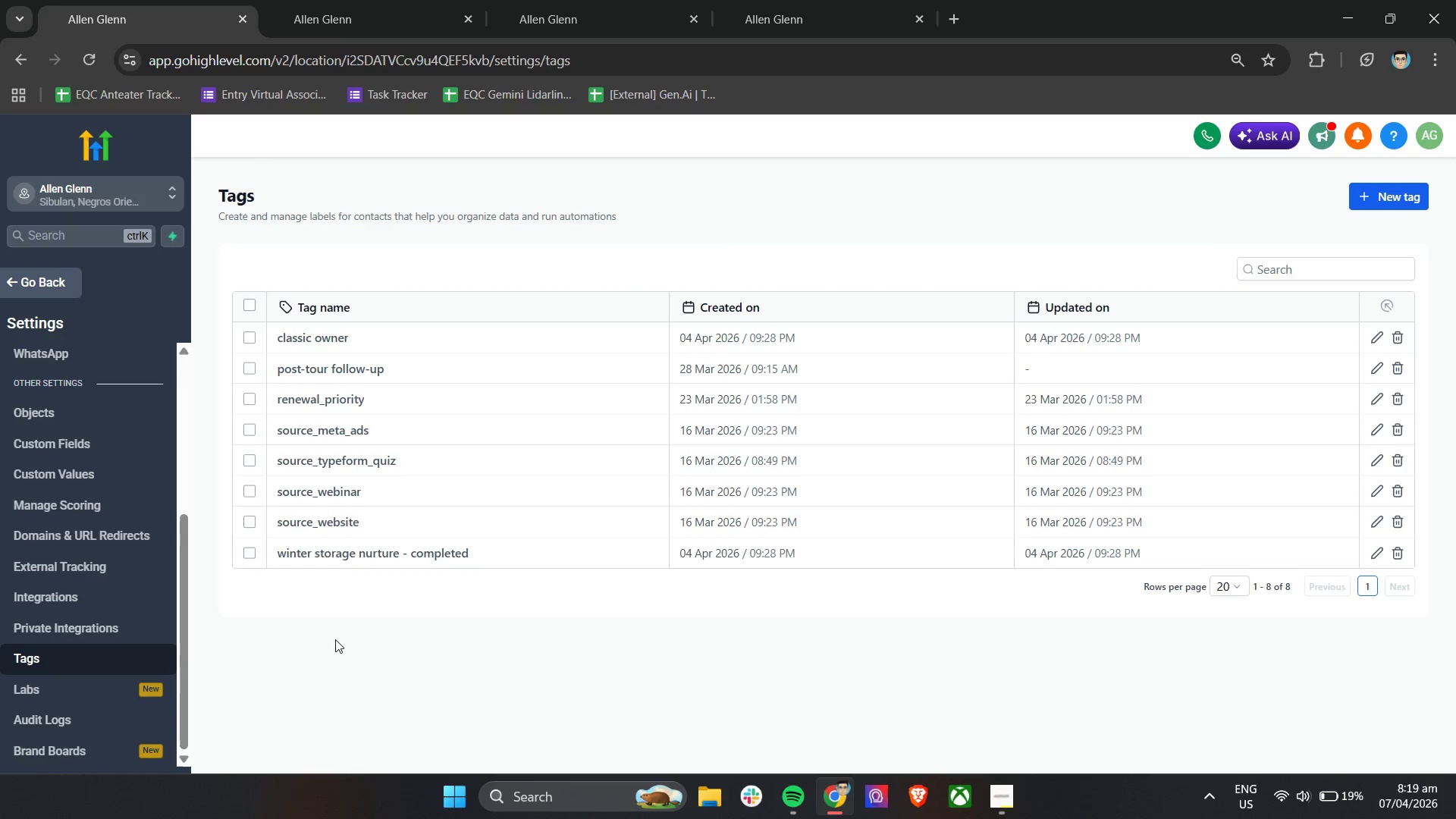 
wait(9.09)
 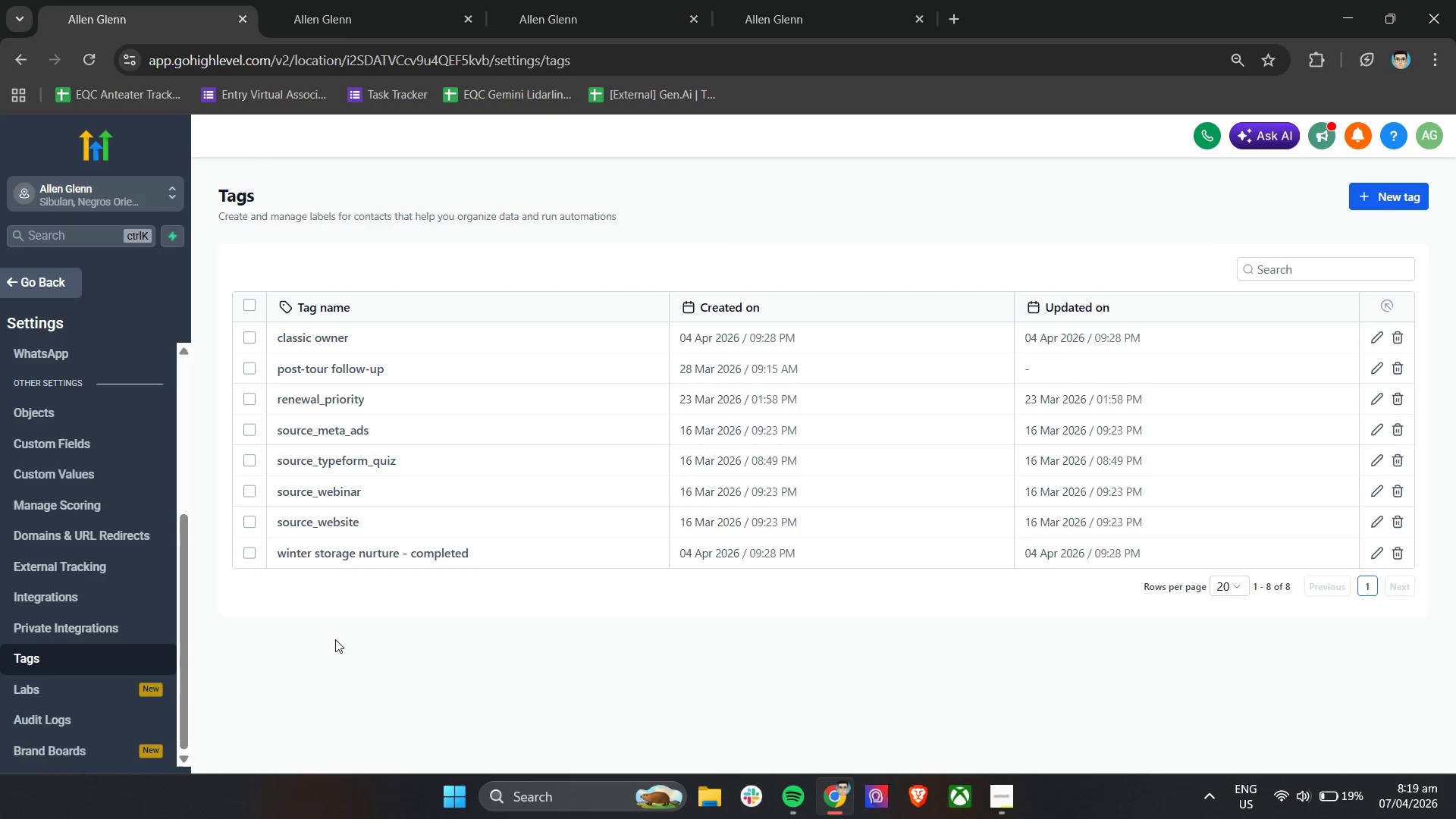 
left_click([1394, 194])
 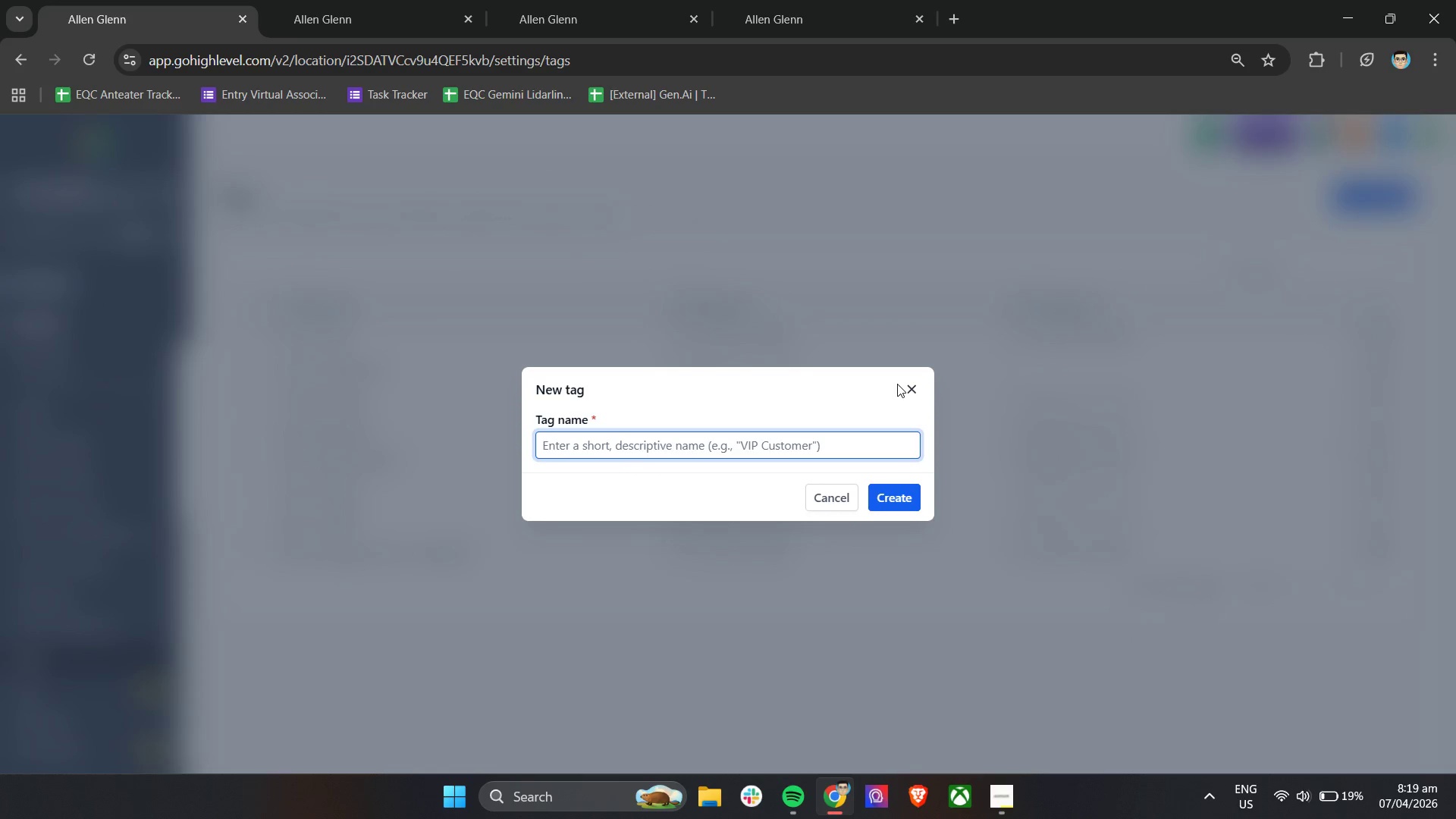 
left_click([908, 384])
 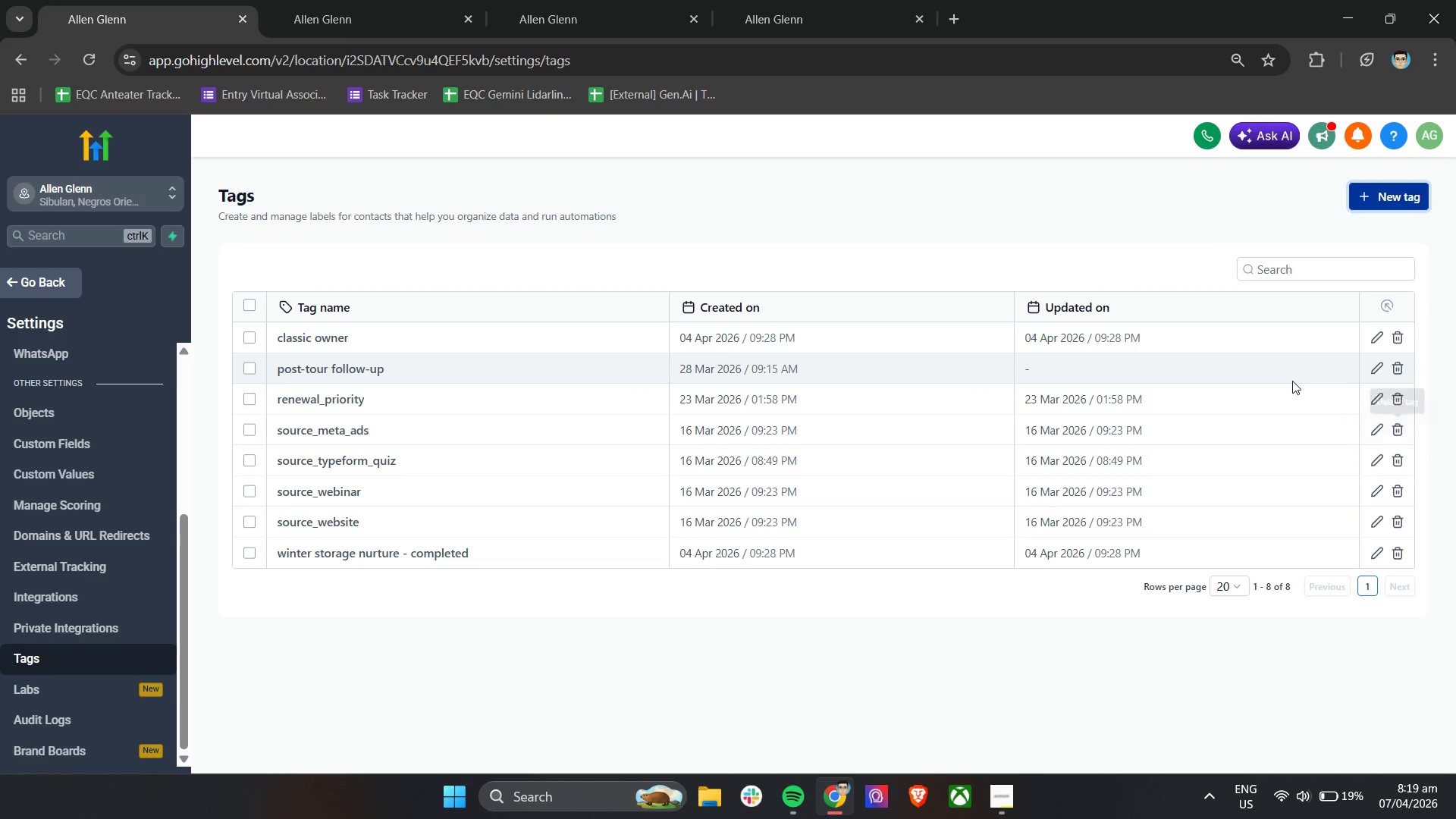 
wait(7.08)
 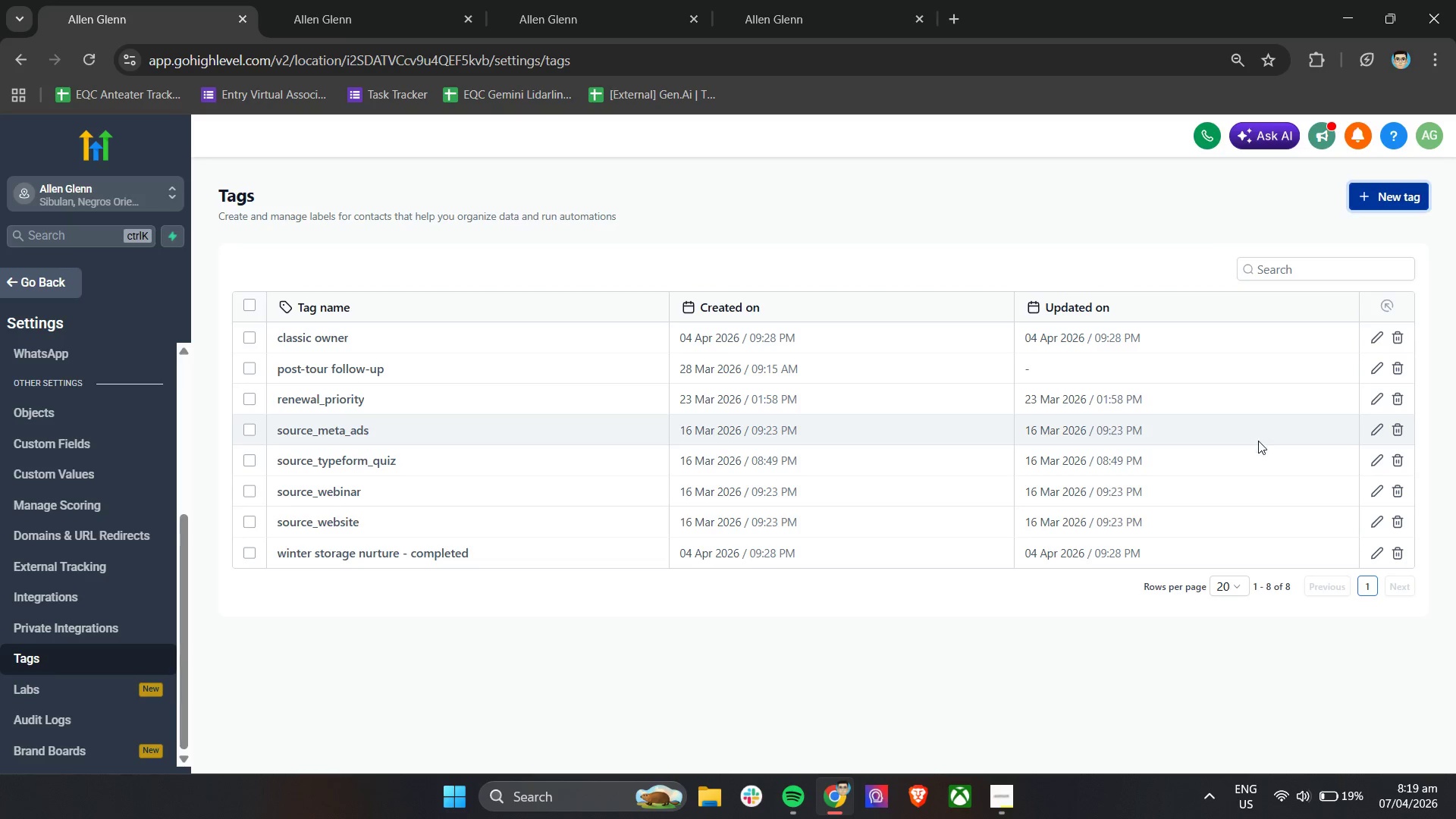 
left_click([1397, 342])
 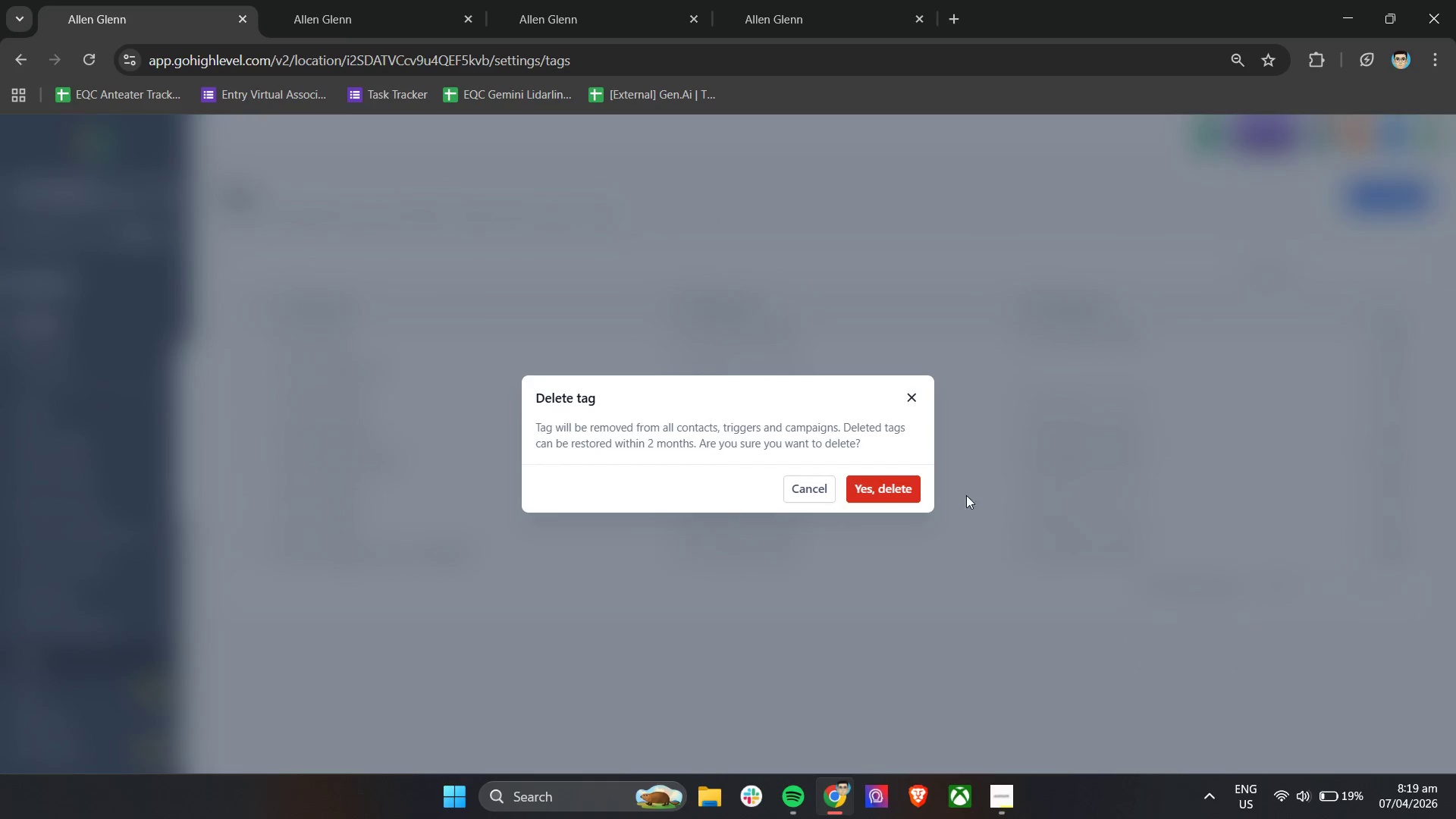 
left_click([904, 485])
 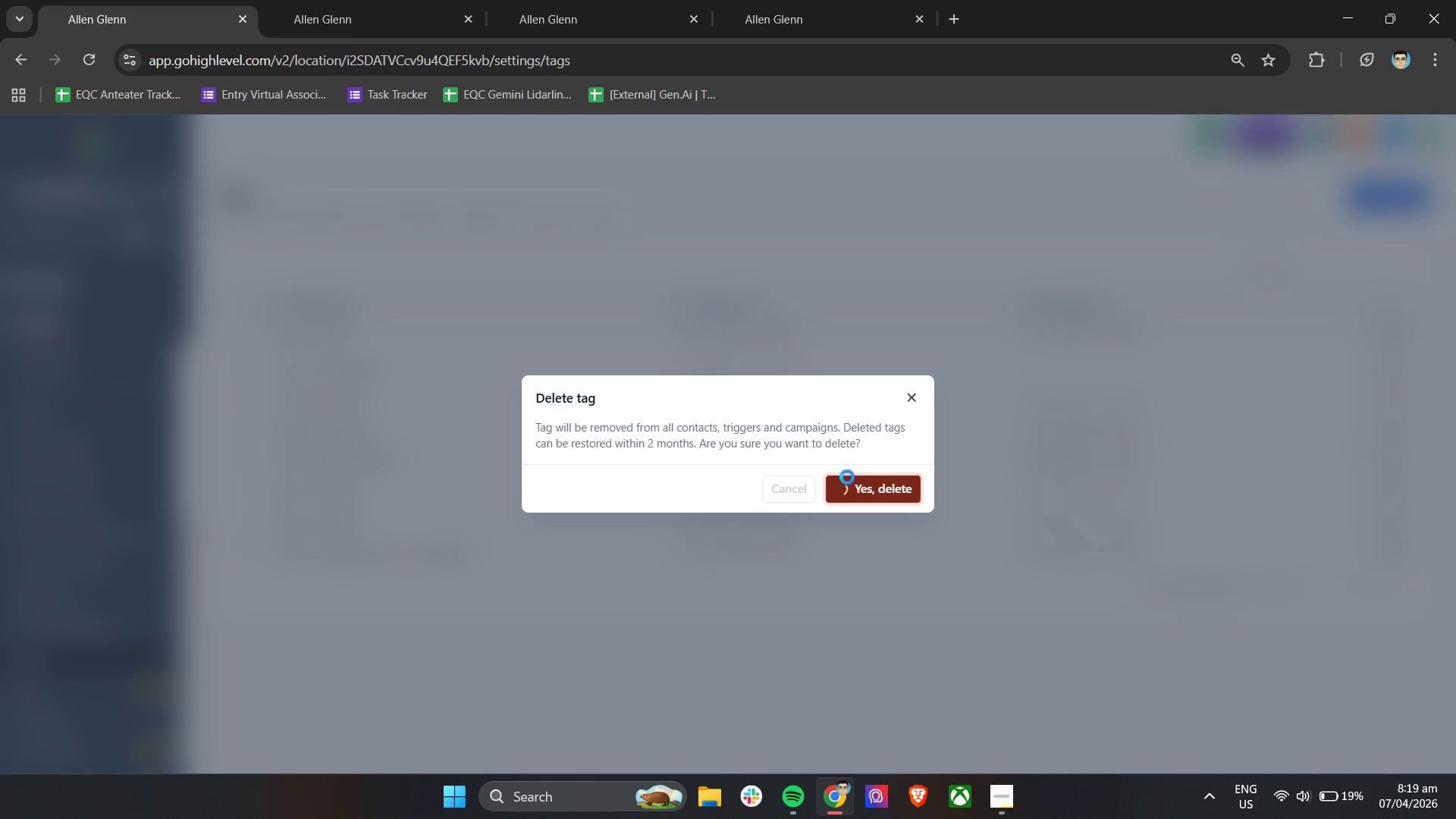 
wait(10.16)
 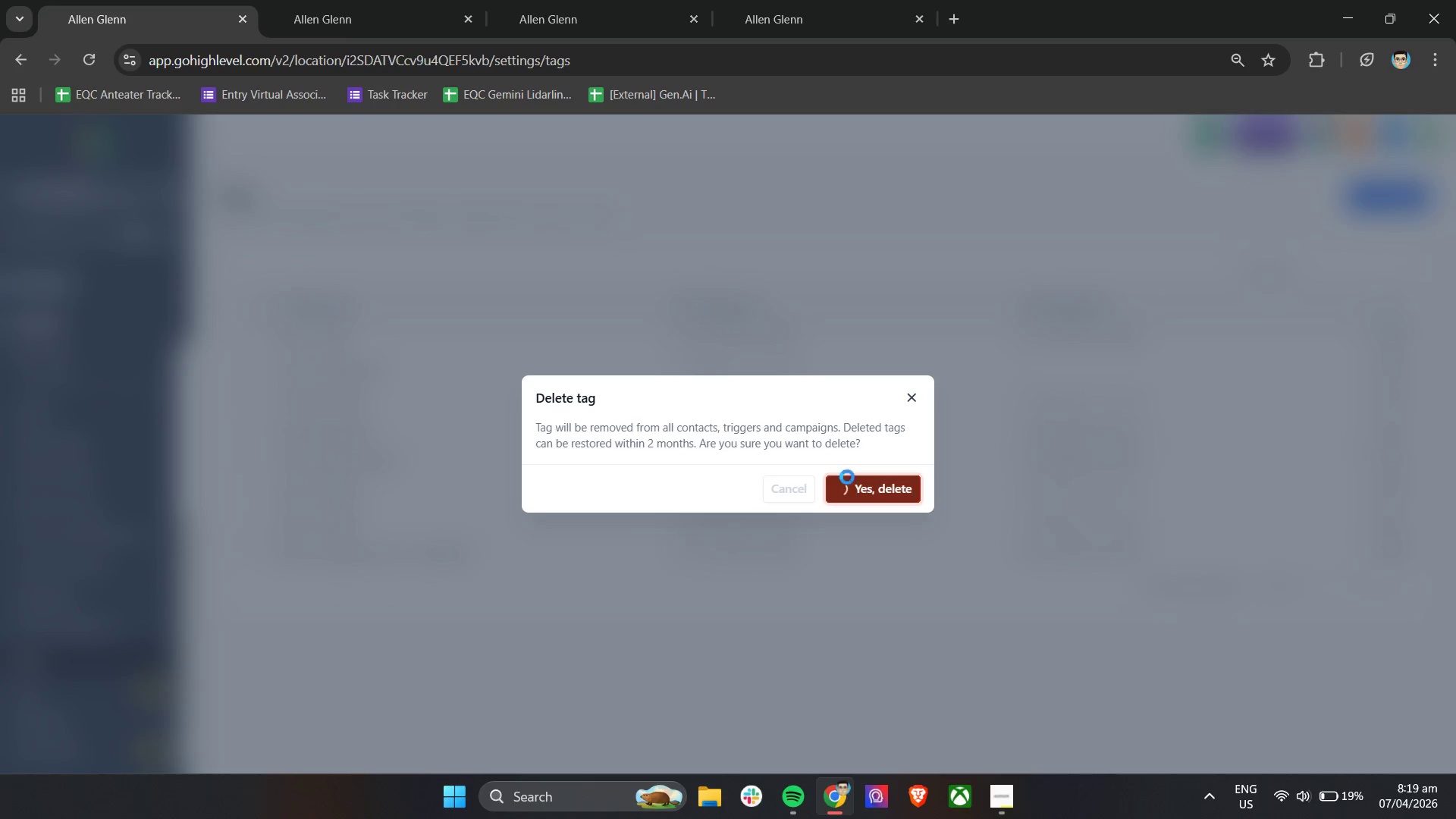 
left_click([1388, 303])
 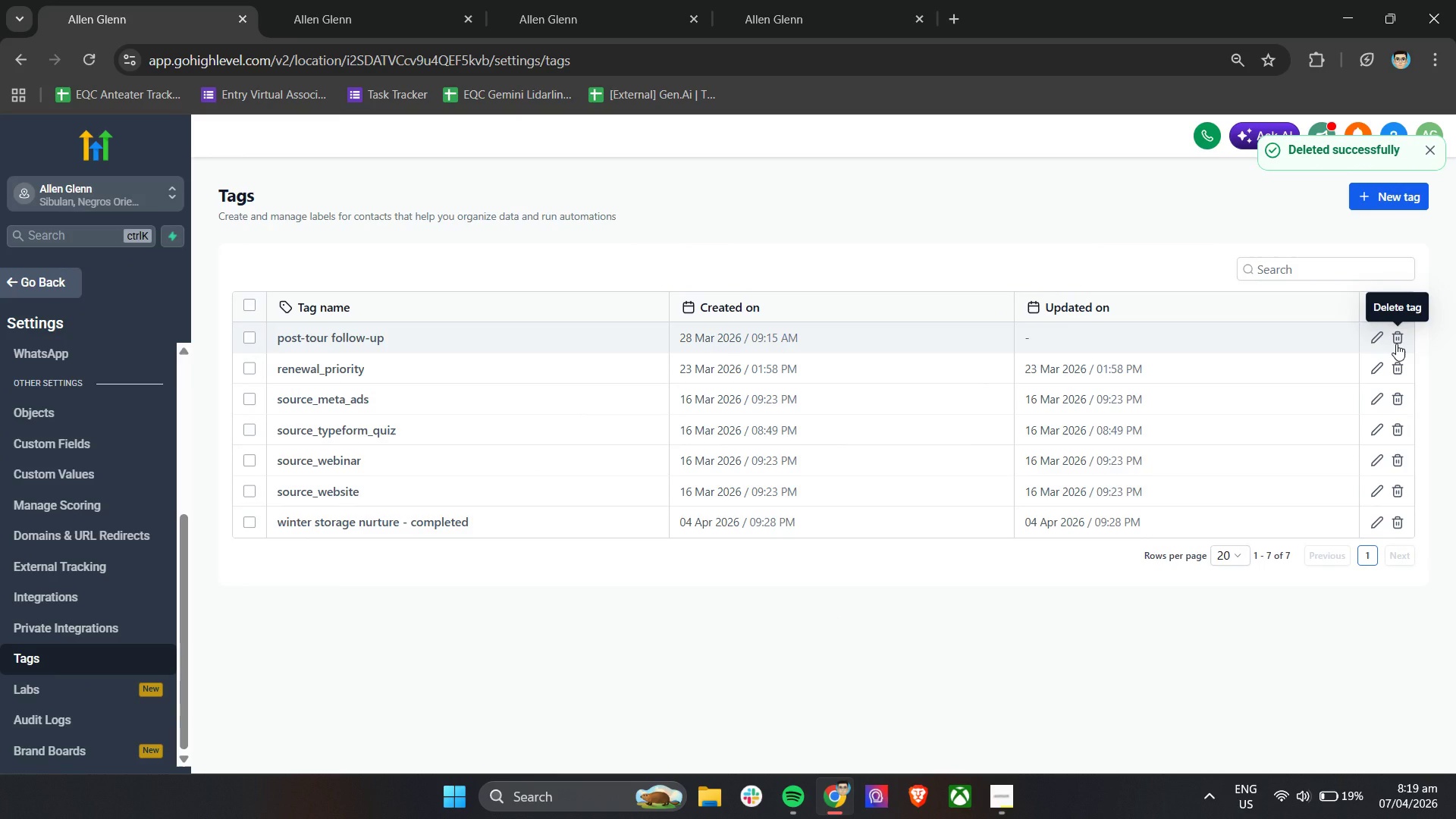 
left_click([1396, 344])
 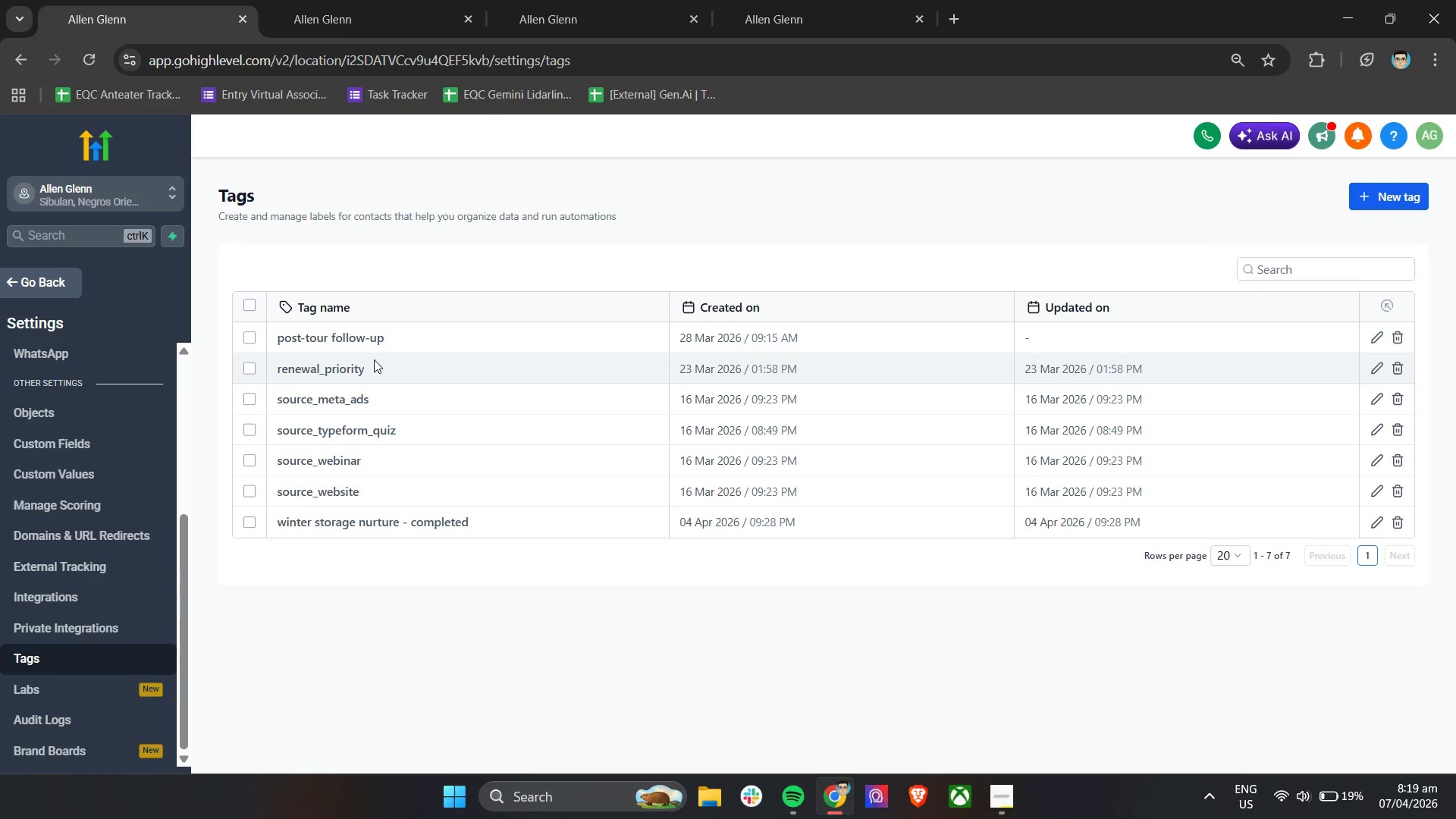 
left_click([246, 305])
 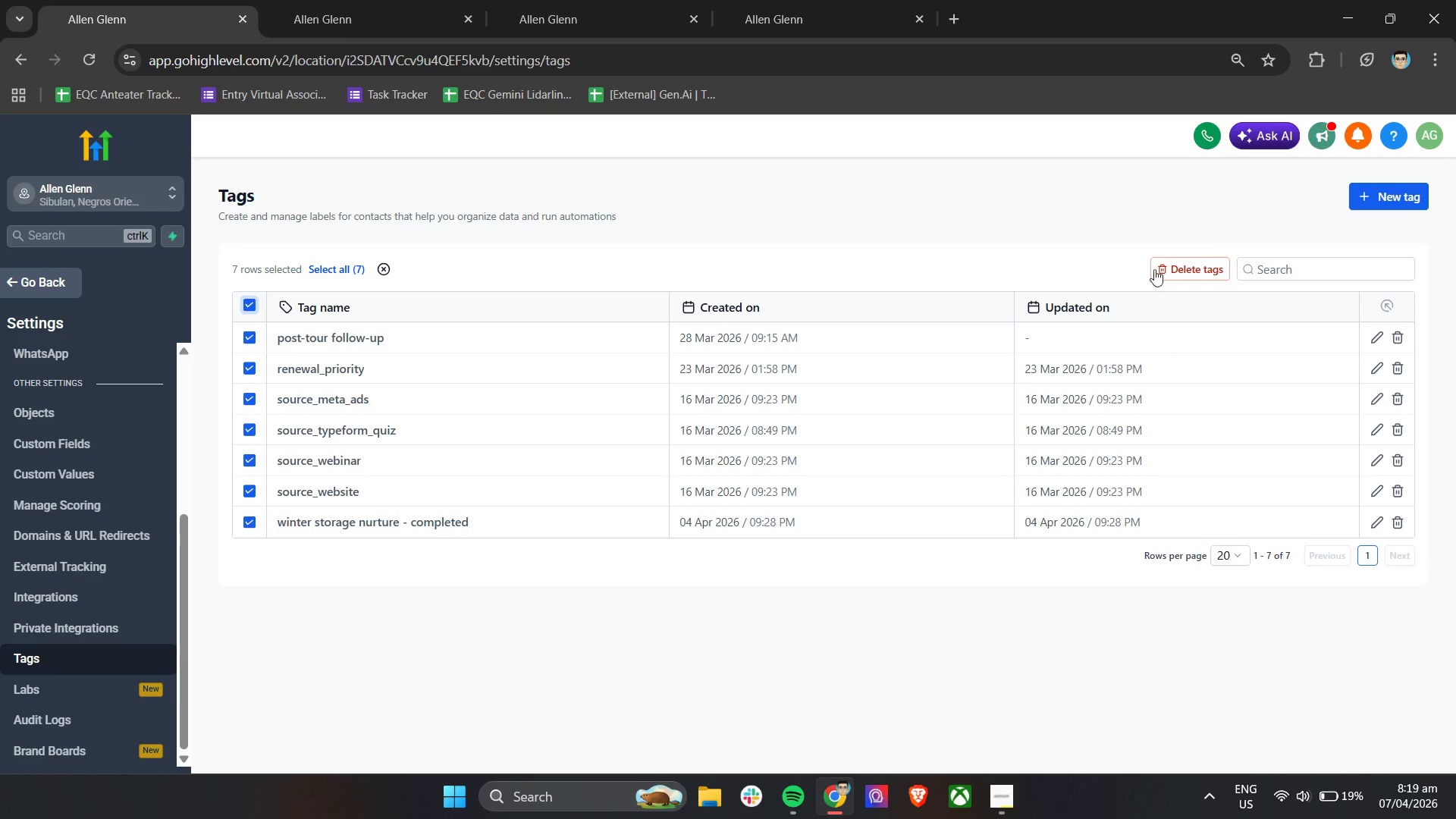 
left_click([1169, 269])
 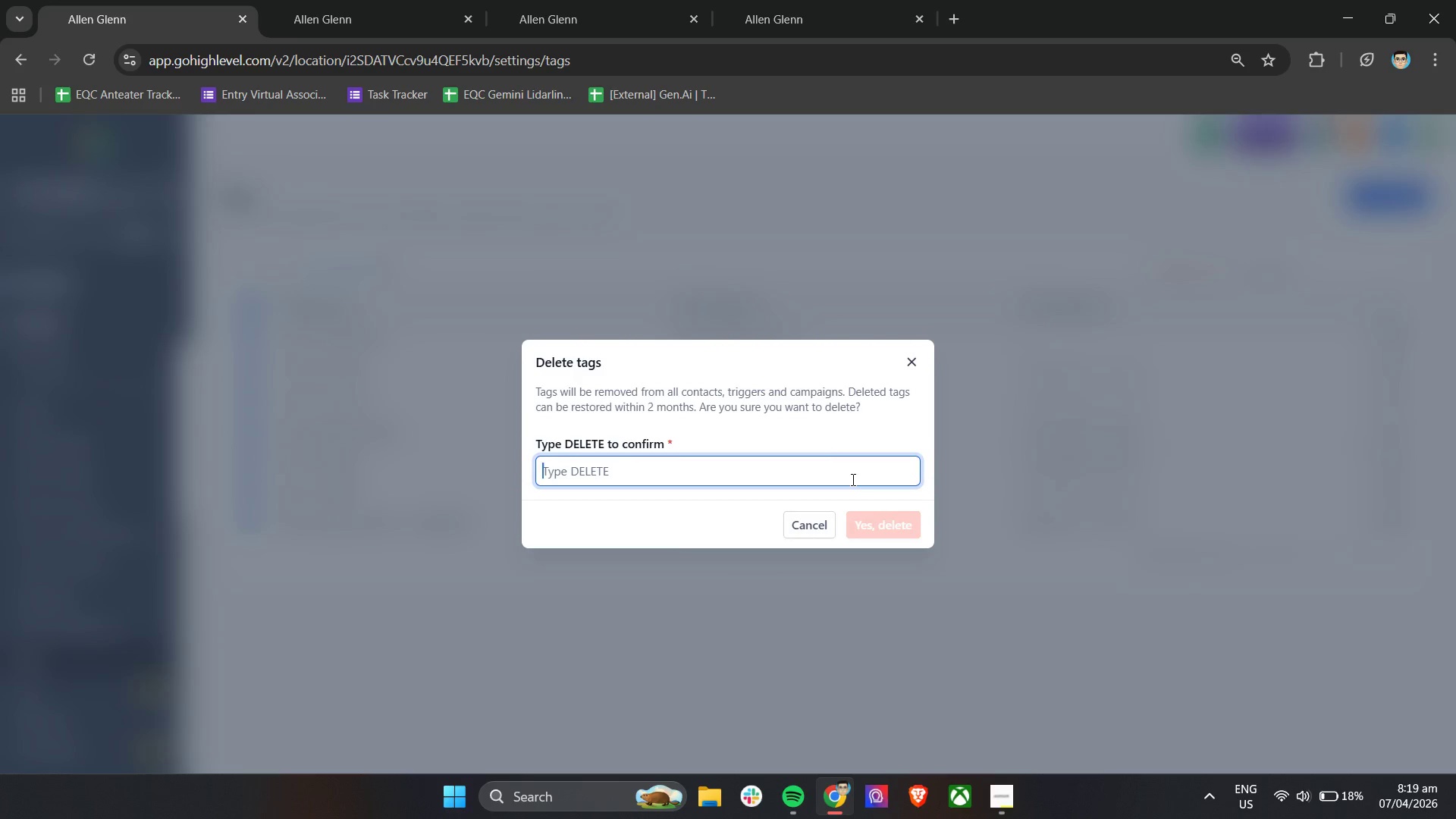 
type(Dele)
key(Backspace)
key(Backspace)
key(Backspace)
type(ELETE)
 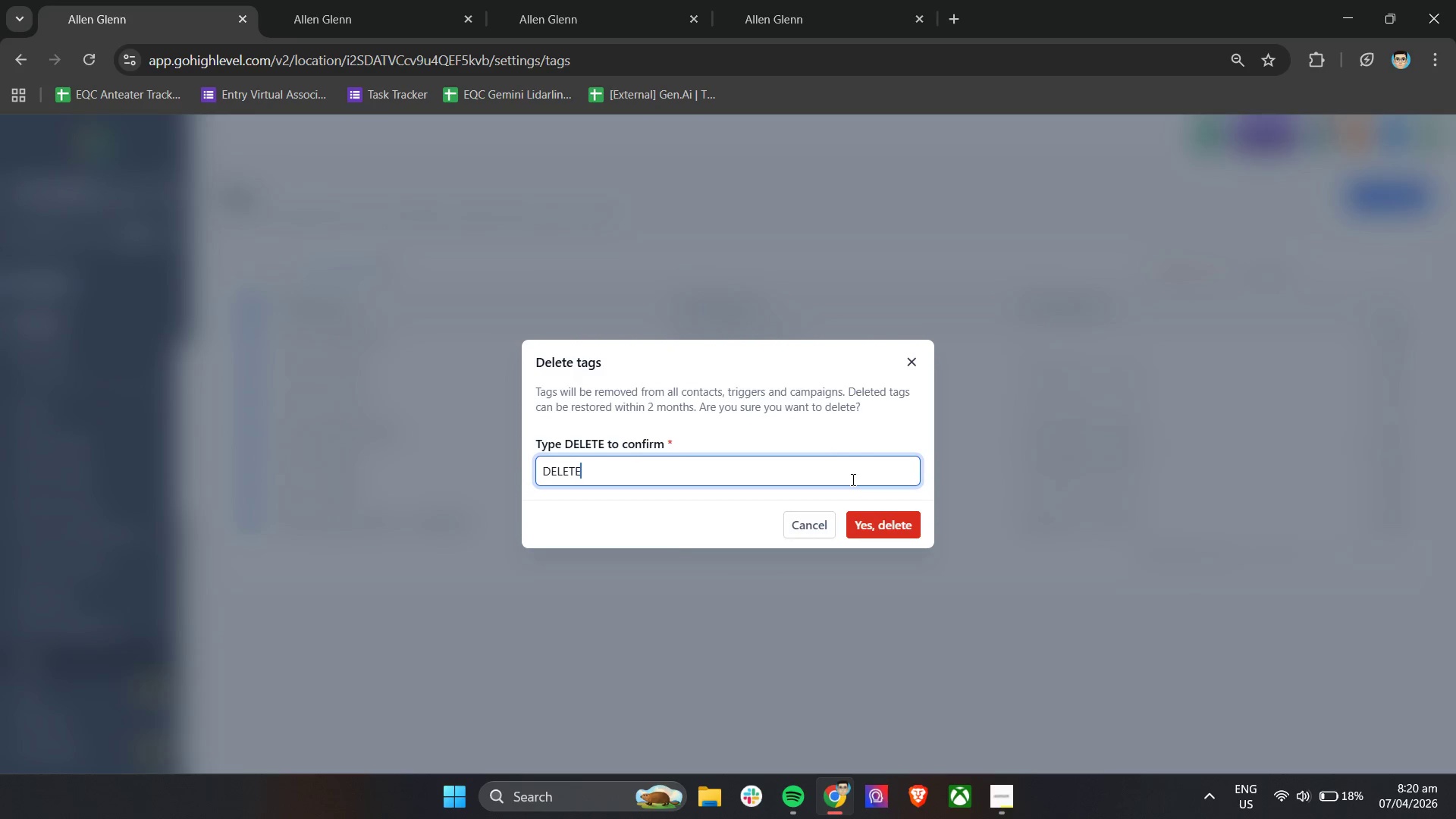 
left_click([897, 526])
 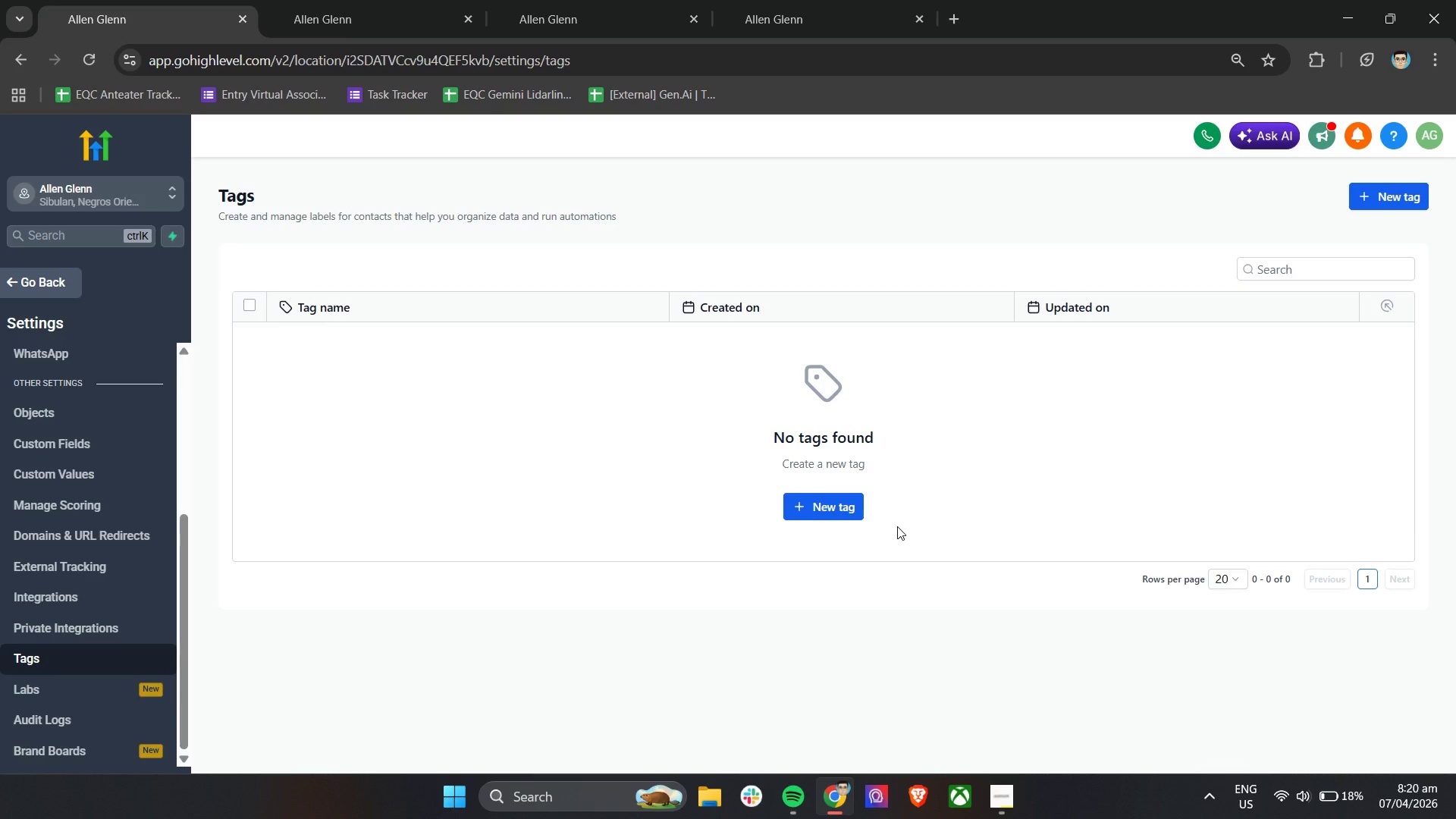 
wait(18.41)
 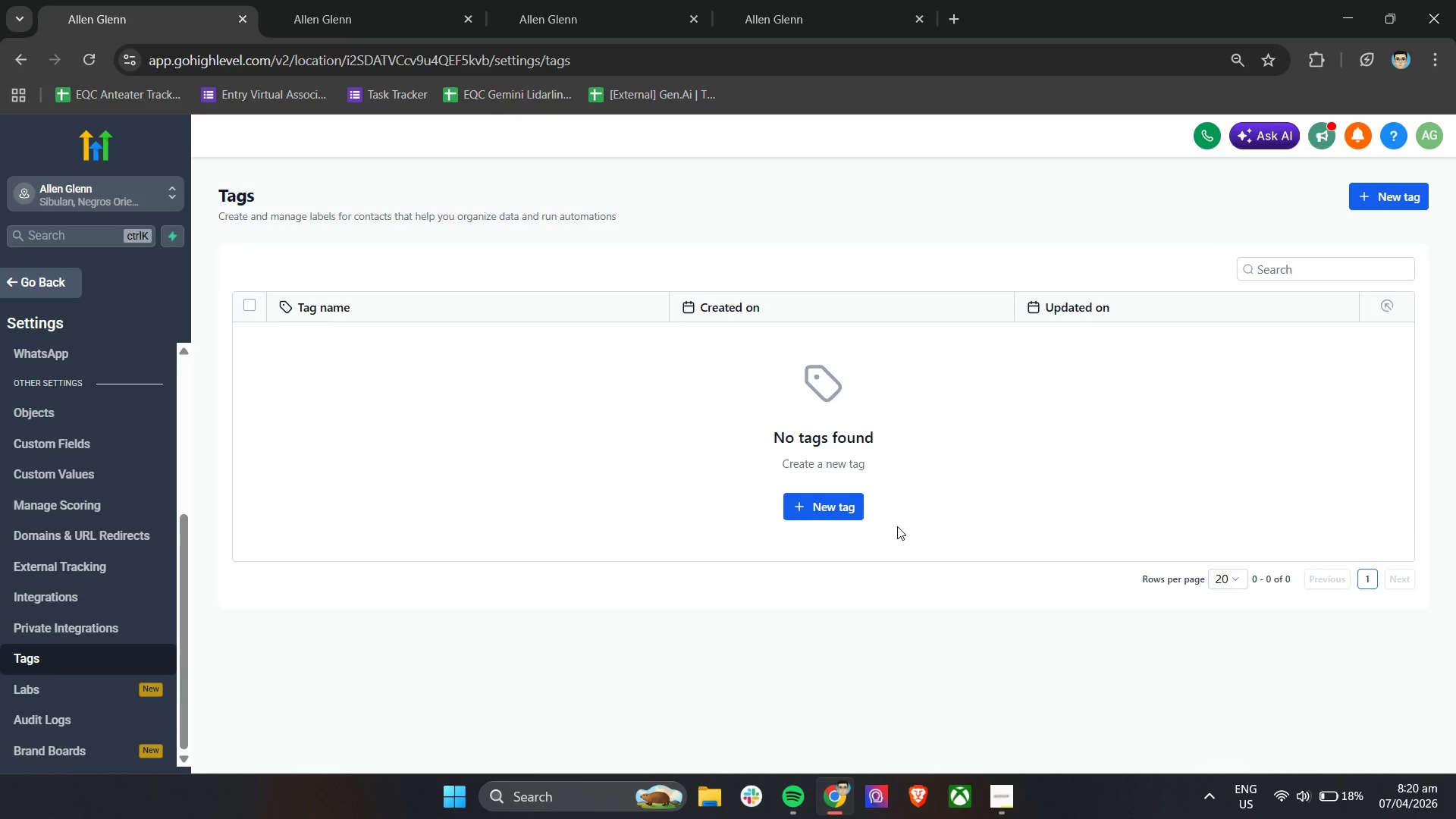 
left_click([800, 509])
 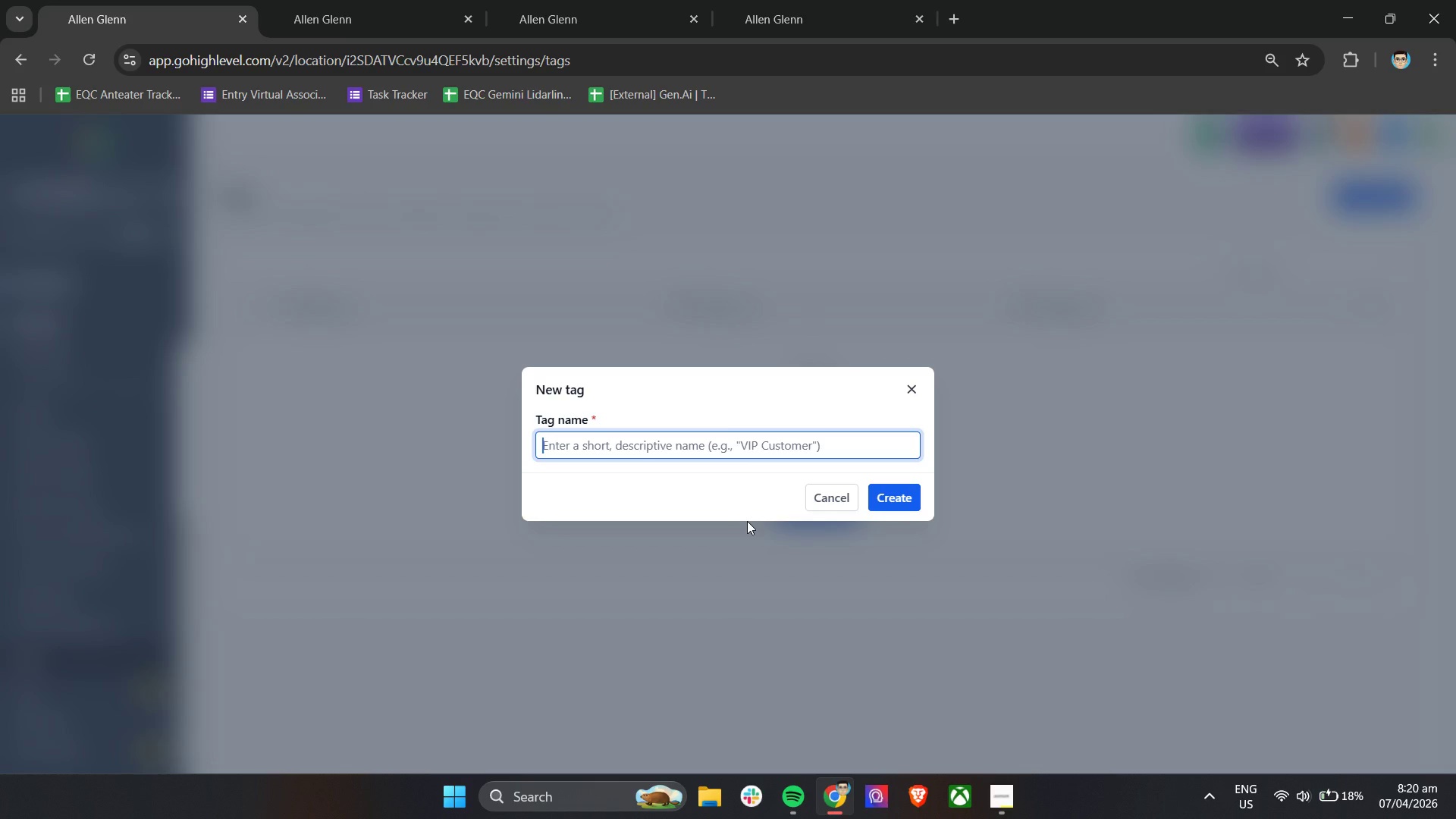 
double_click([731, 450])
 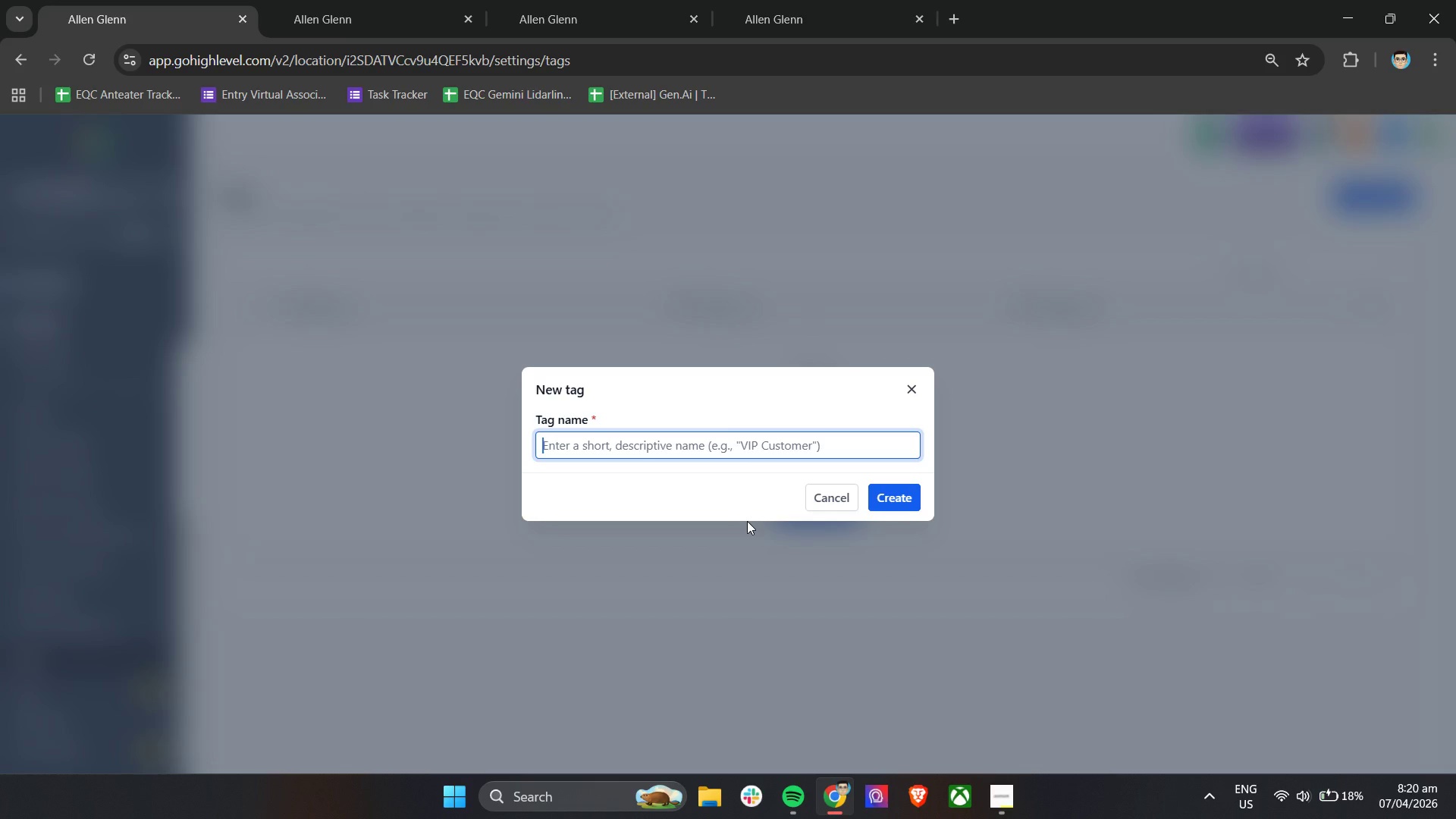 
type(Crat)
key(Backspace)
type(ft - Watch Makr)
 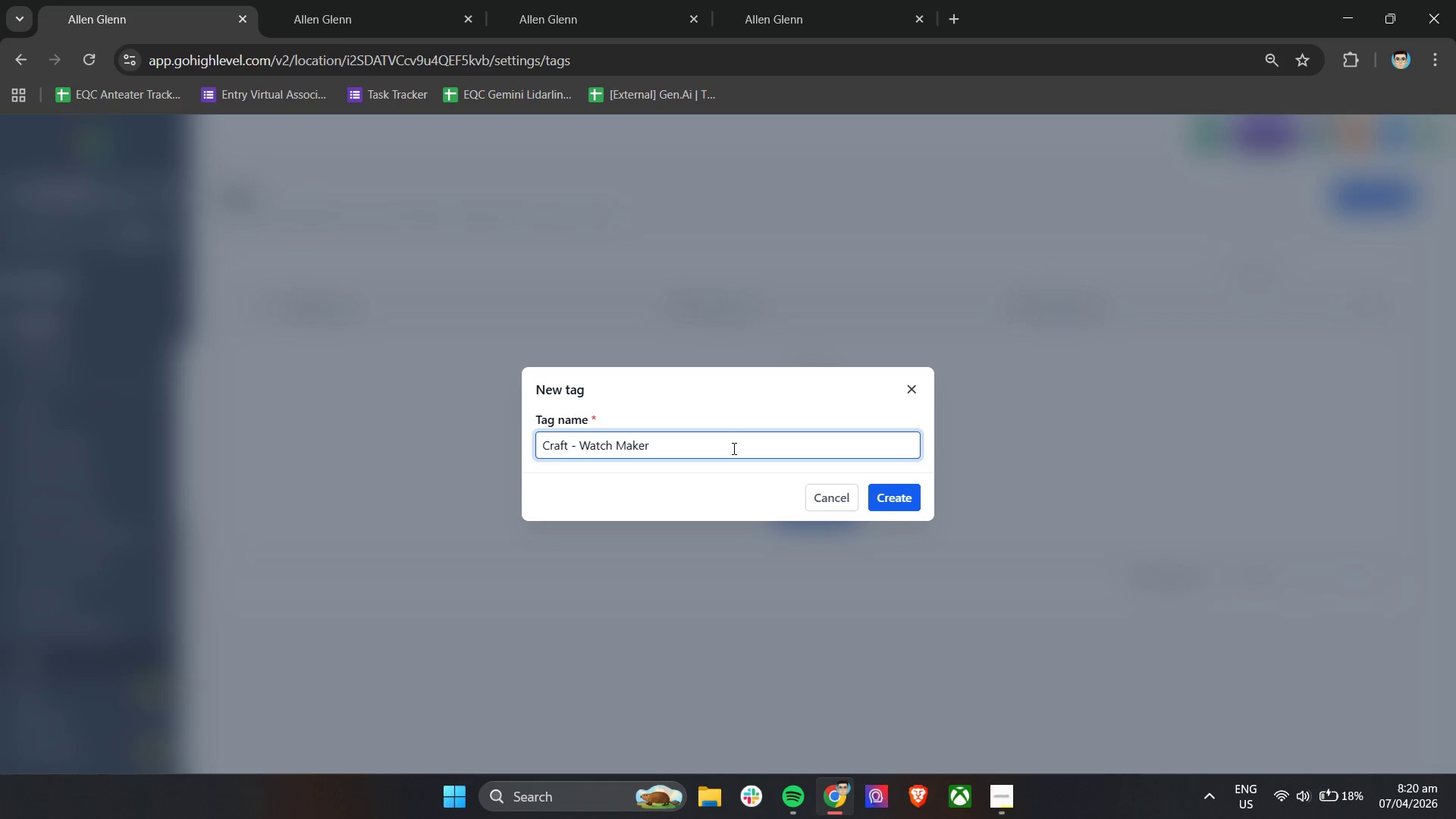 
 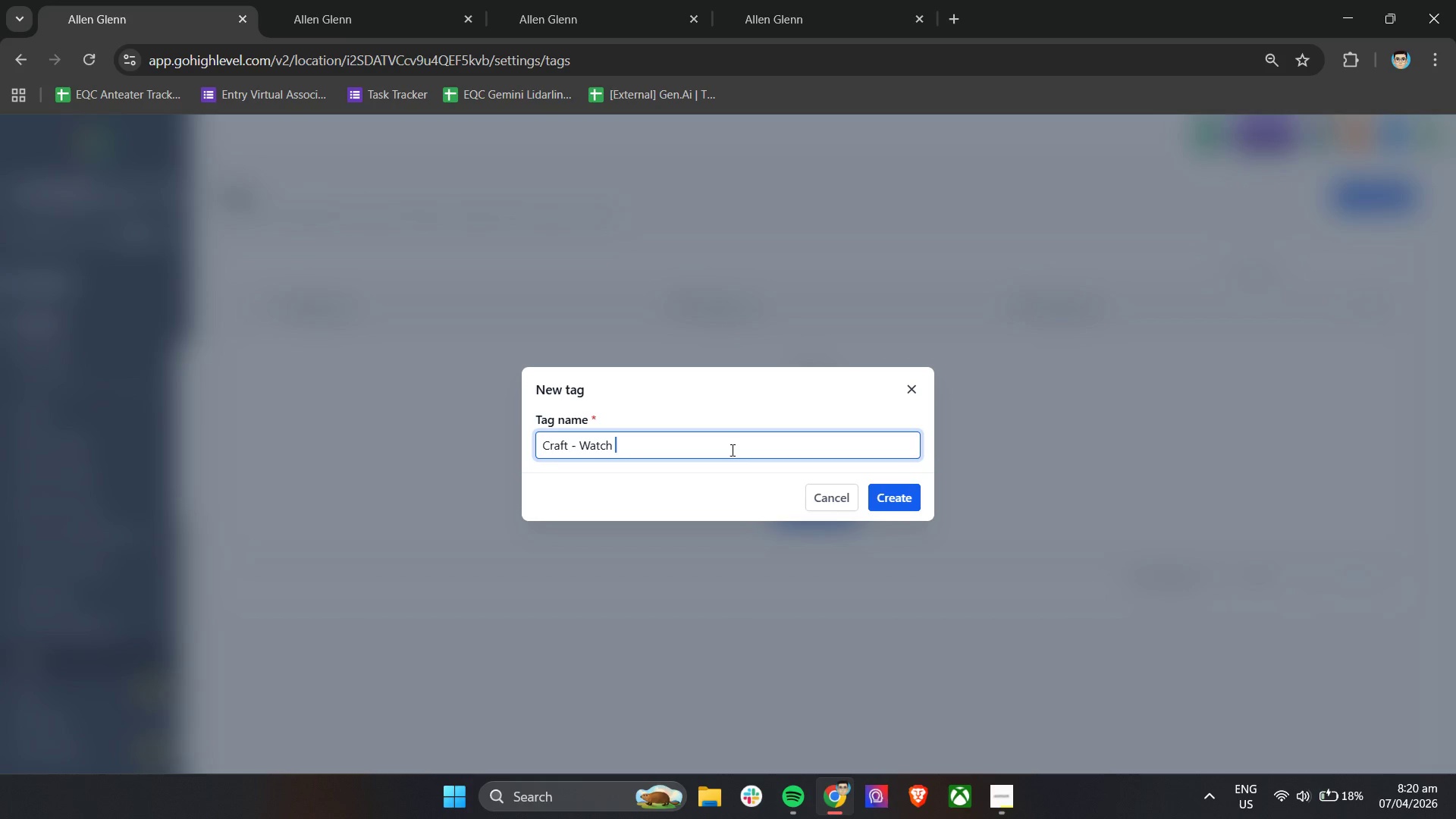 
hold_key(key=E, duration=0.34)
 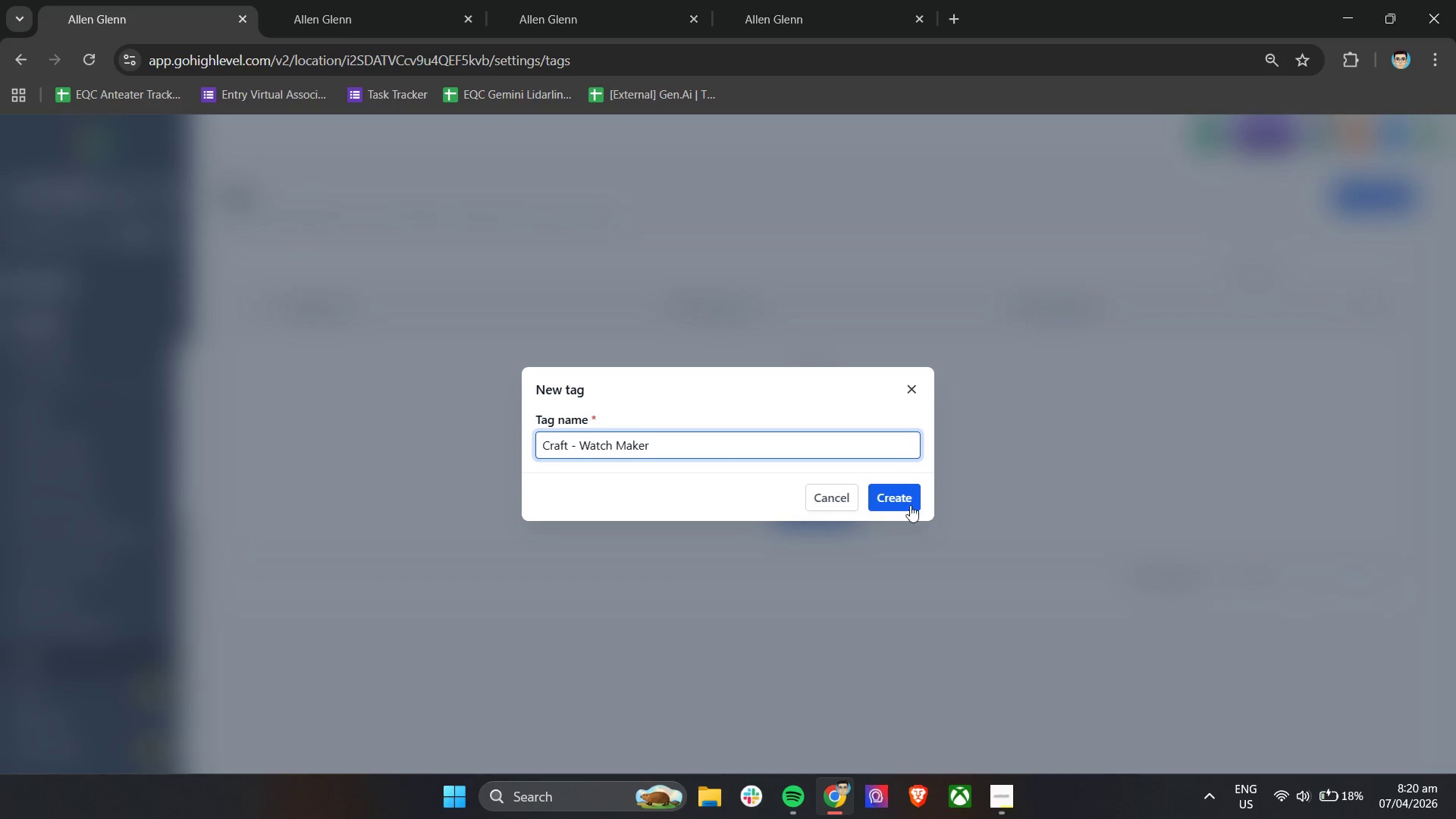 
left_click([908, 497])
 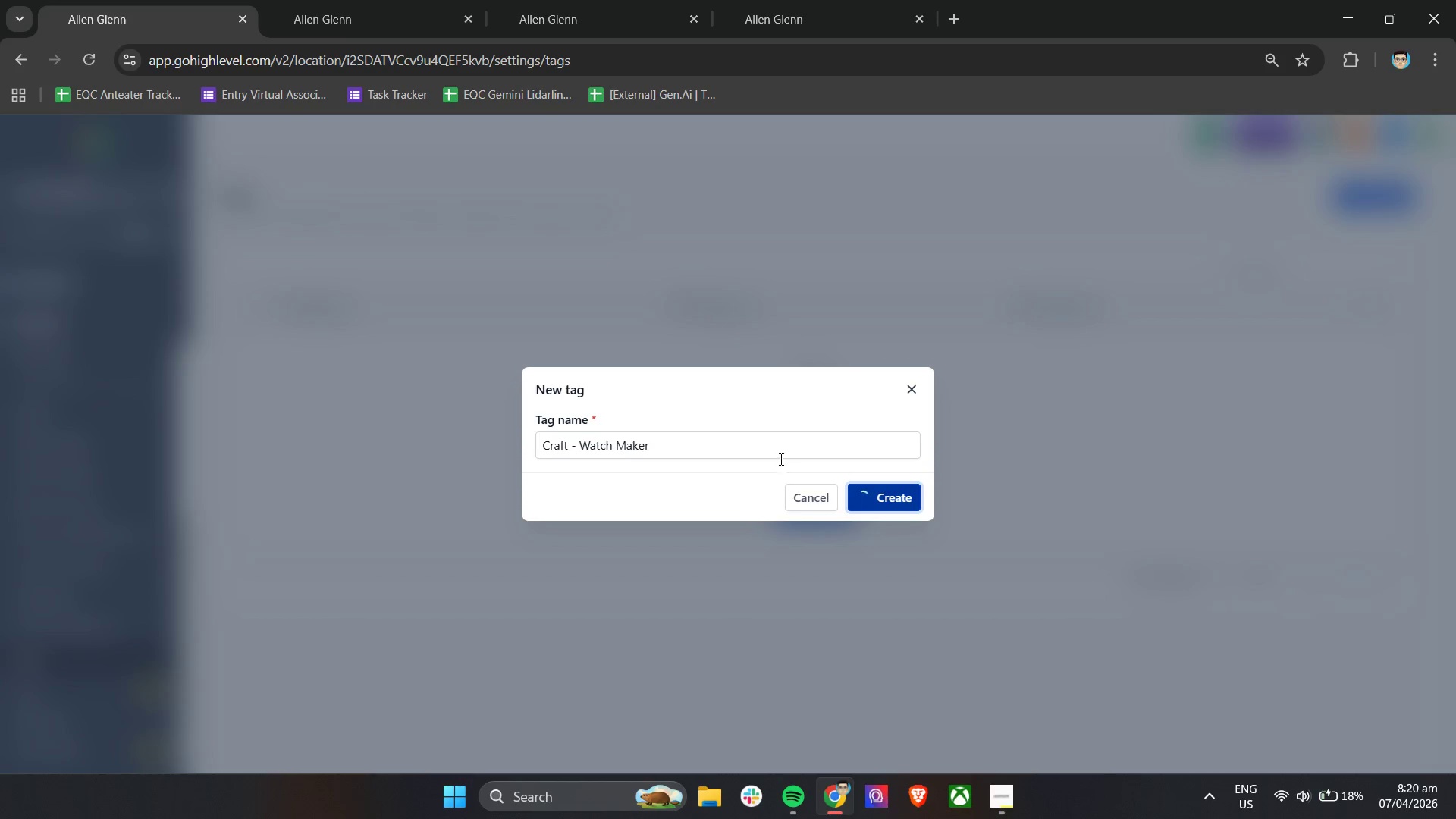 
wait(8.25)
 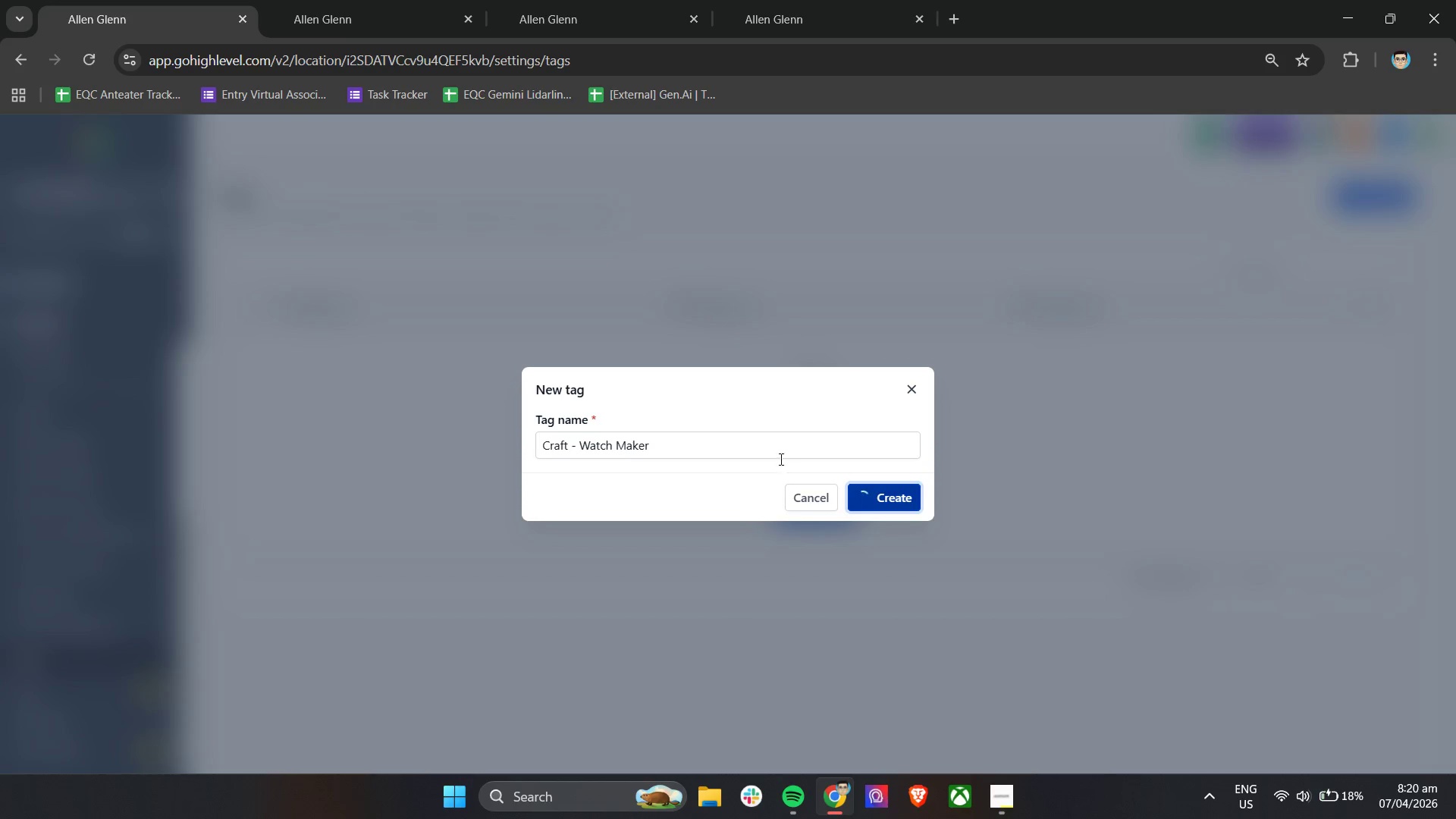 
left_click([1376, 337])
 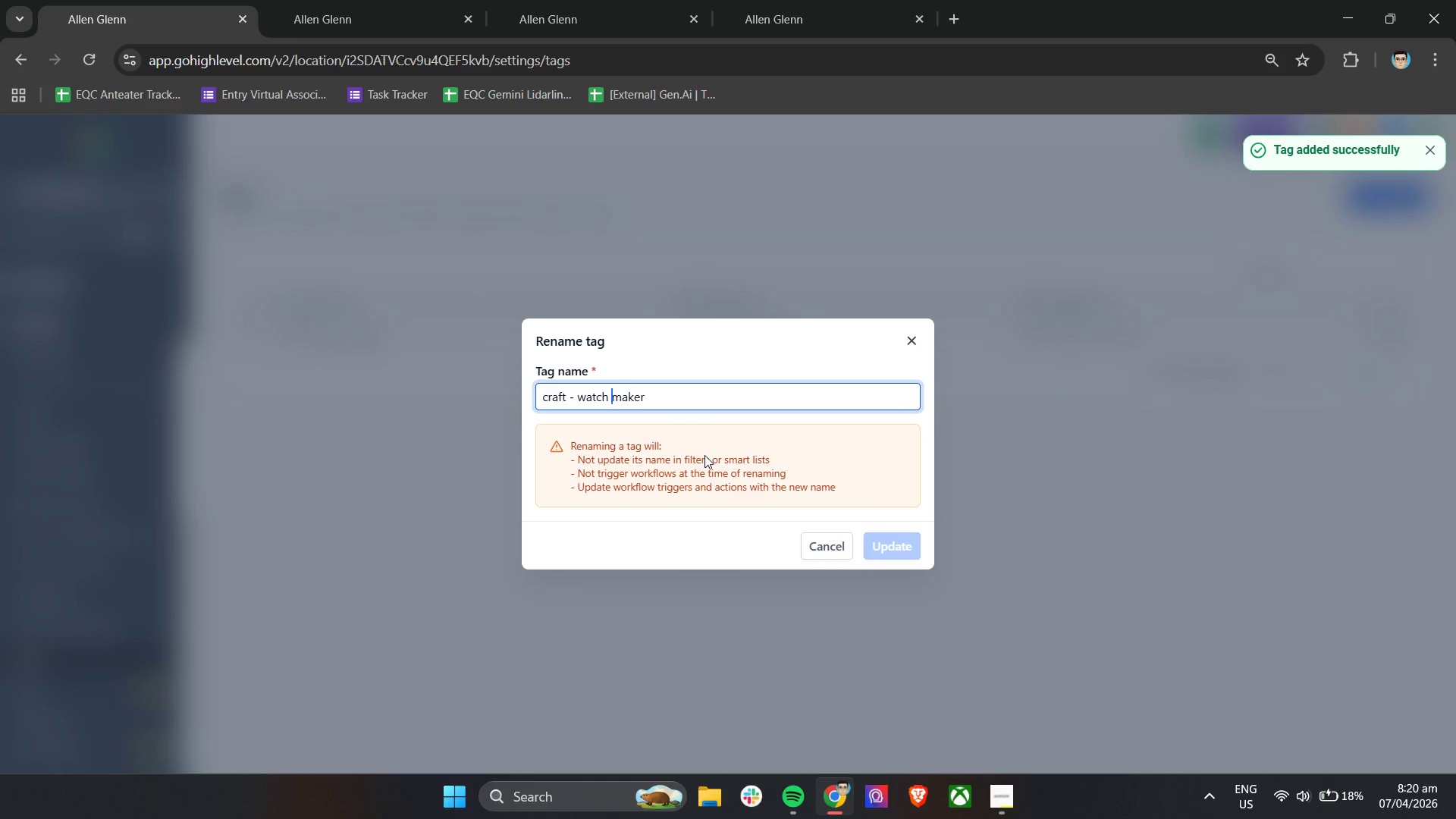 
key(Backspace)
 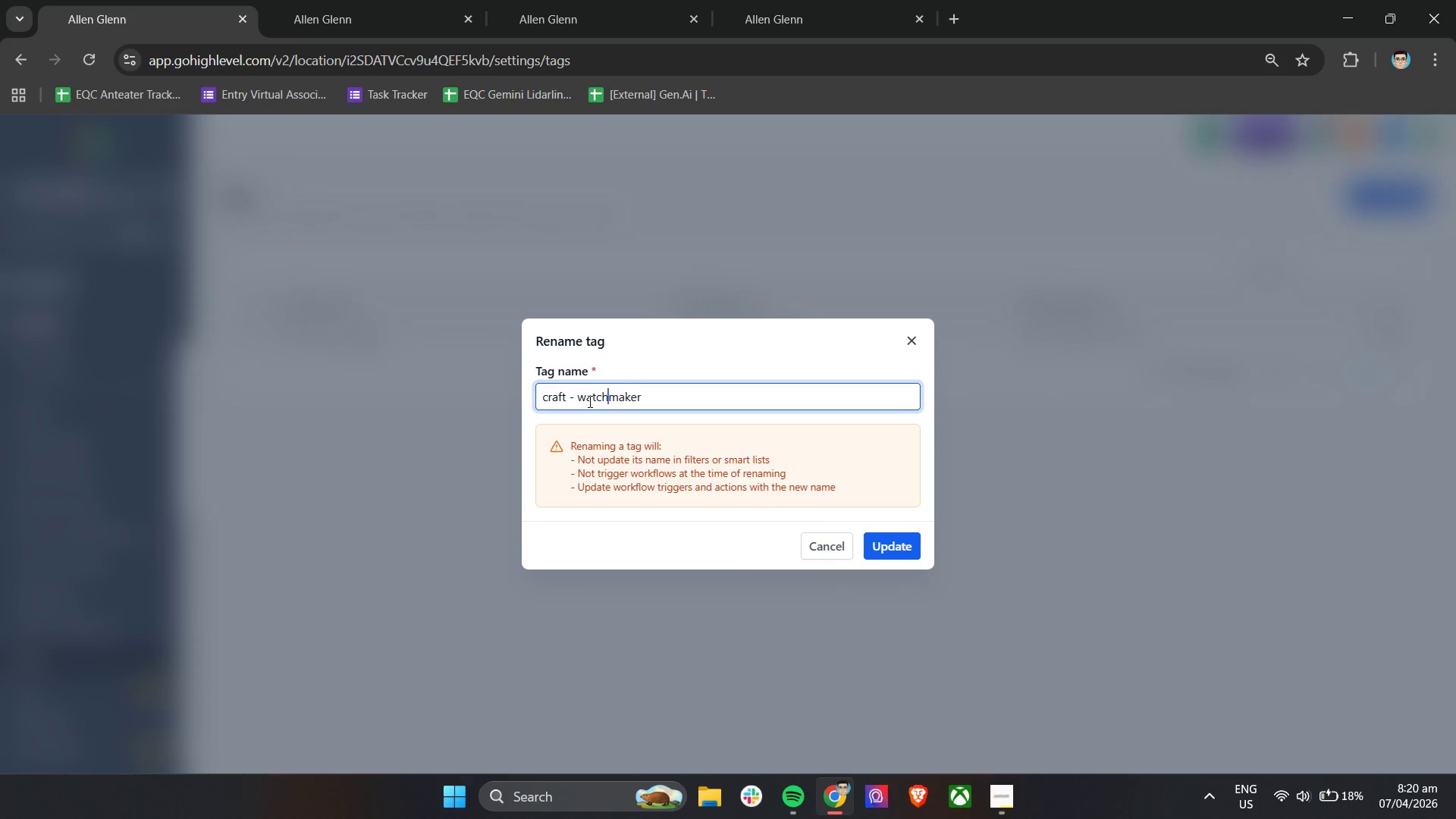 
left_click([585, 399])
 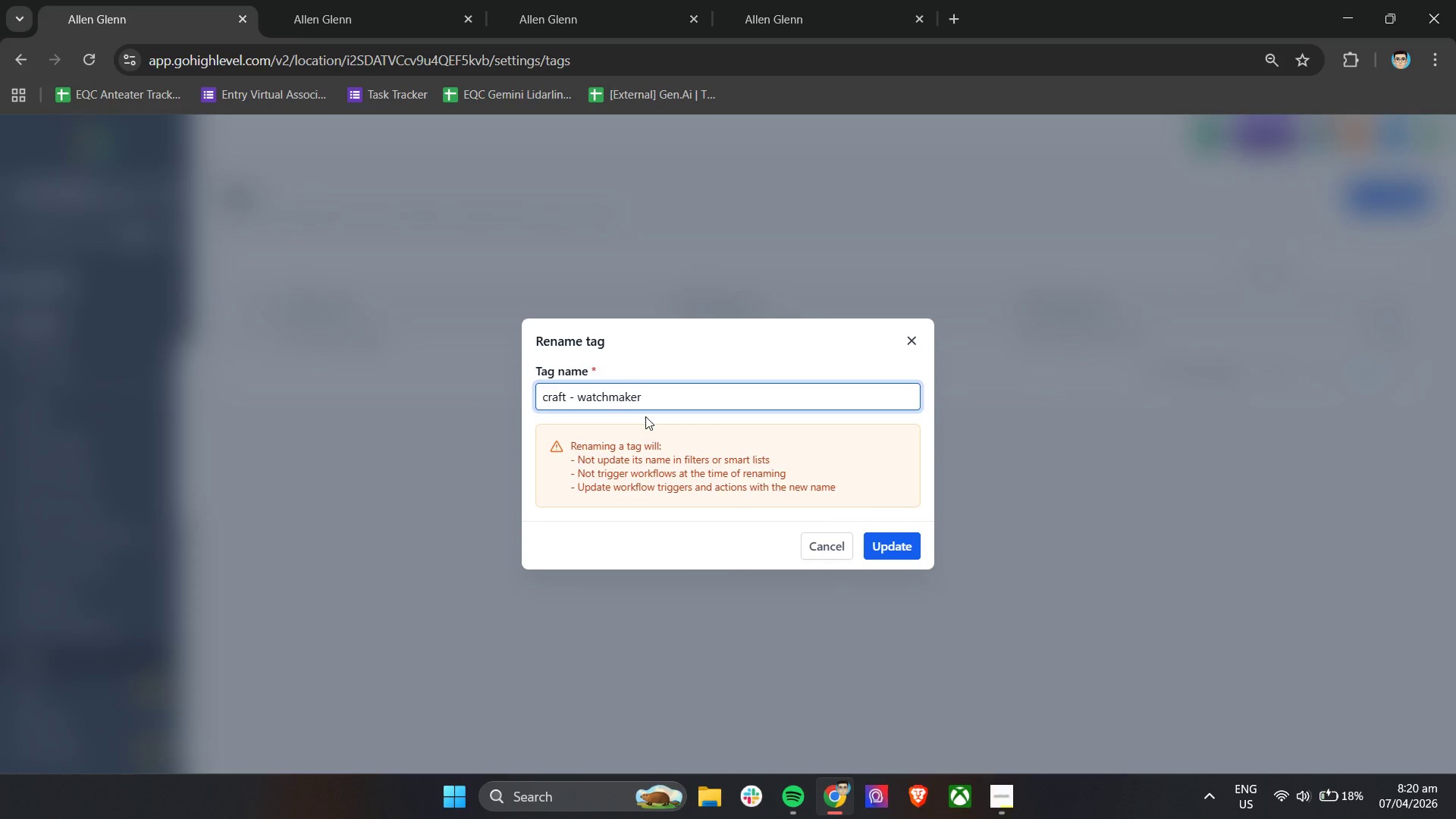 
key(Backspace)
 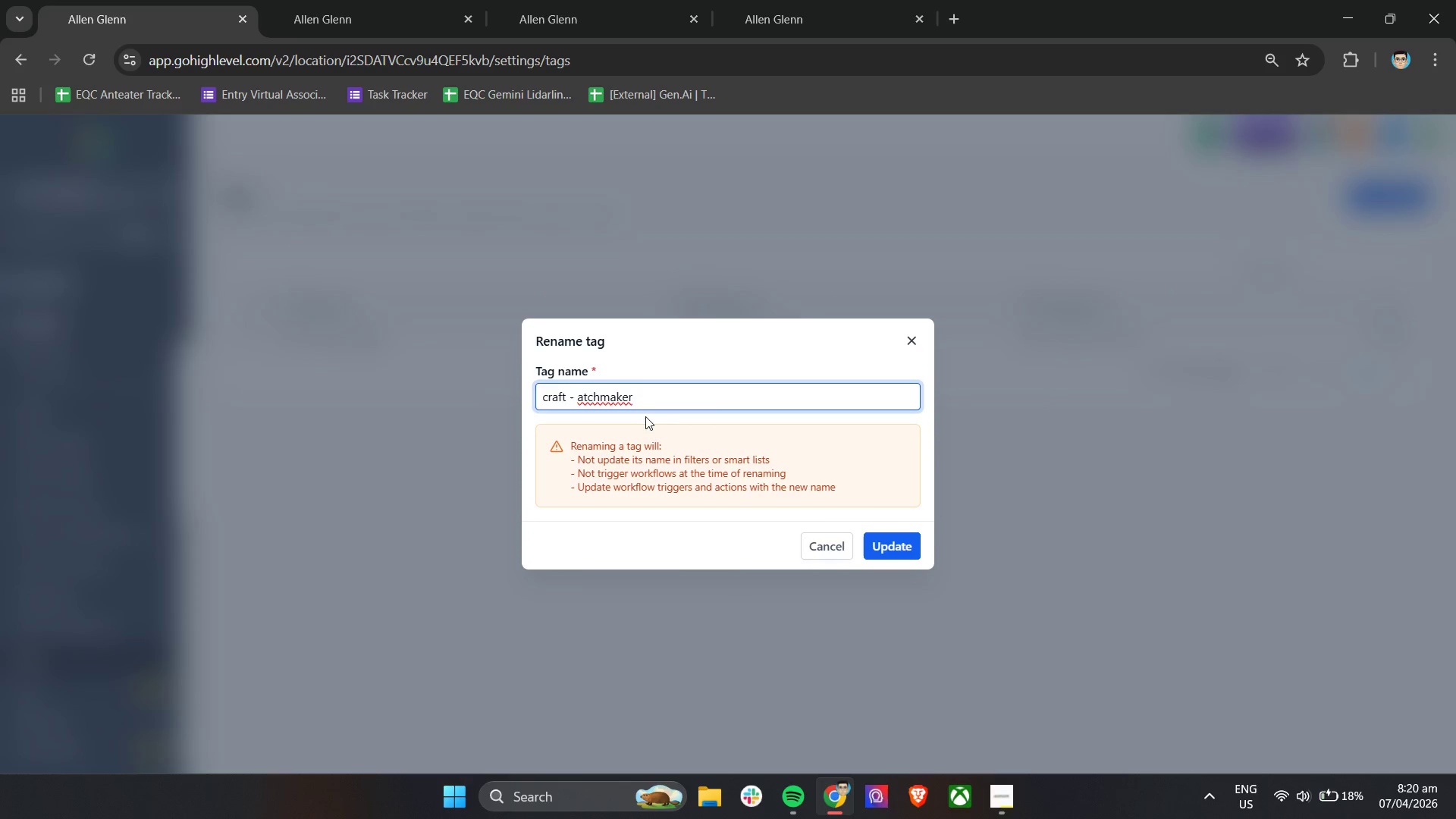 
key(Shift+W)
 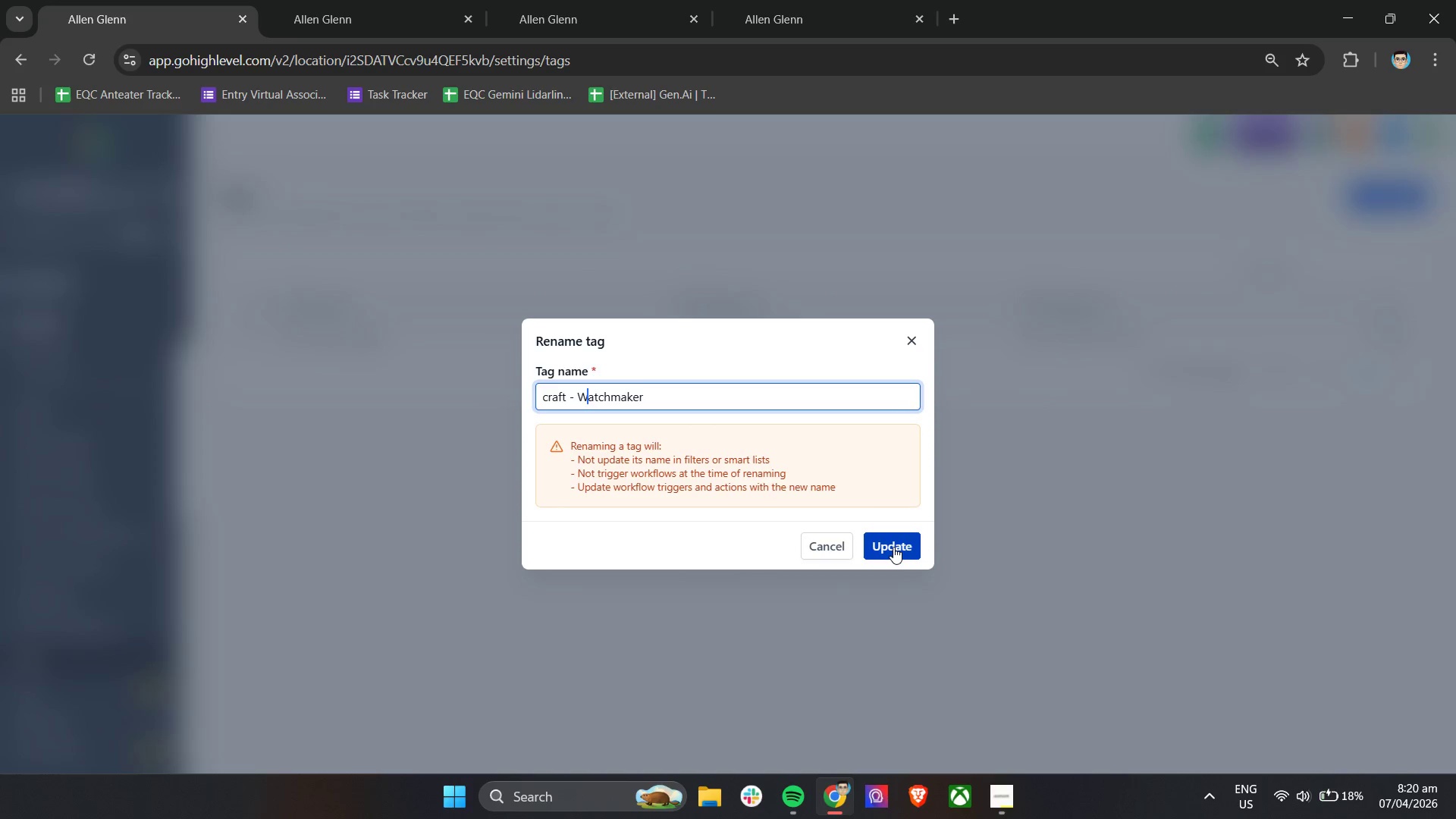 
left_click([893, 547])
 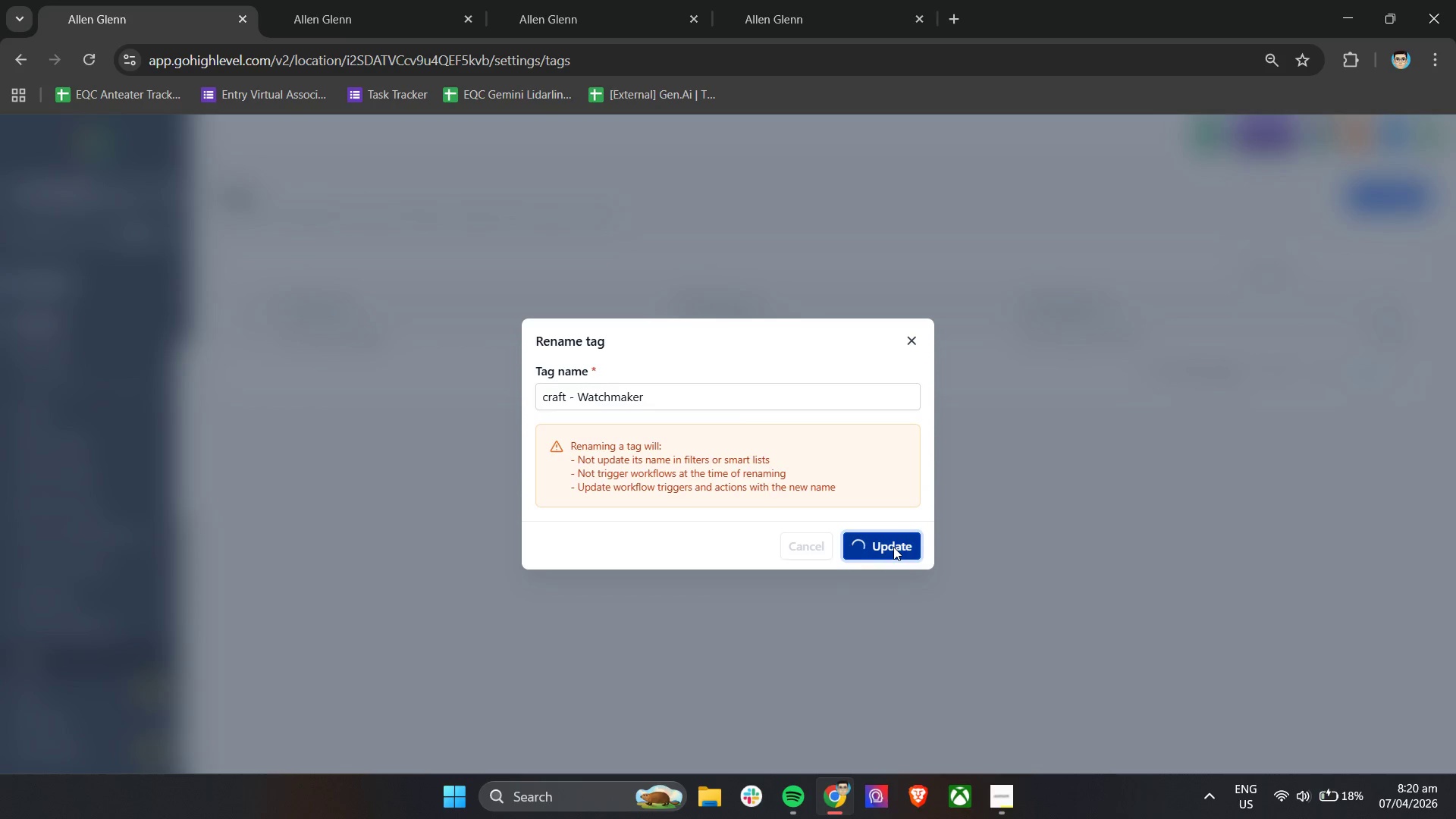 
wait(9.48)
 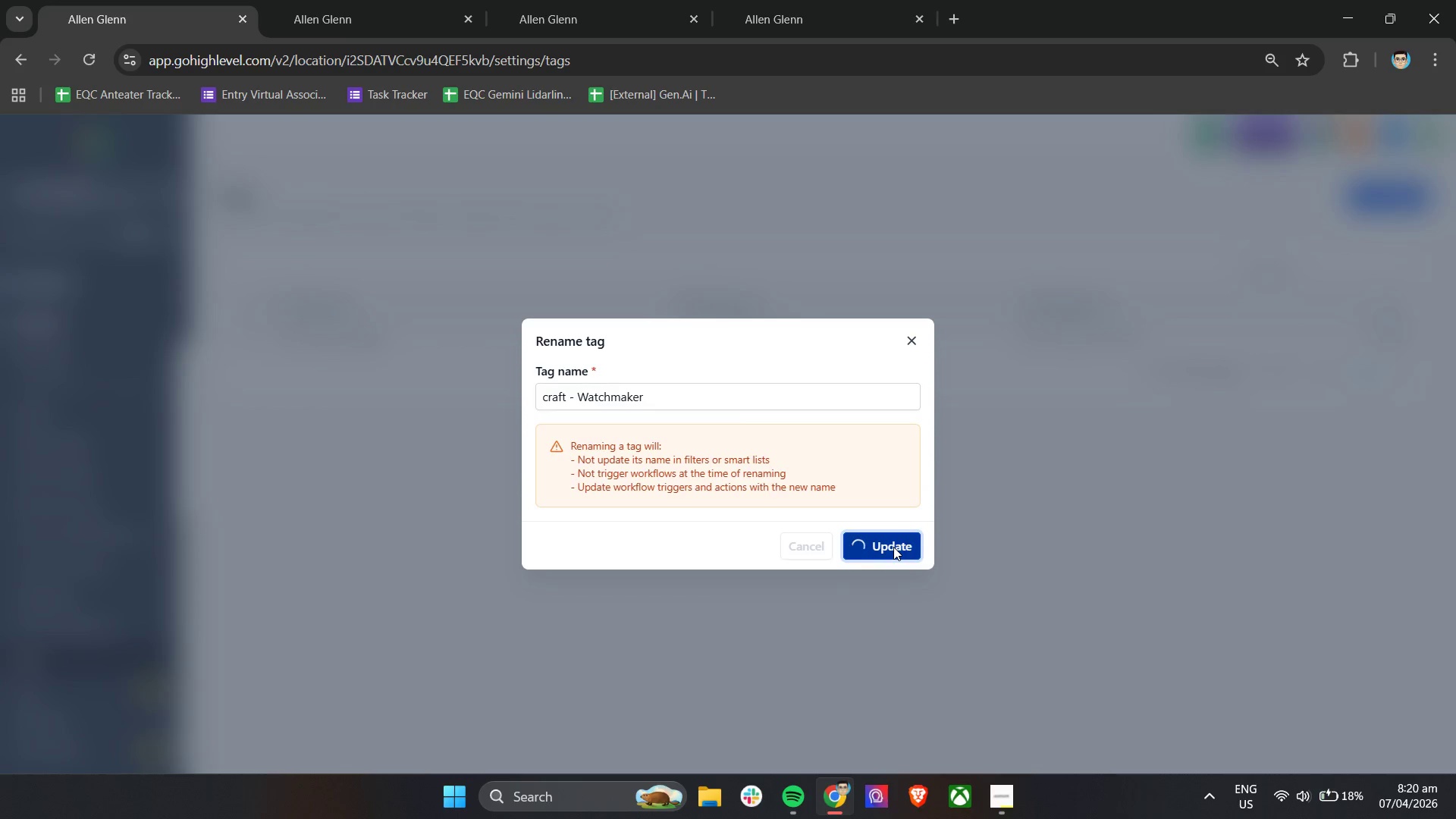 
left_click([1393, 205])
 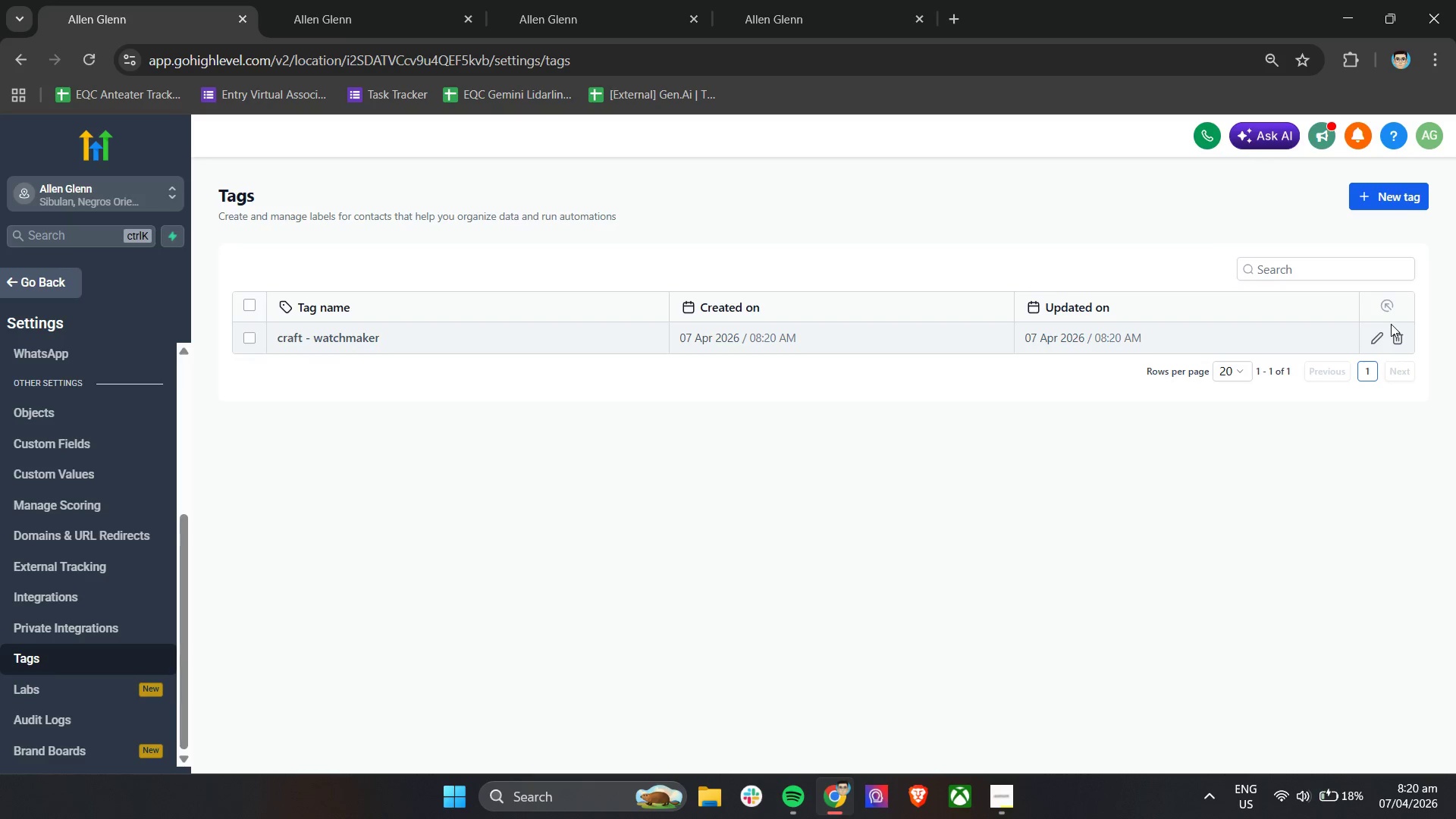 
left_click([1390, 191])
 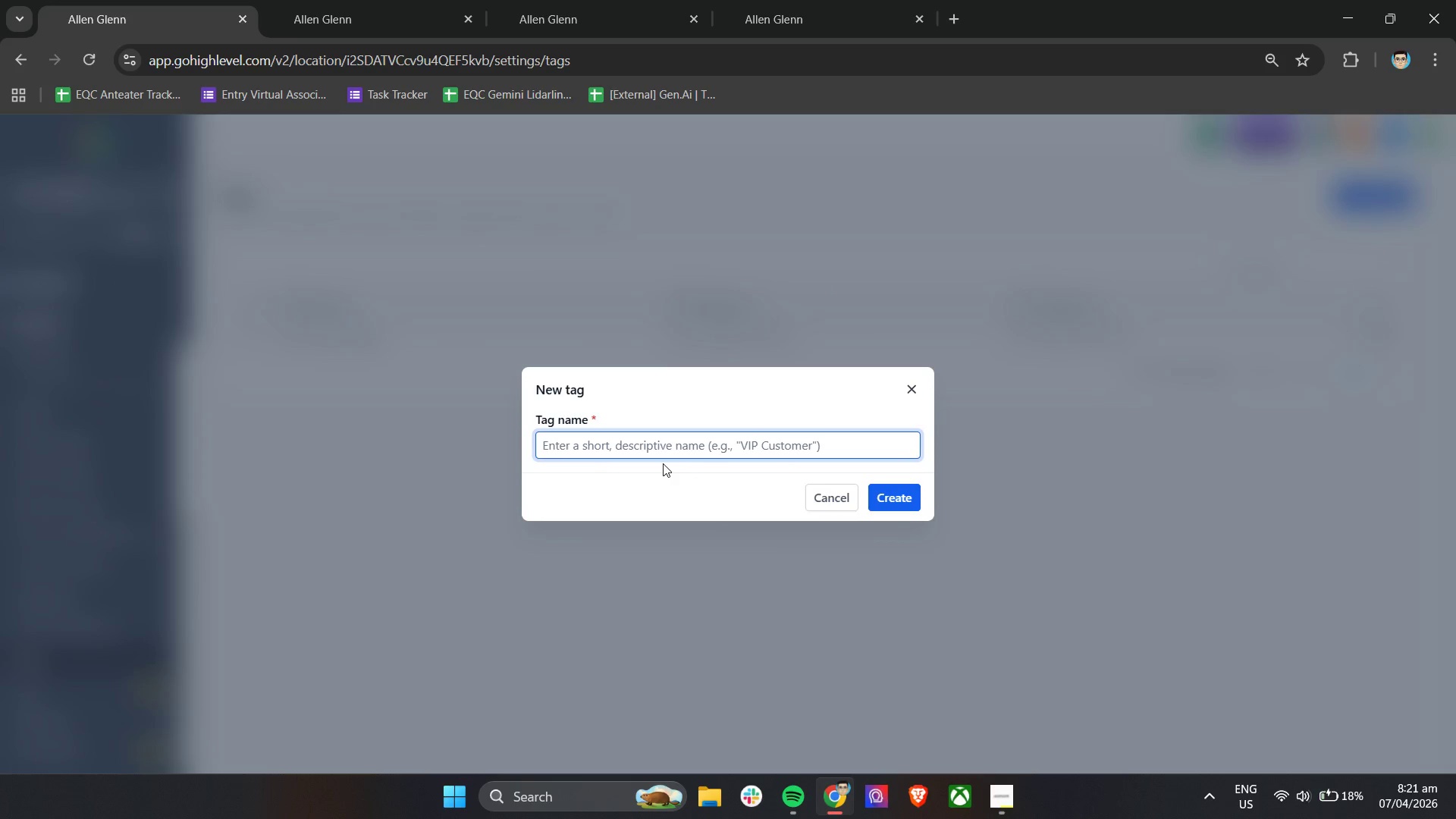 
type(Ca)
key(Backspace)
type(raft Luthier)
 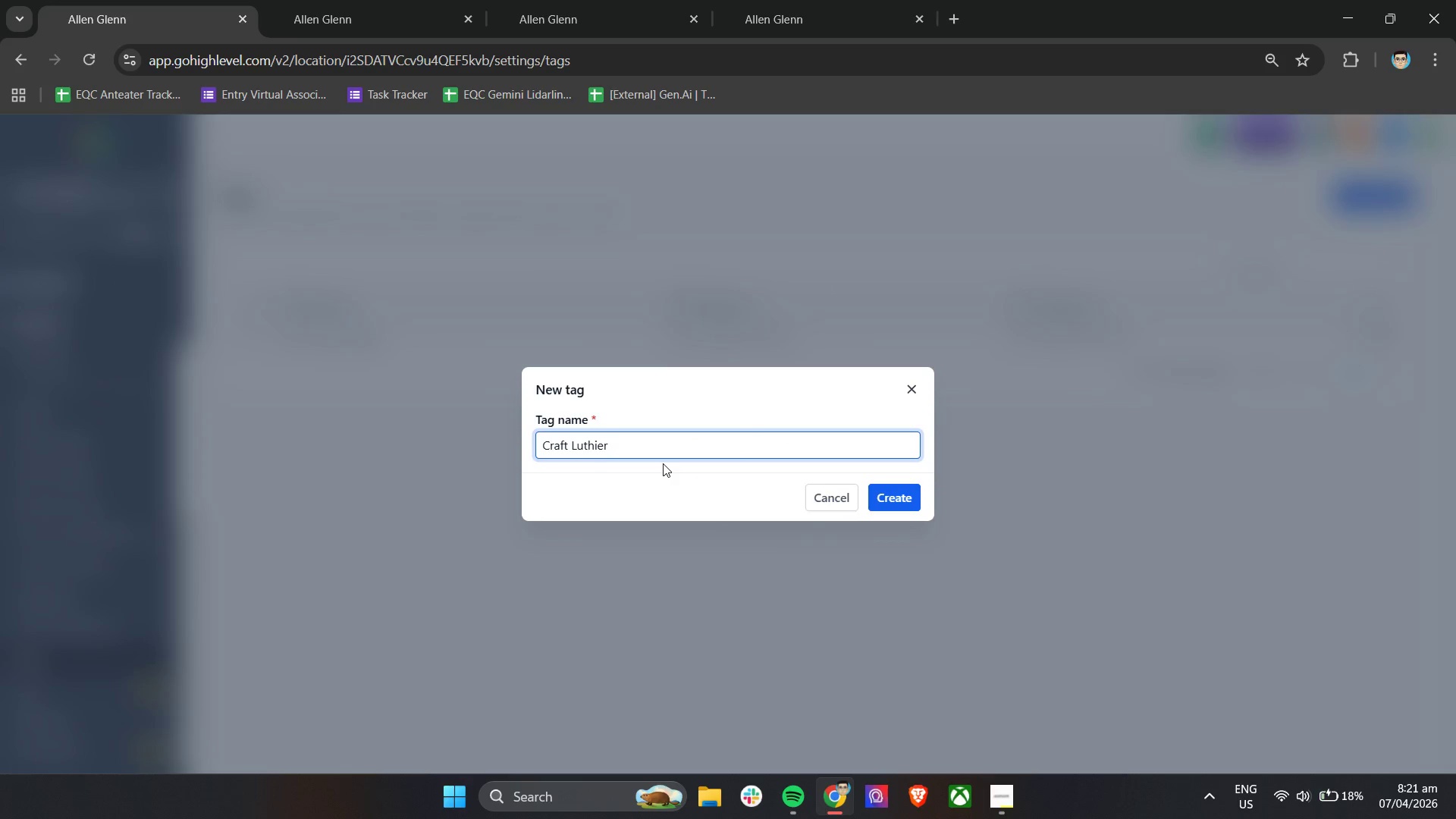 
left_click([569, 447])
 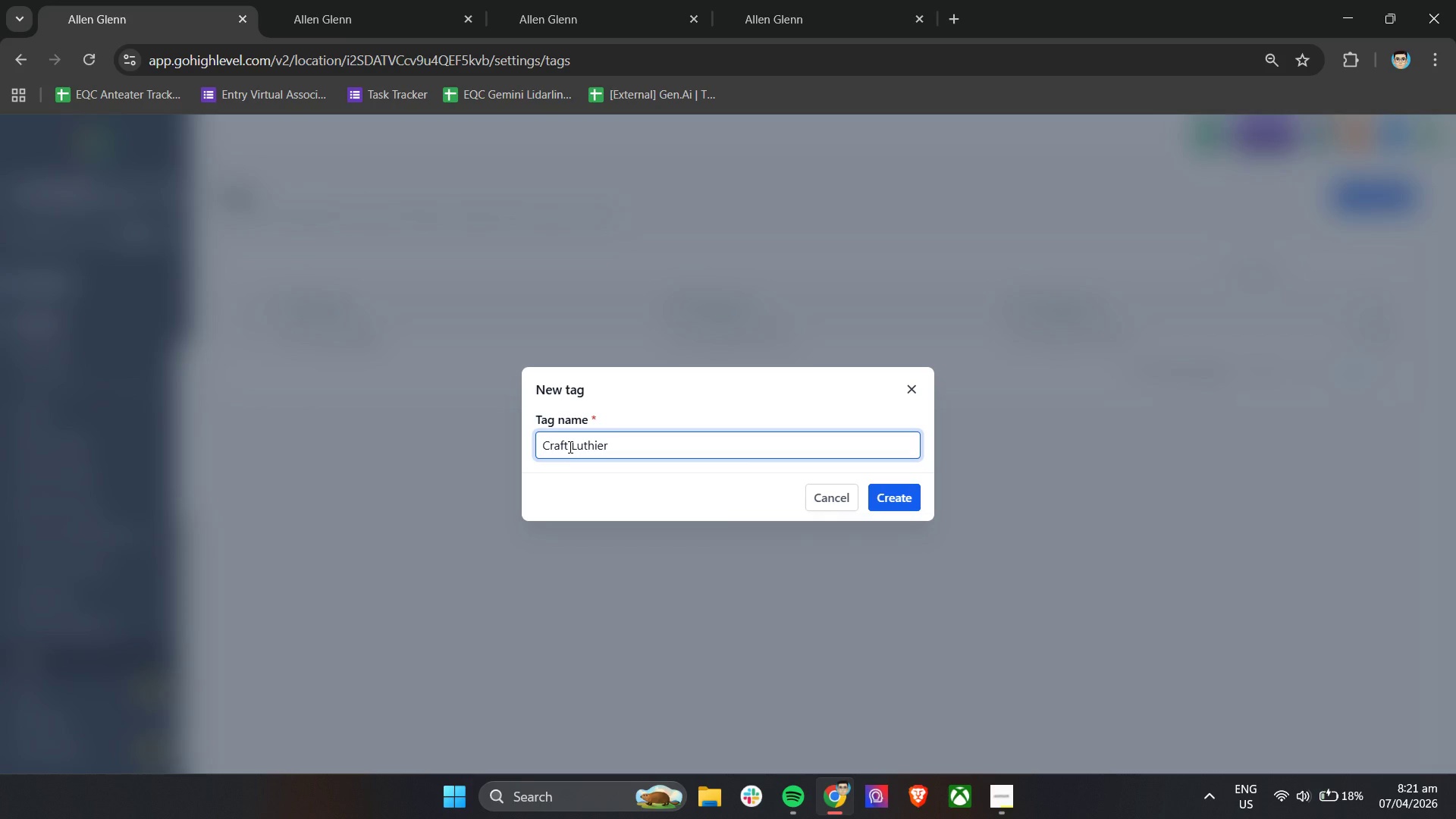 
key(Space)
 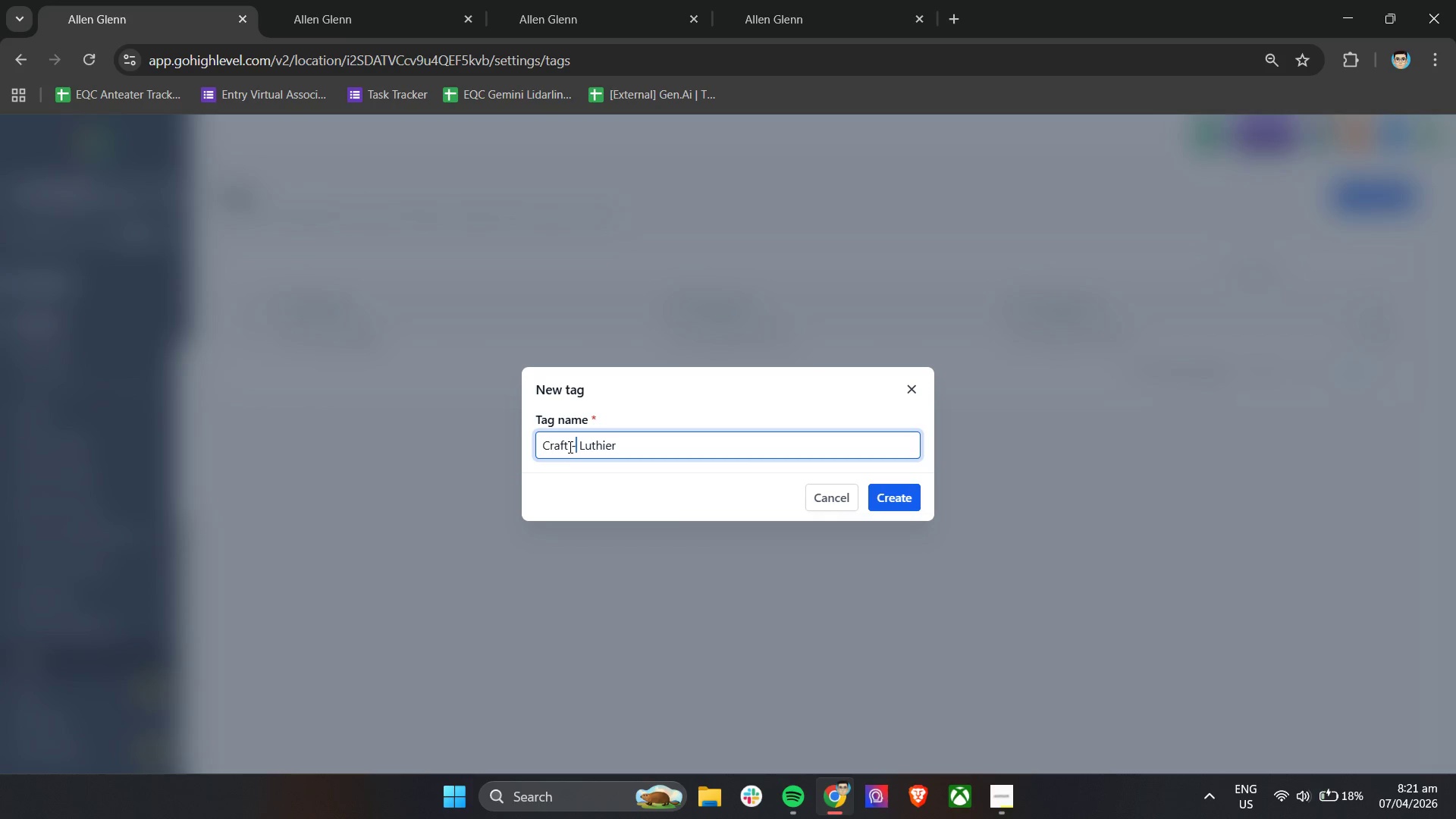 
key(Minus)
 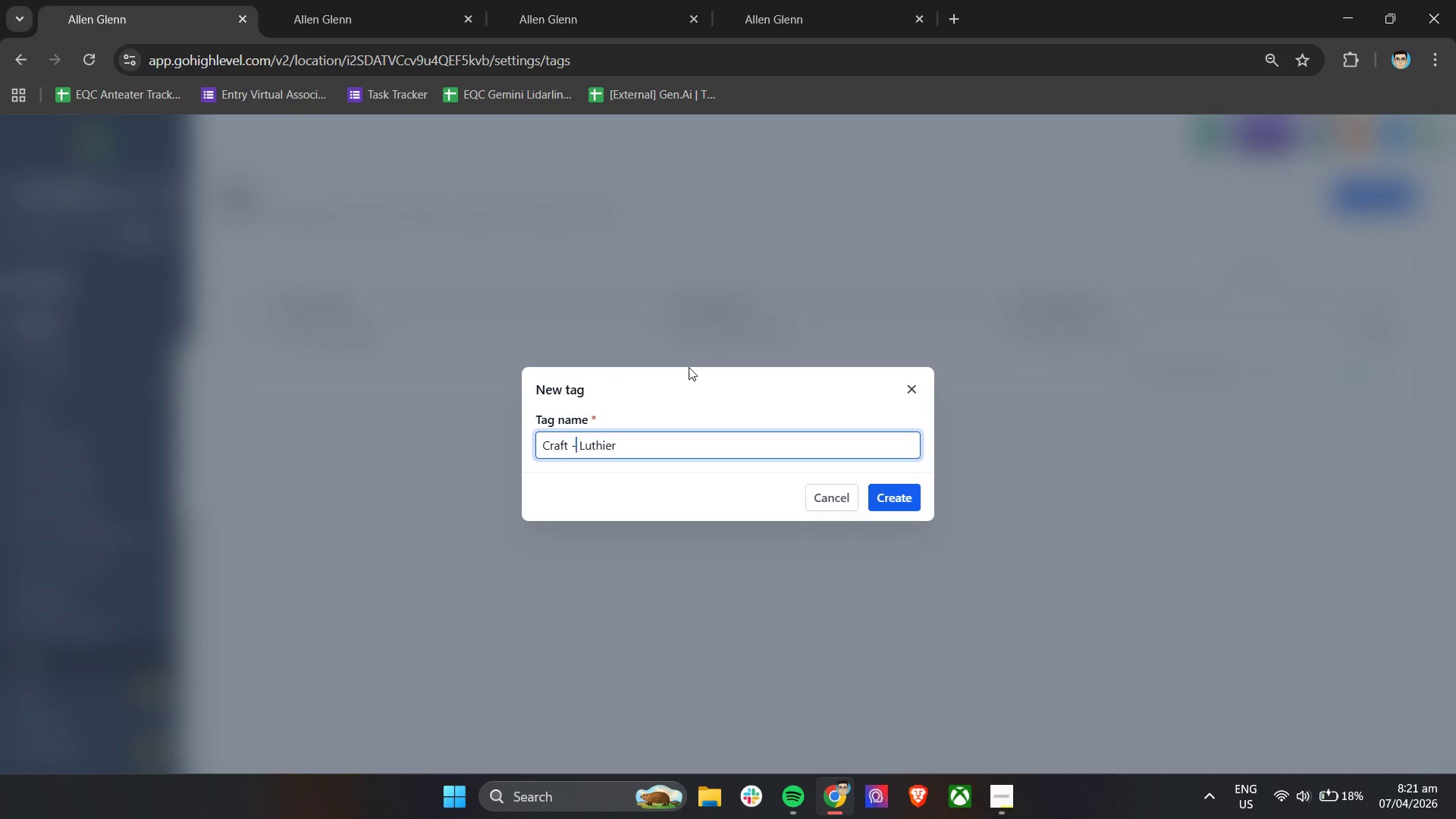 
left_click([691, 378])
 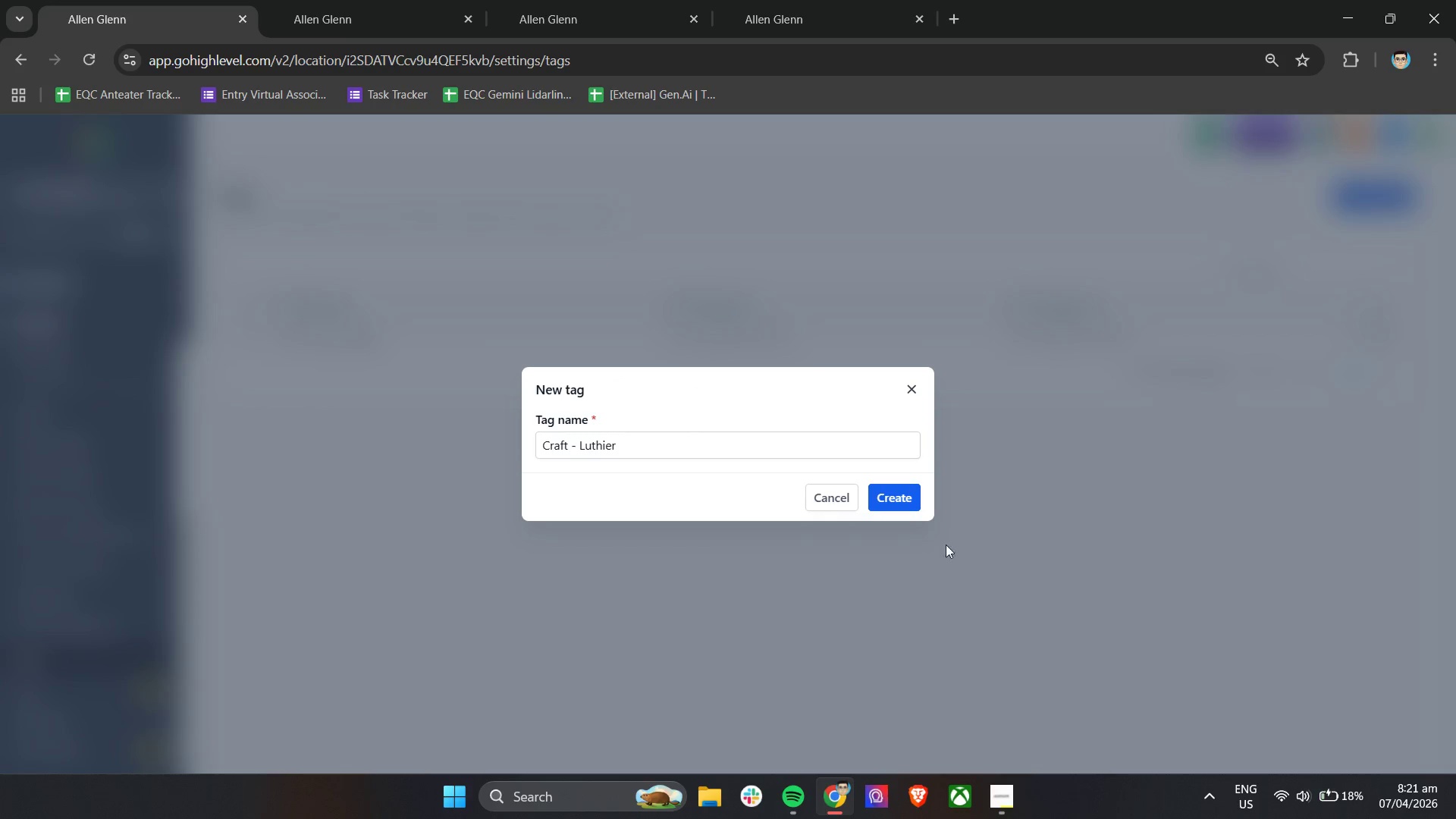 
left_click([904, 500])
 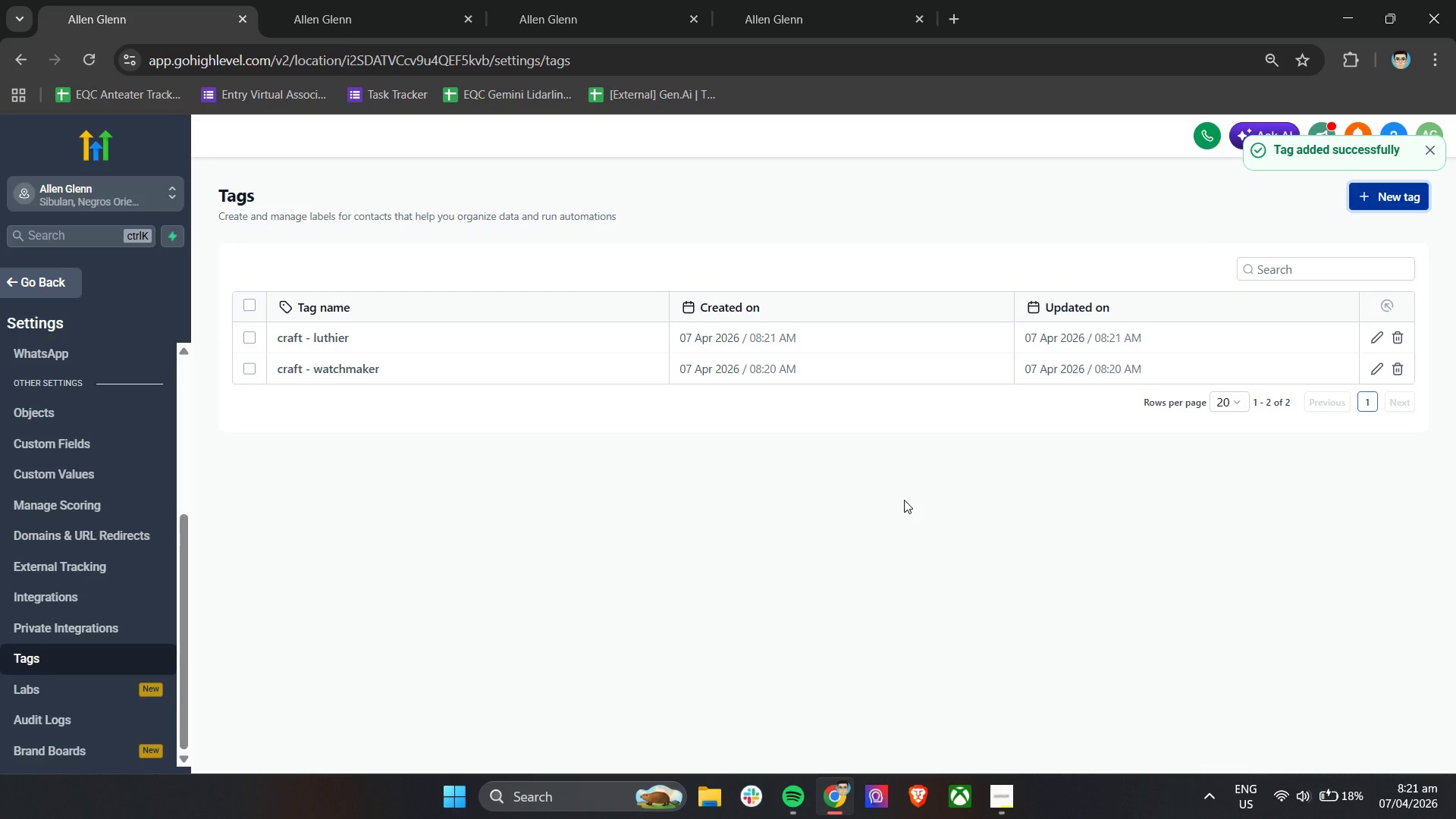 
wait(11.91)
 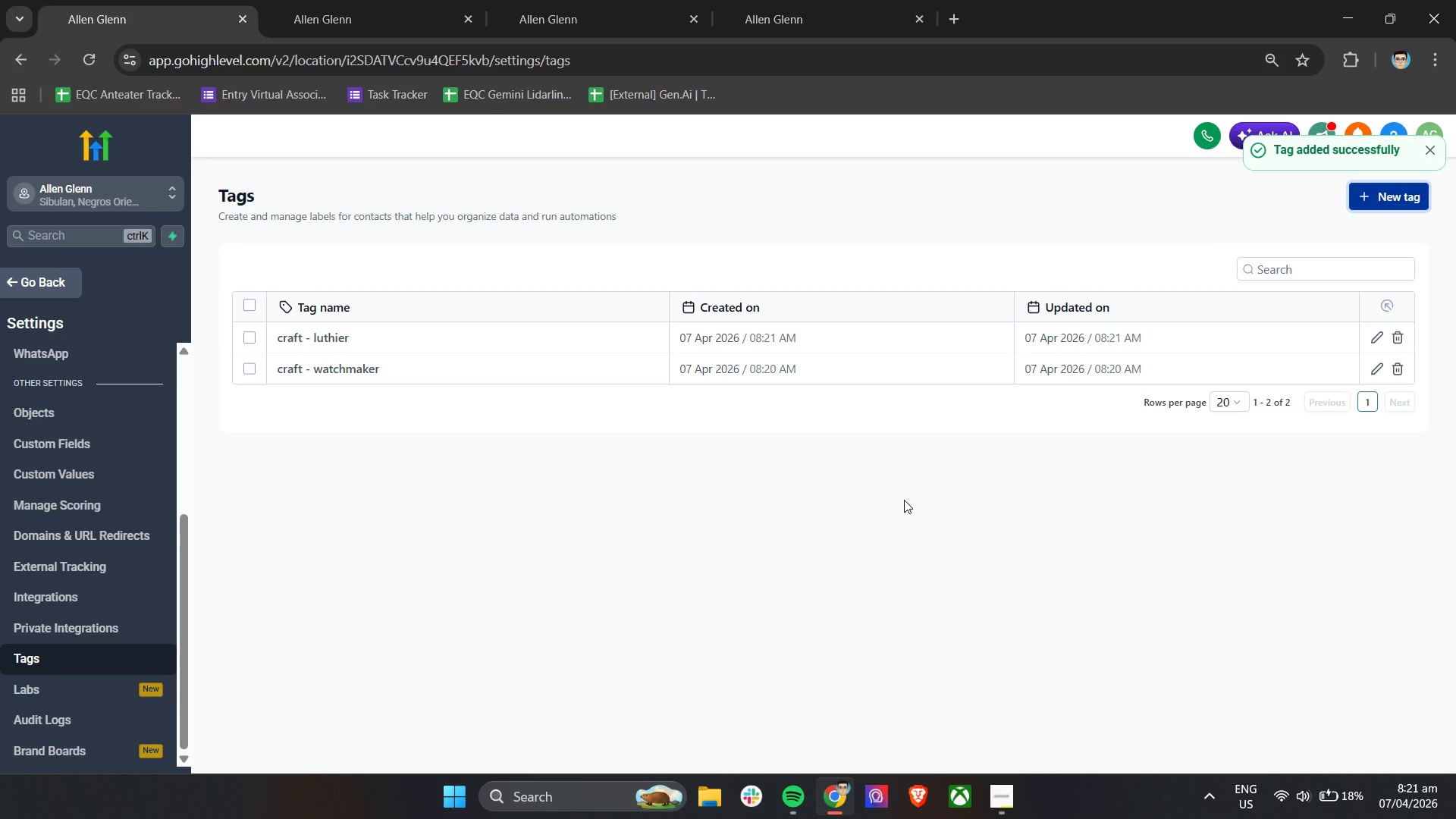 
left_click([1378, 195])
 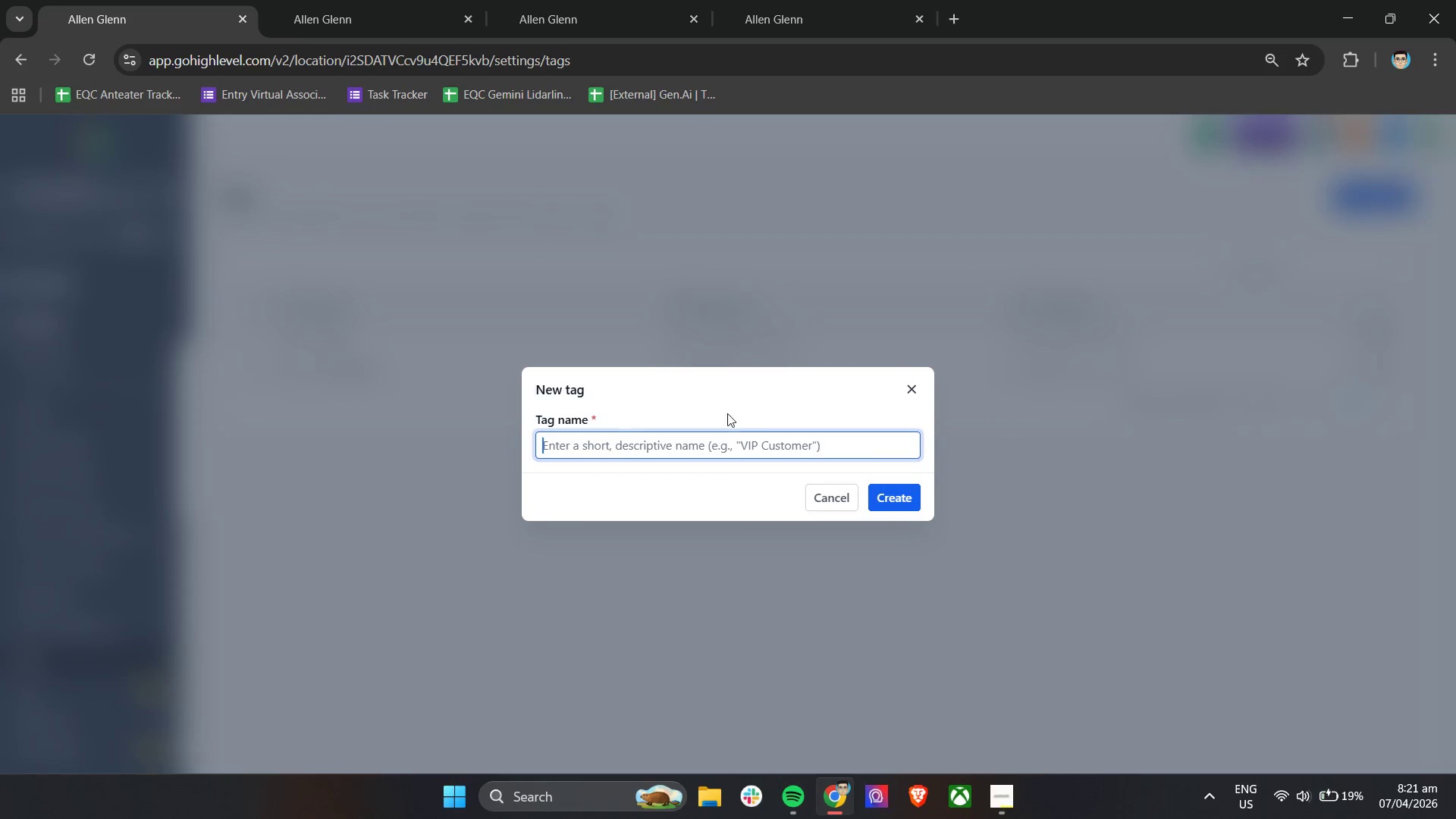 
type(Crft - Furnitue Desin)
key(Backspace)
type(gnr)
 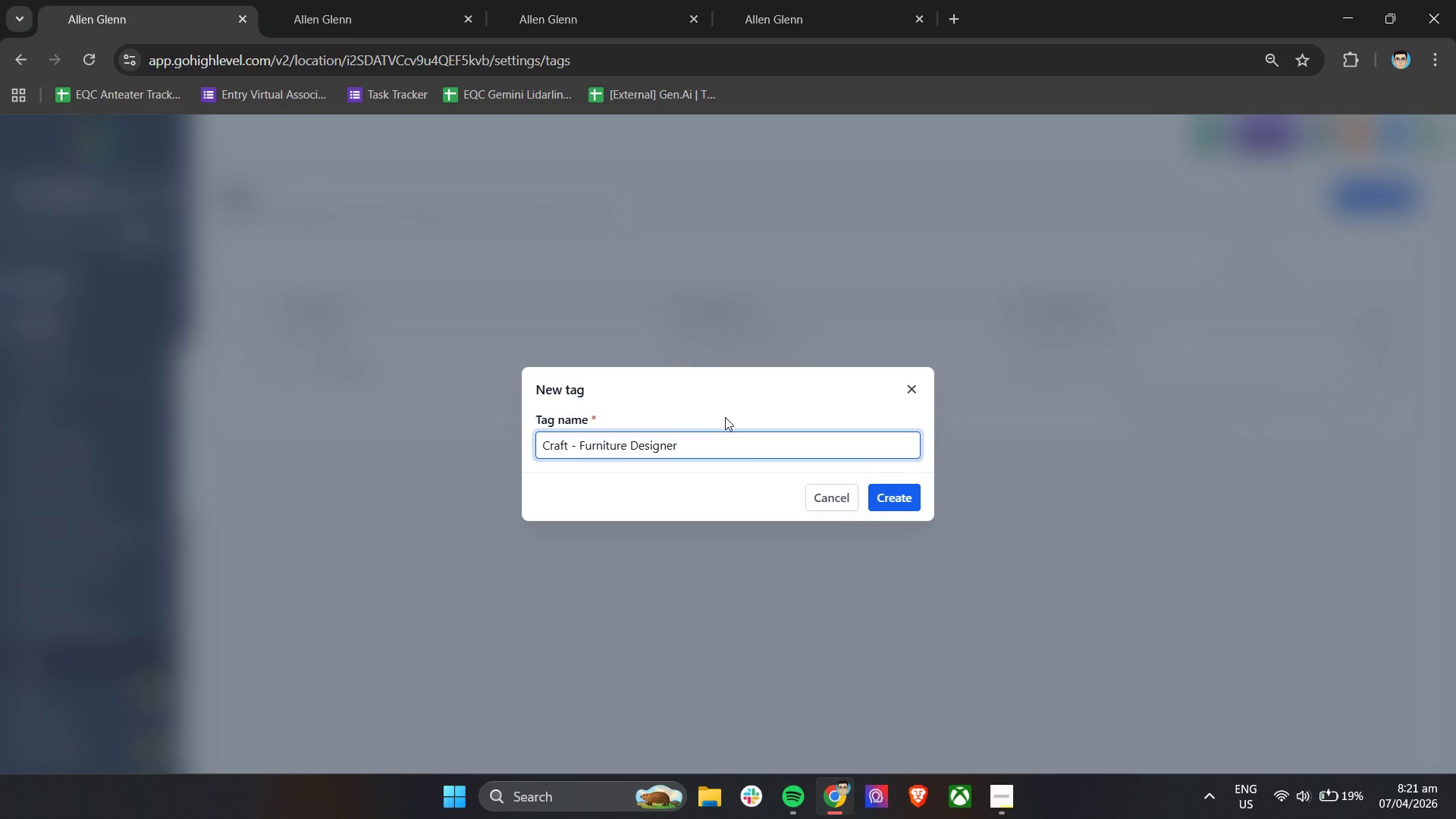 
hold_key(key=A, duration=0.31)
 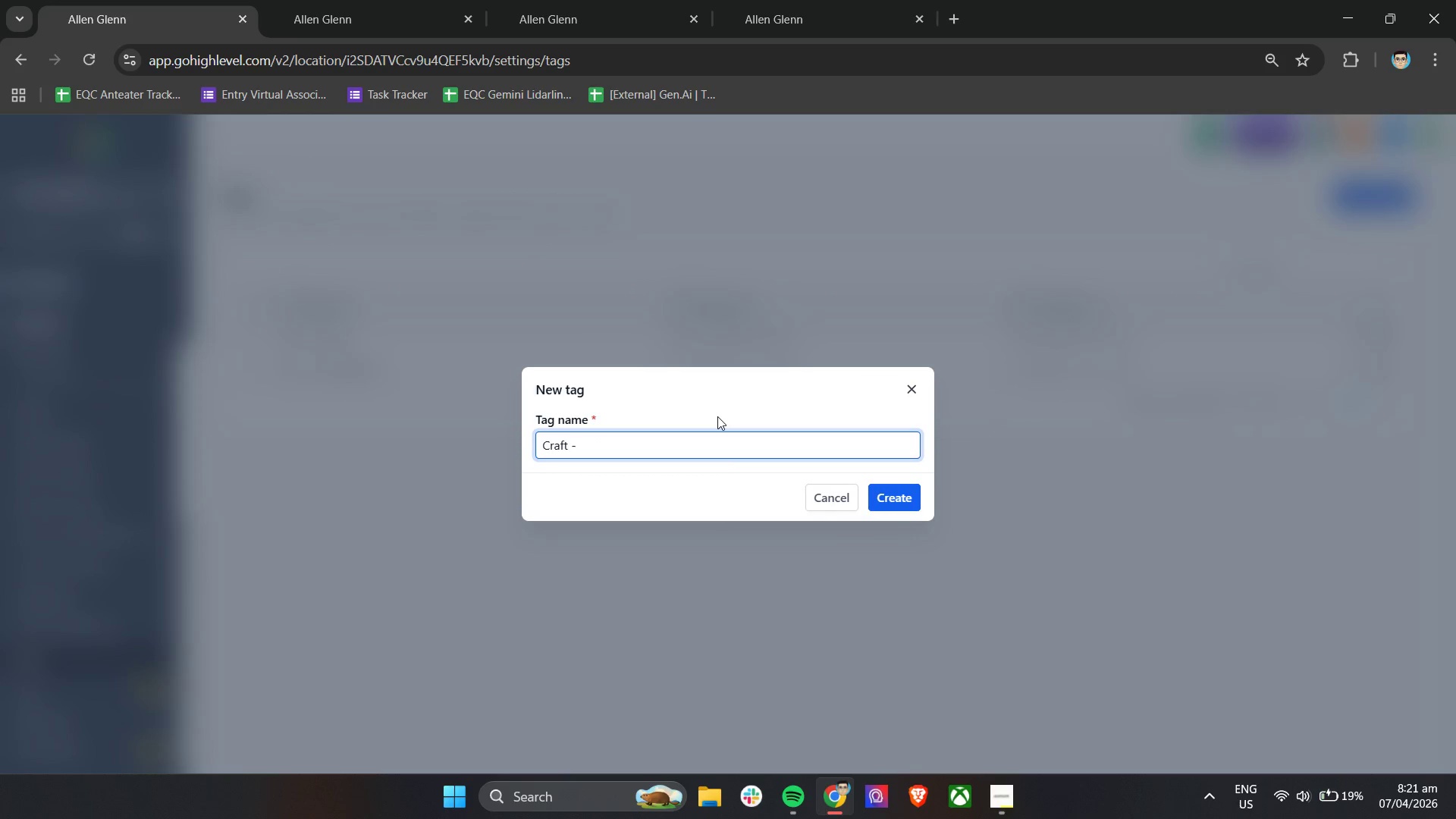 
hold_key(key=E, duration=0.31)
 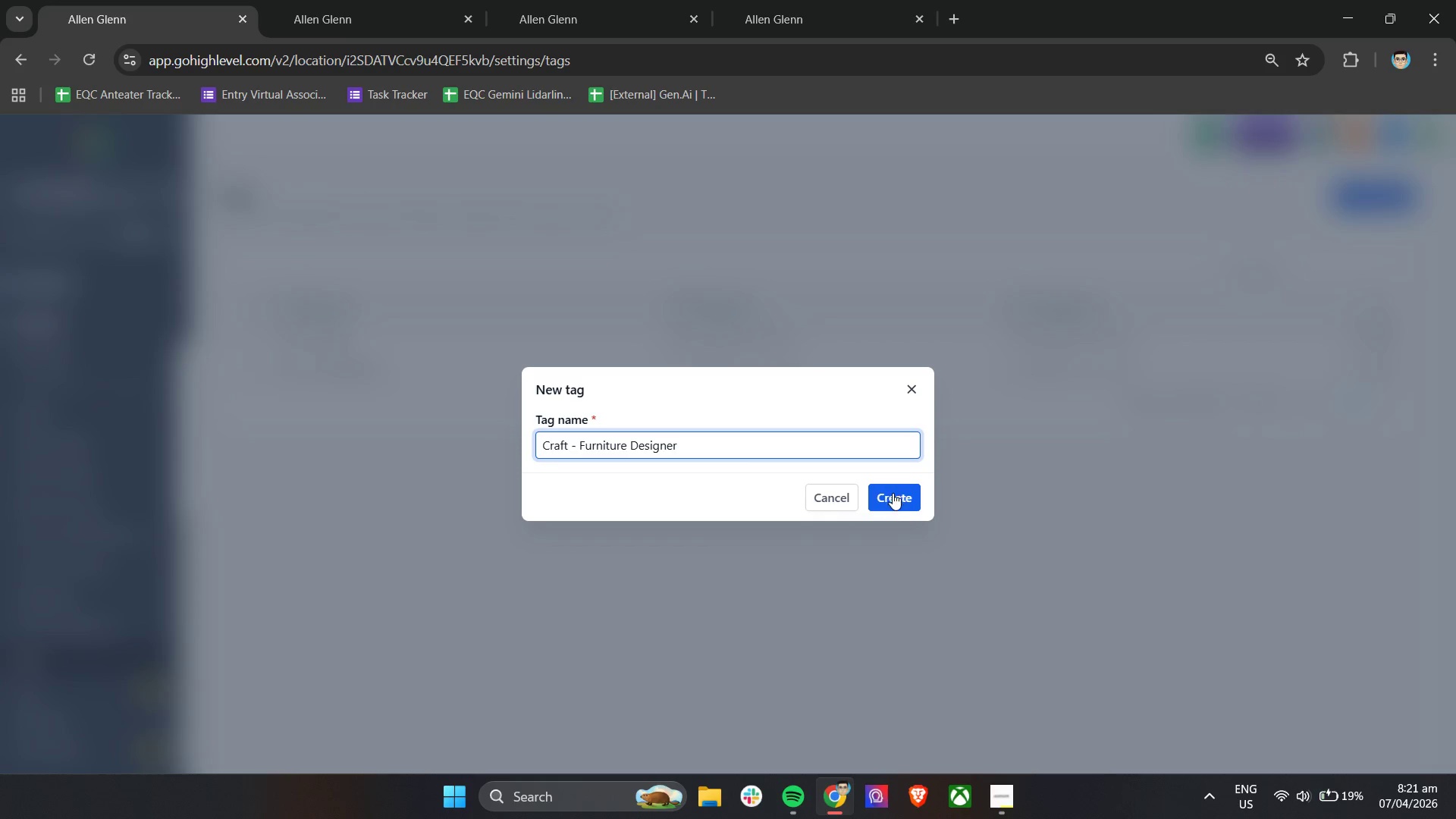 
left_click([894, 500])
 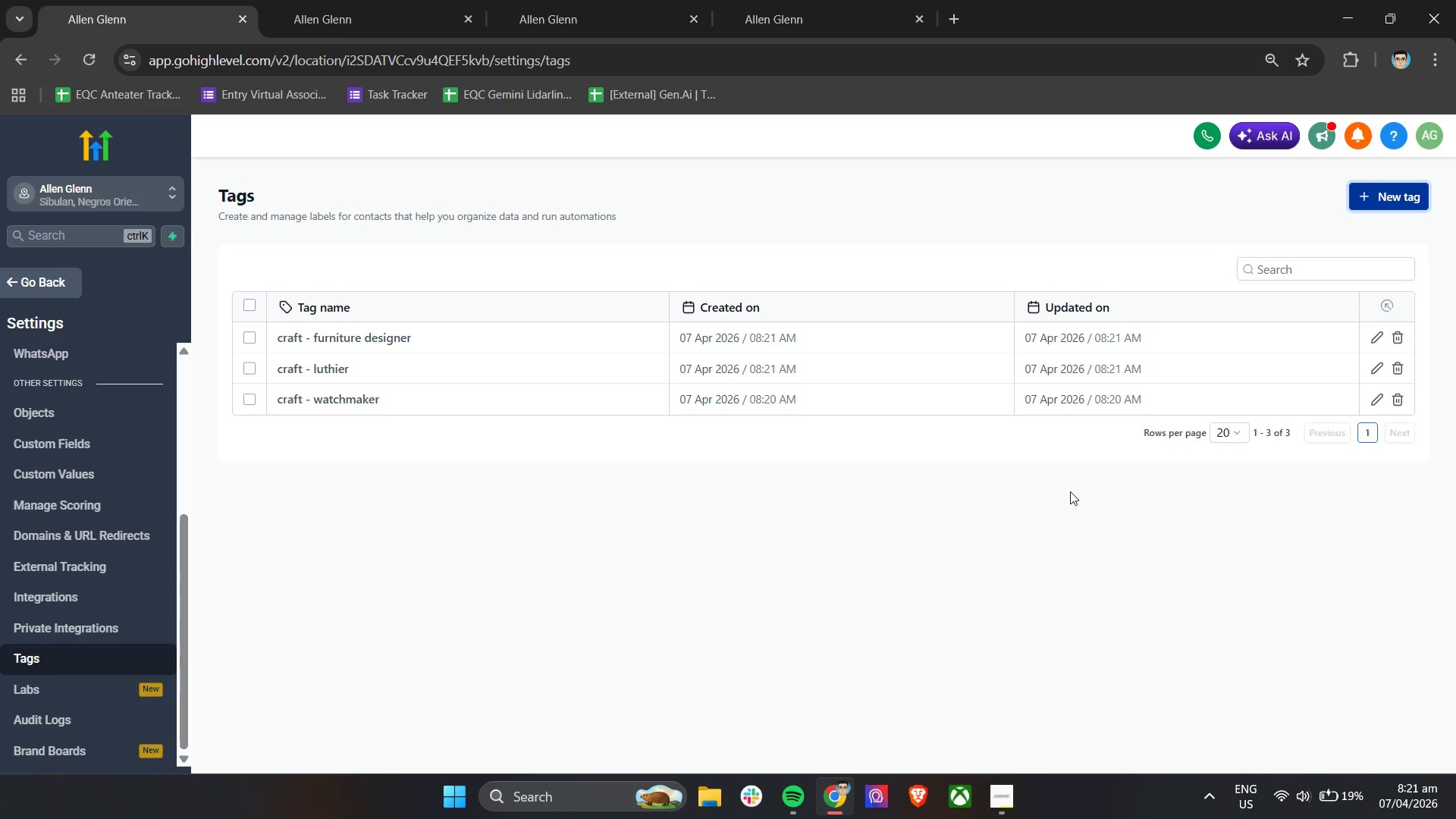 
wait(22.5)
 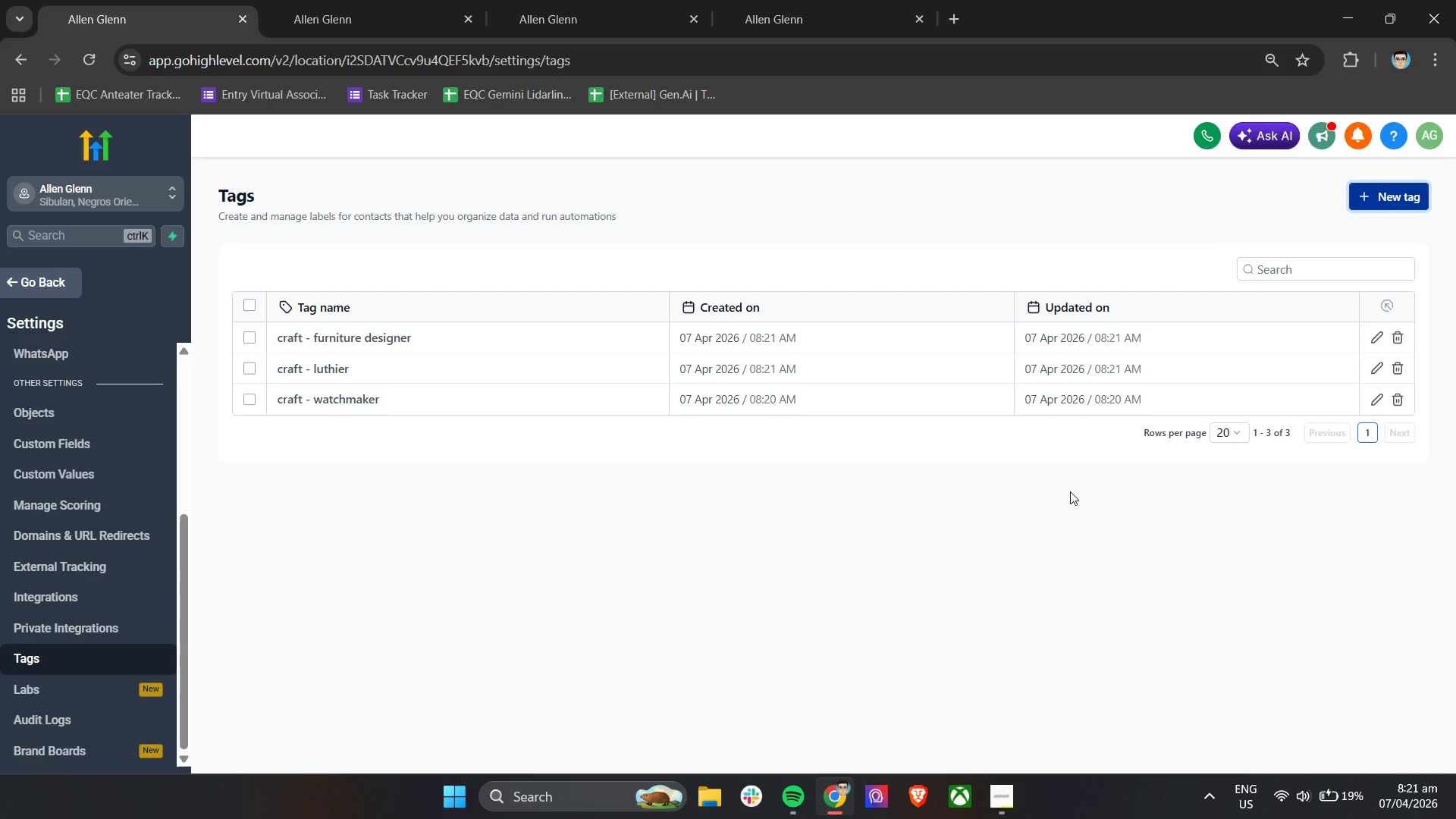 
left_click([1393, 202])
 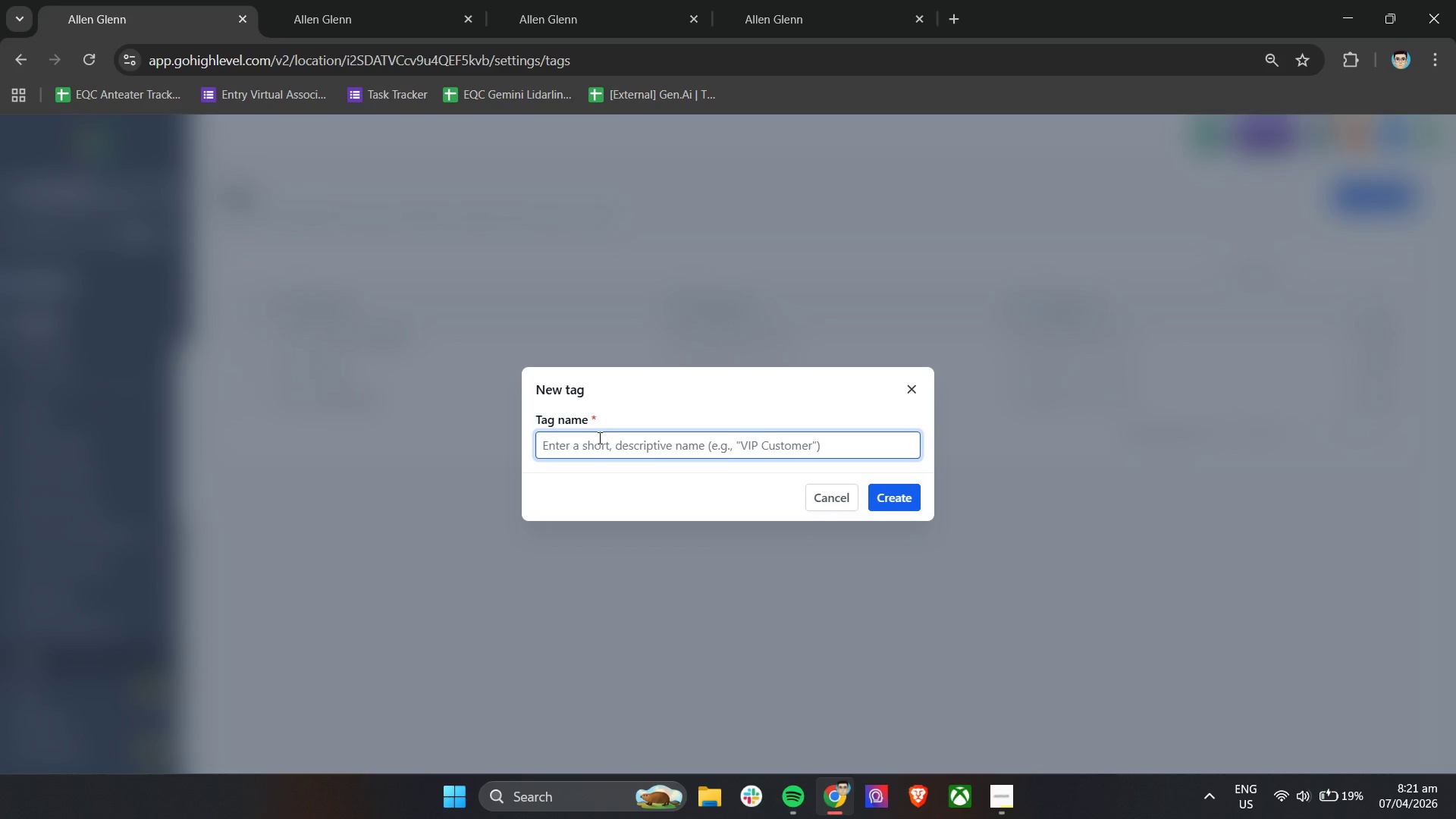 
double_click([603, 443])
 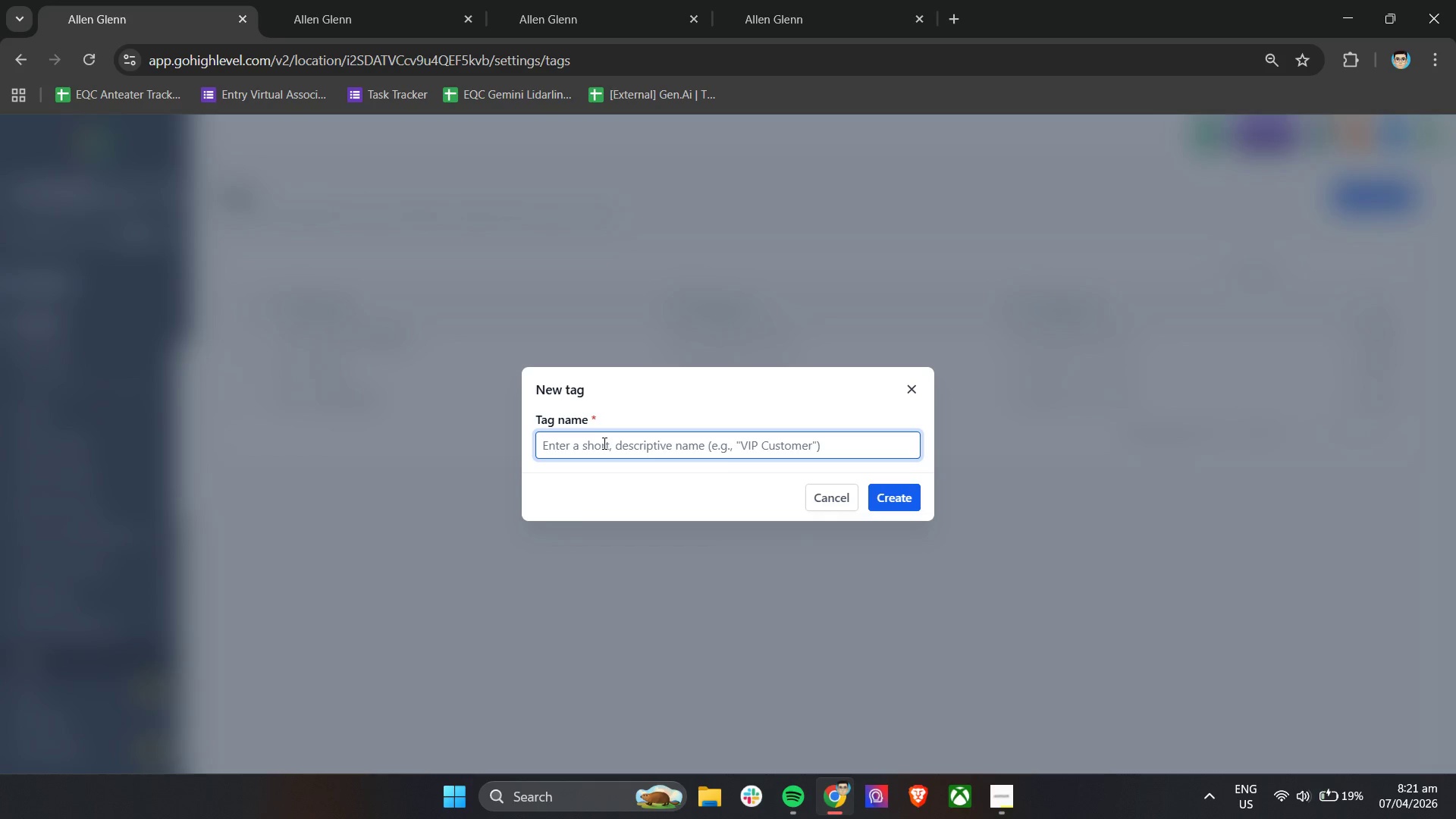 
type(Budget - Qualified)
 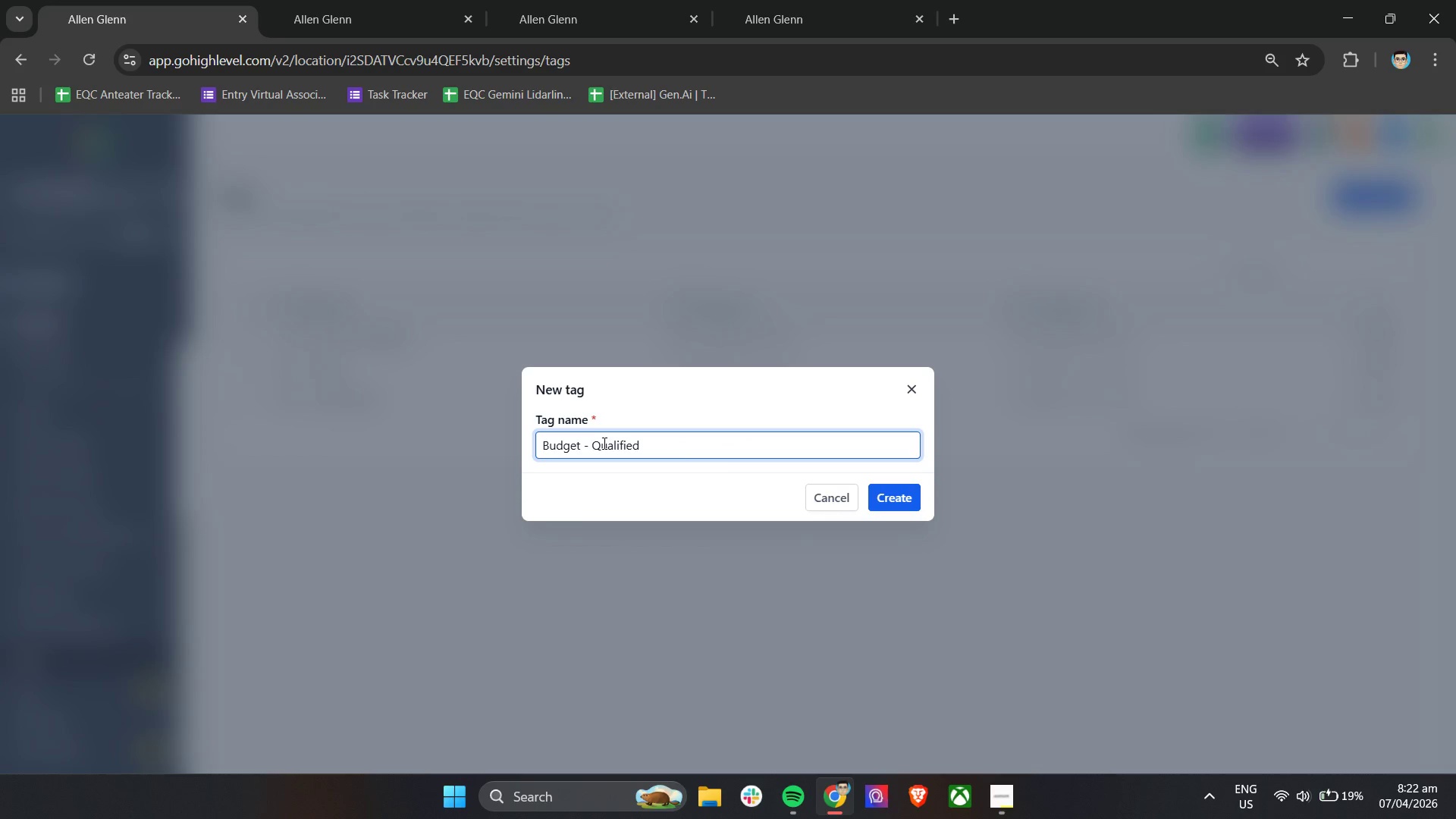 
left_click([918, 488])
 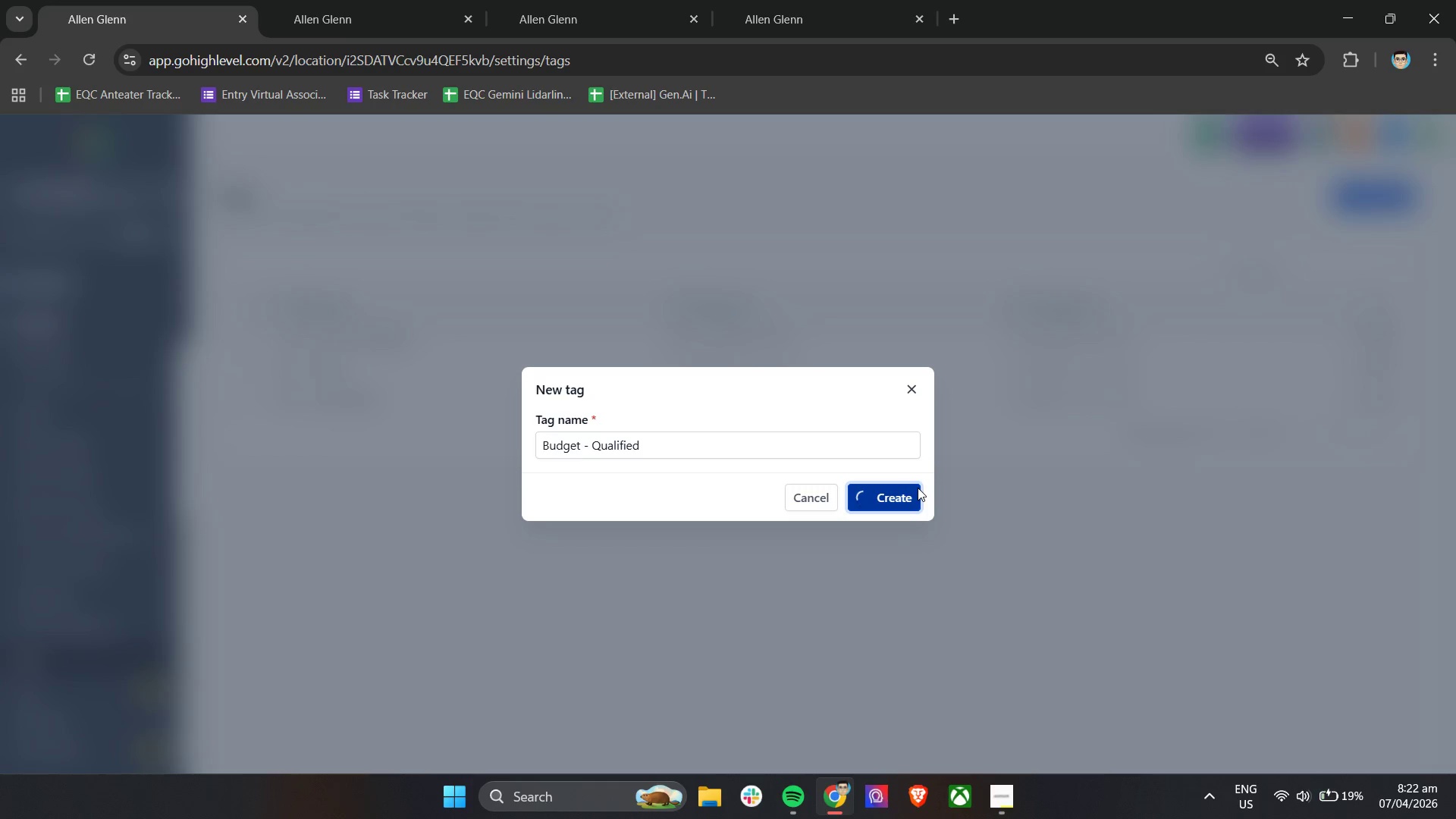 
wait(8.08)
 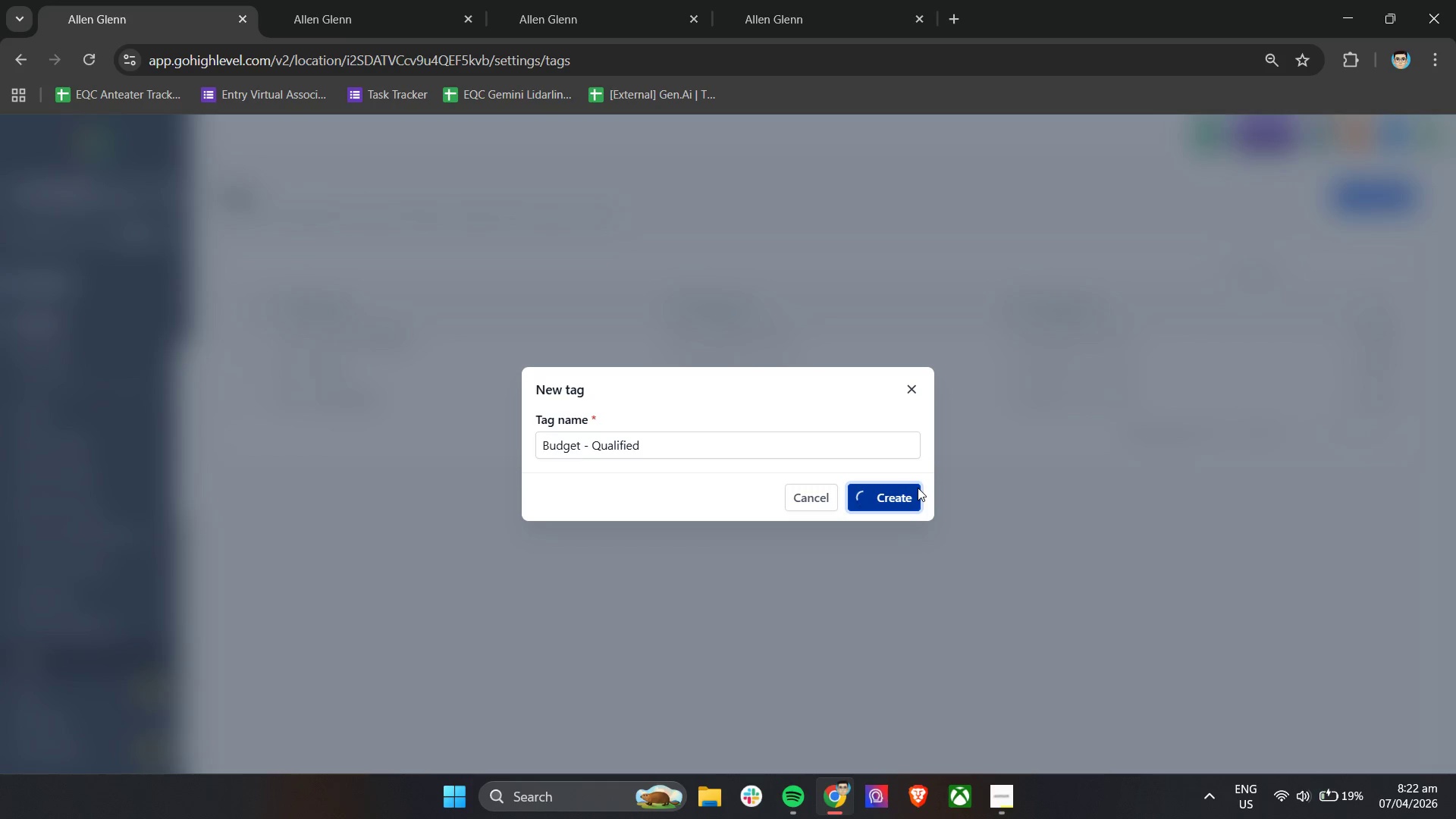 
left_click([1355, 193])
 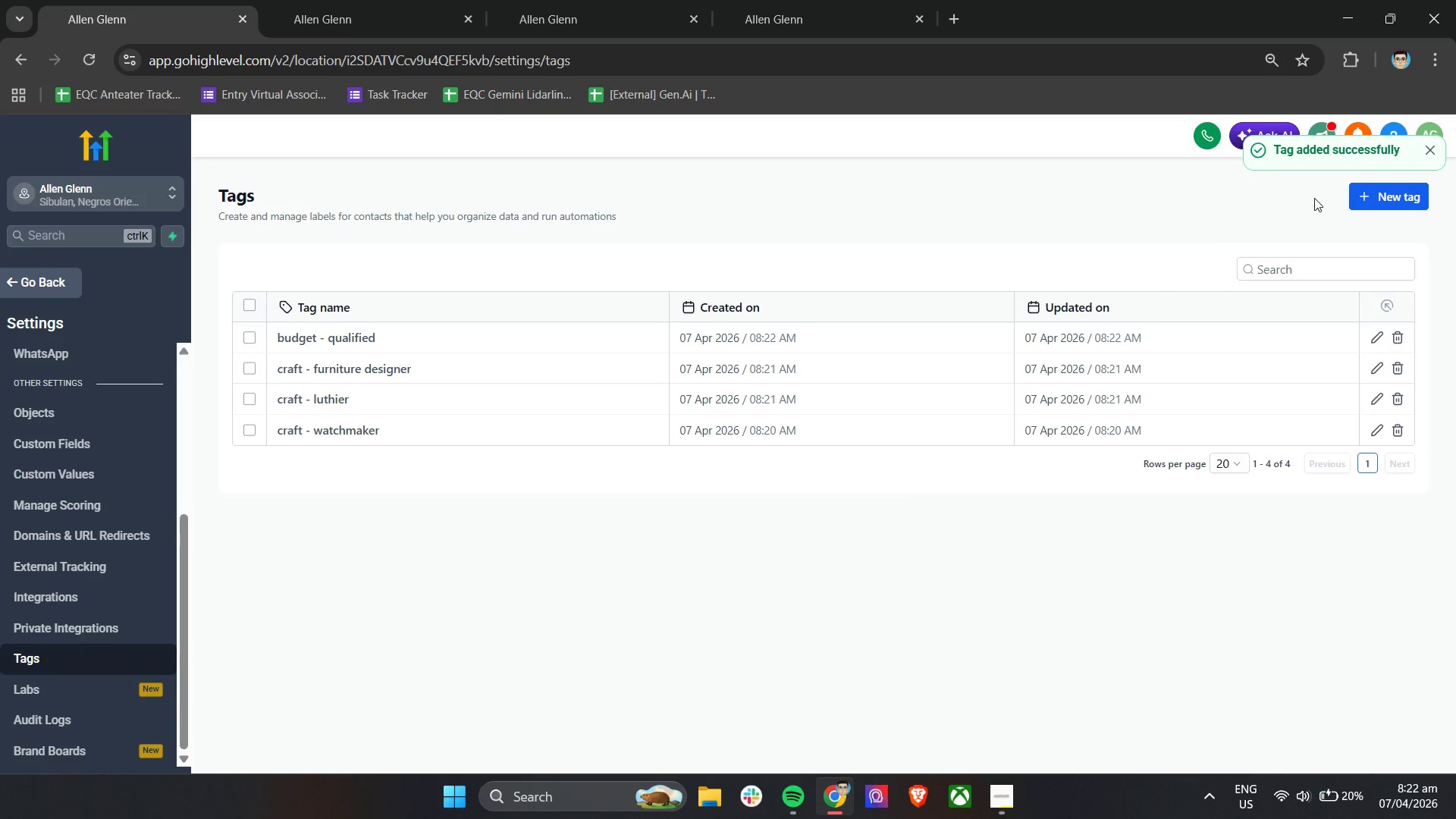 
left_click([1384, 196])
 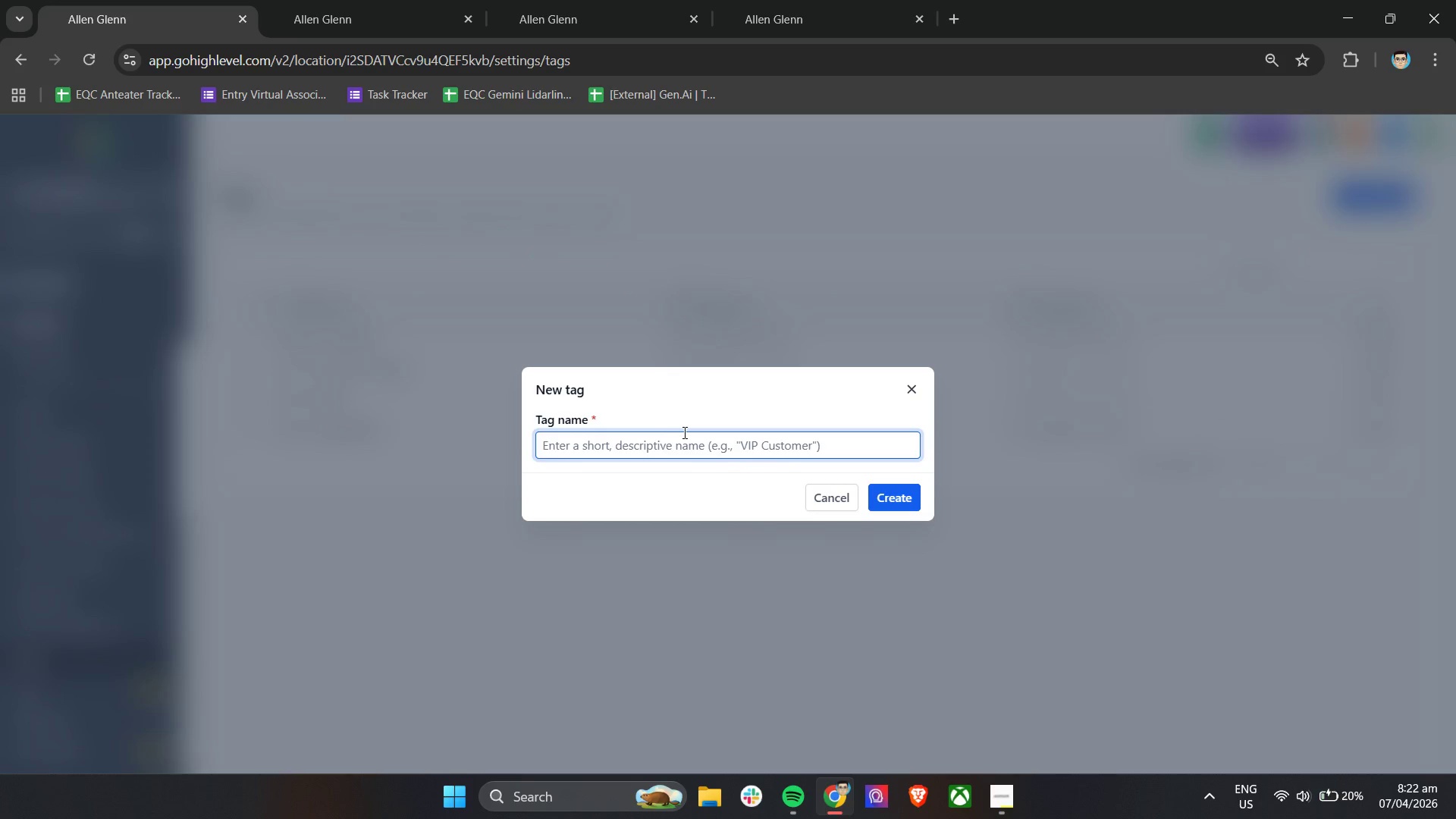 
type(Budgt - Not Qualified)
 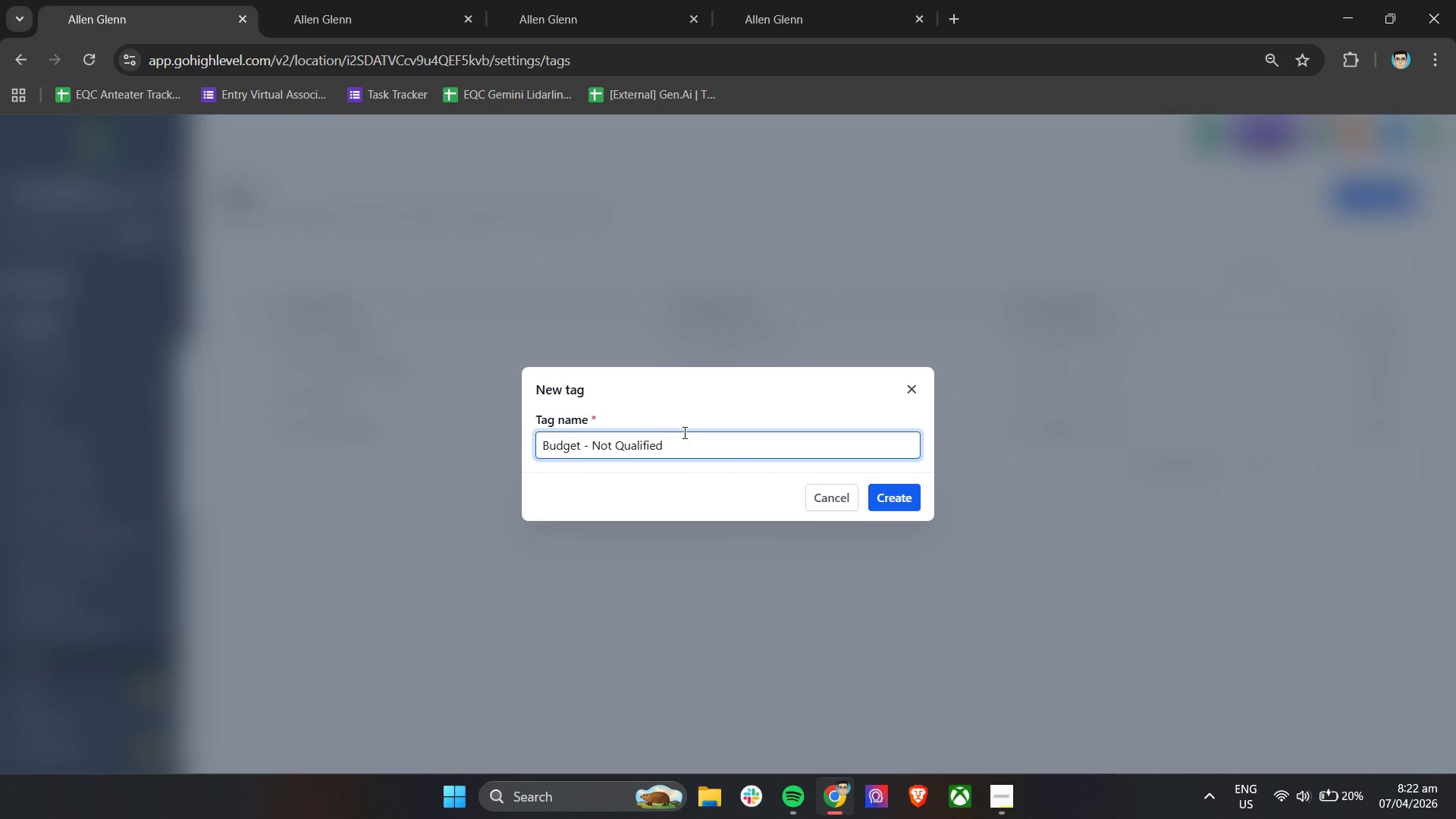 
left_click([885, 496])
 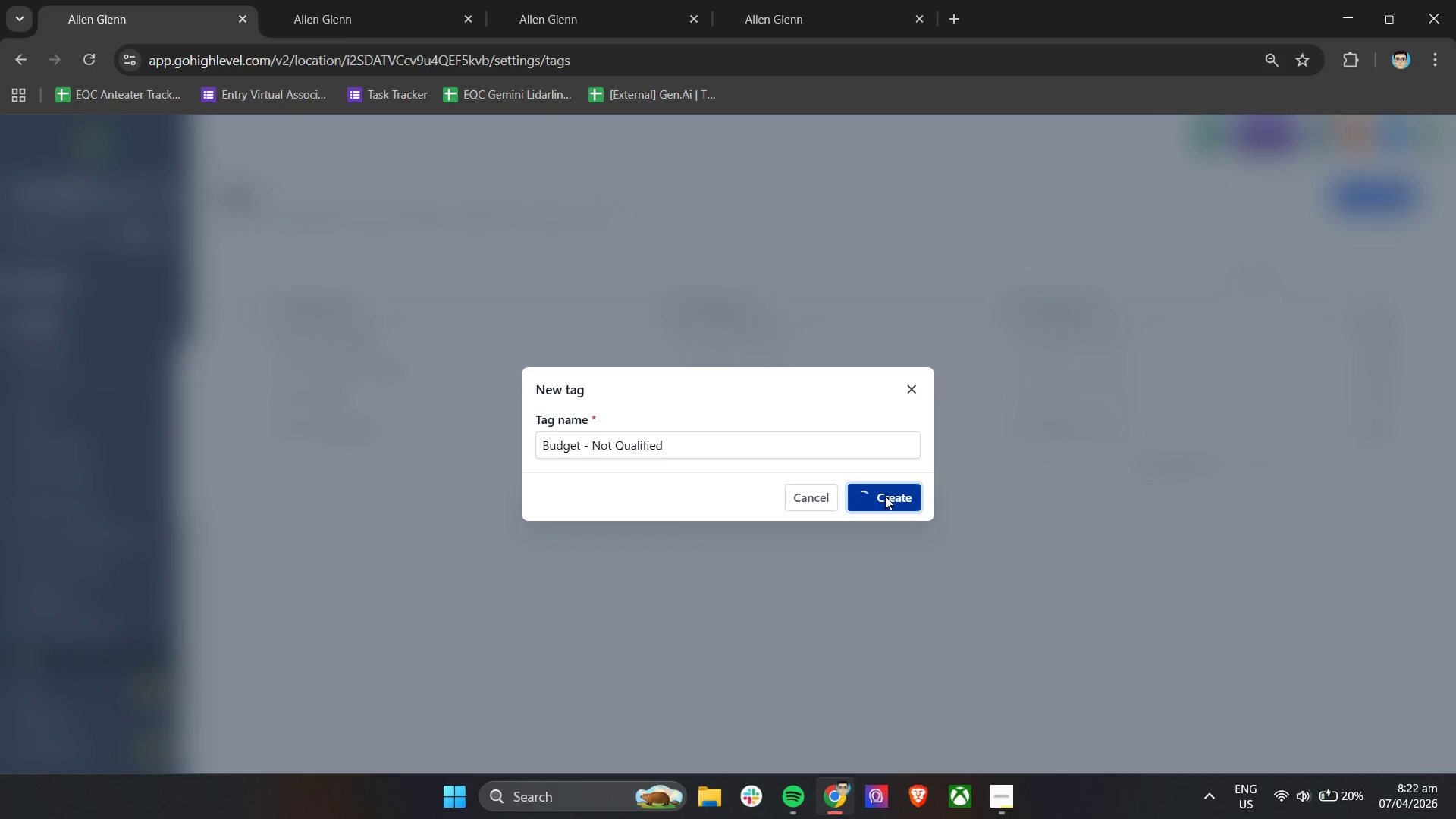 
wait(8.16)
 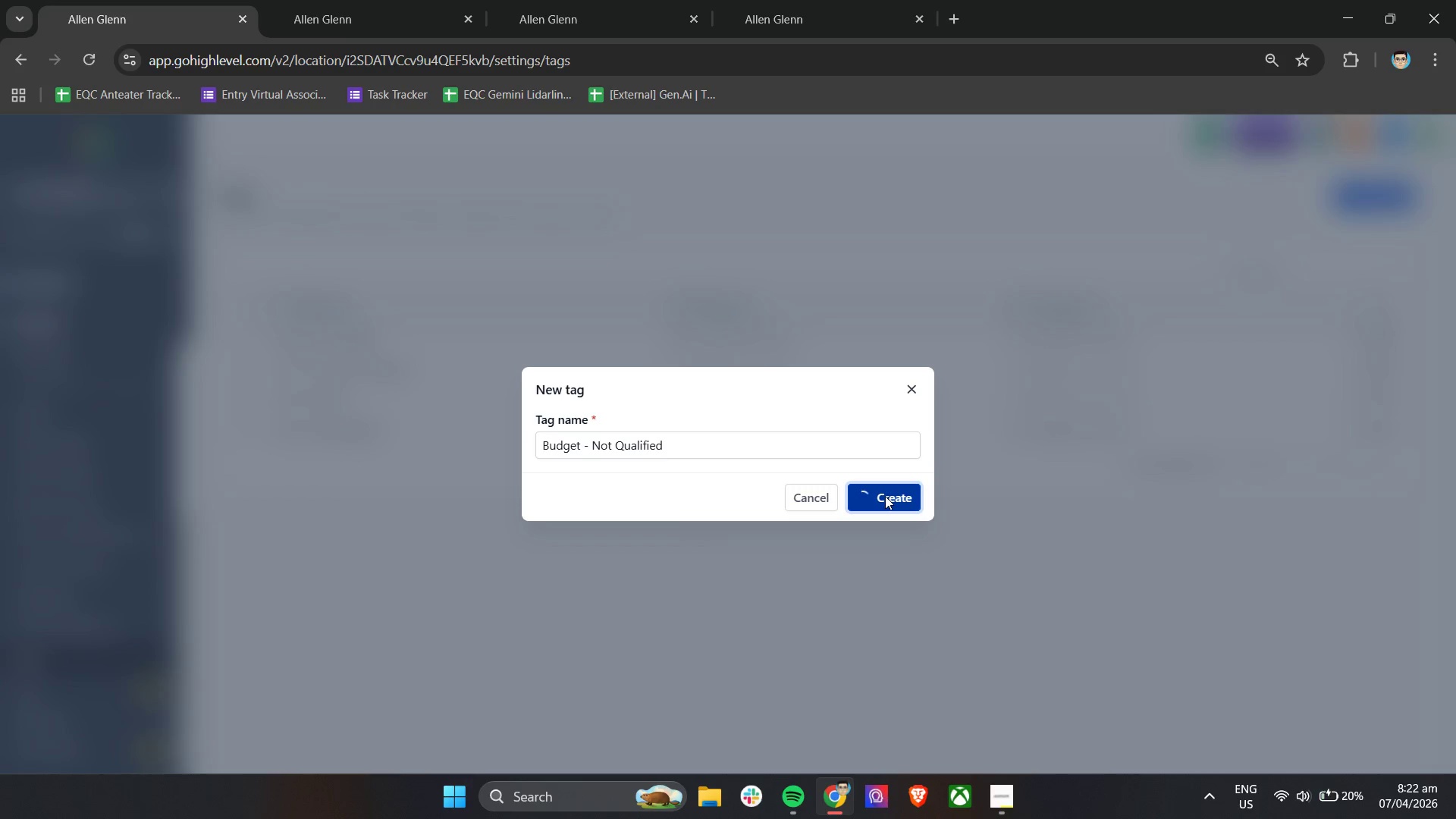 
left_click([1414, 196])
 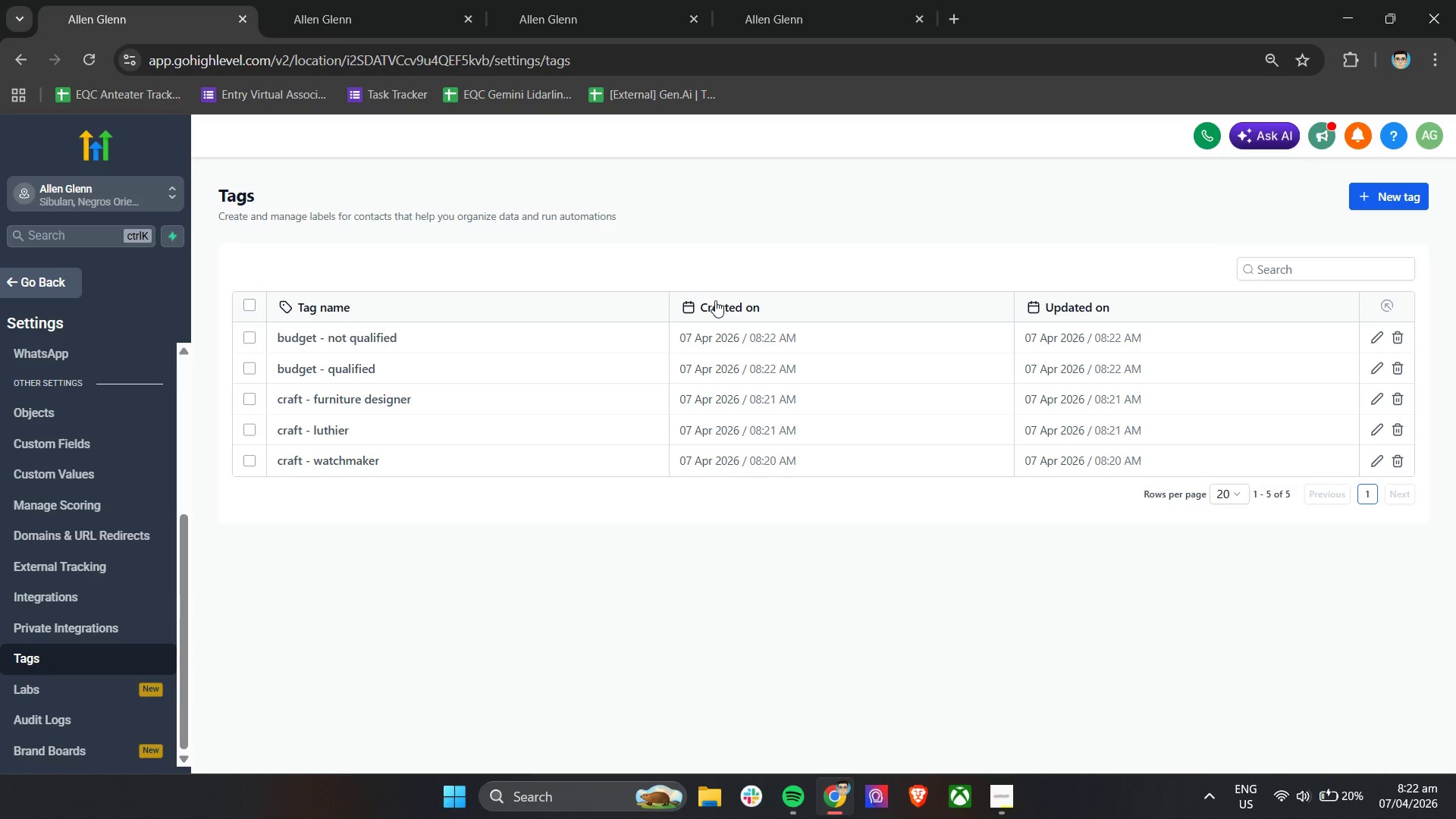 
wait(8.2)
 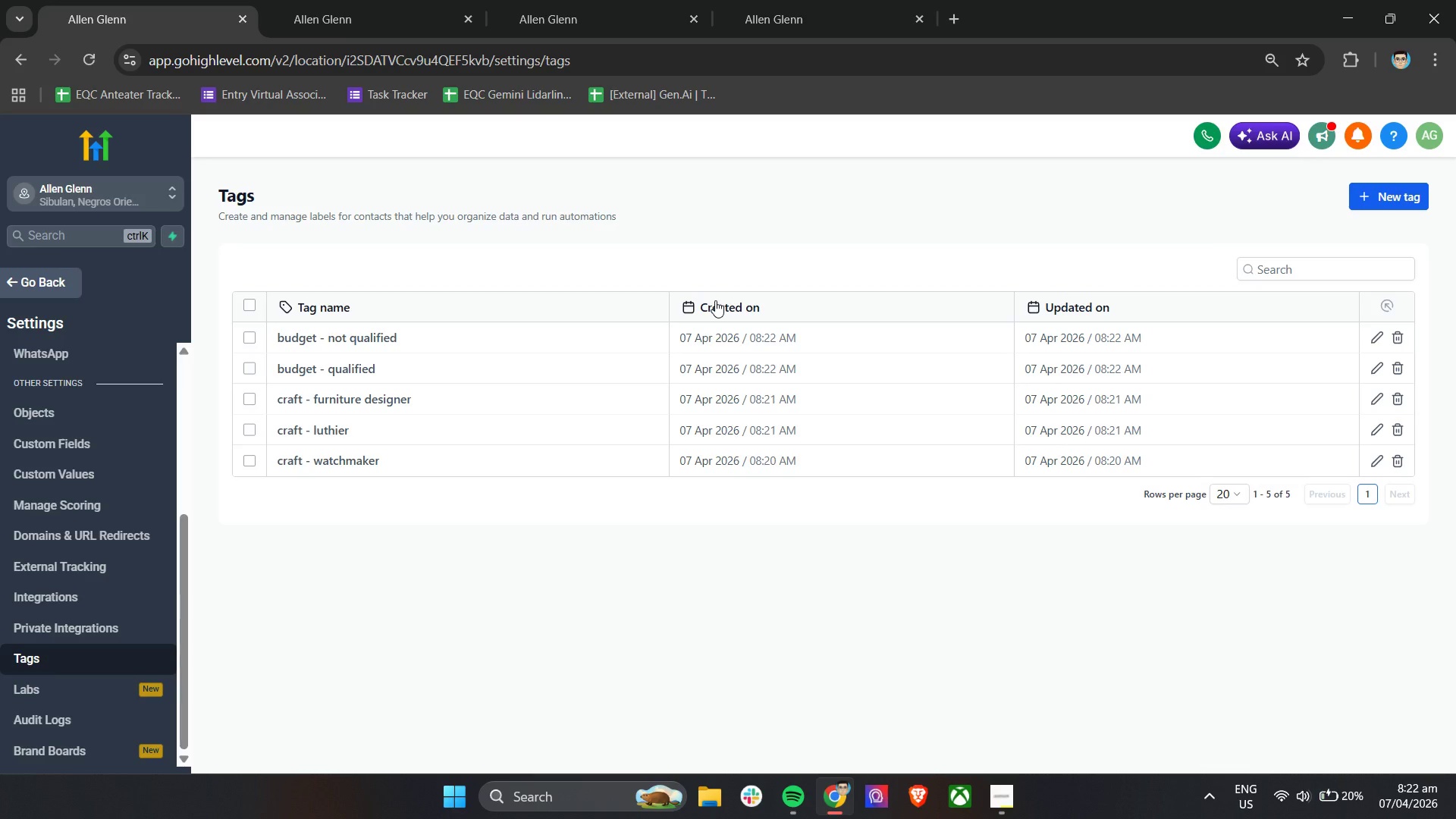 
left_click([1382, 194])
 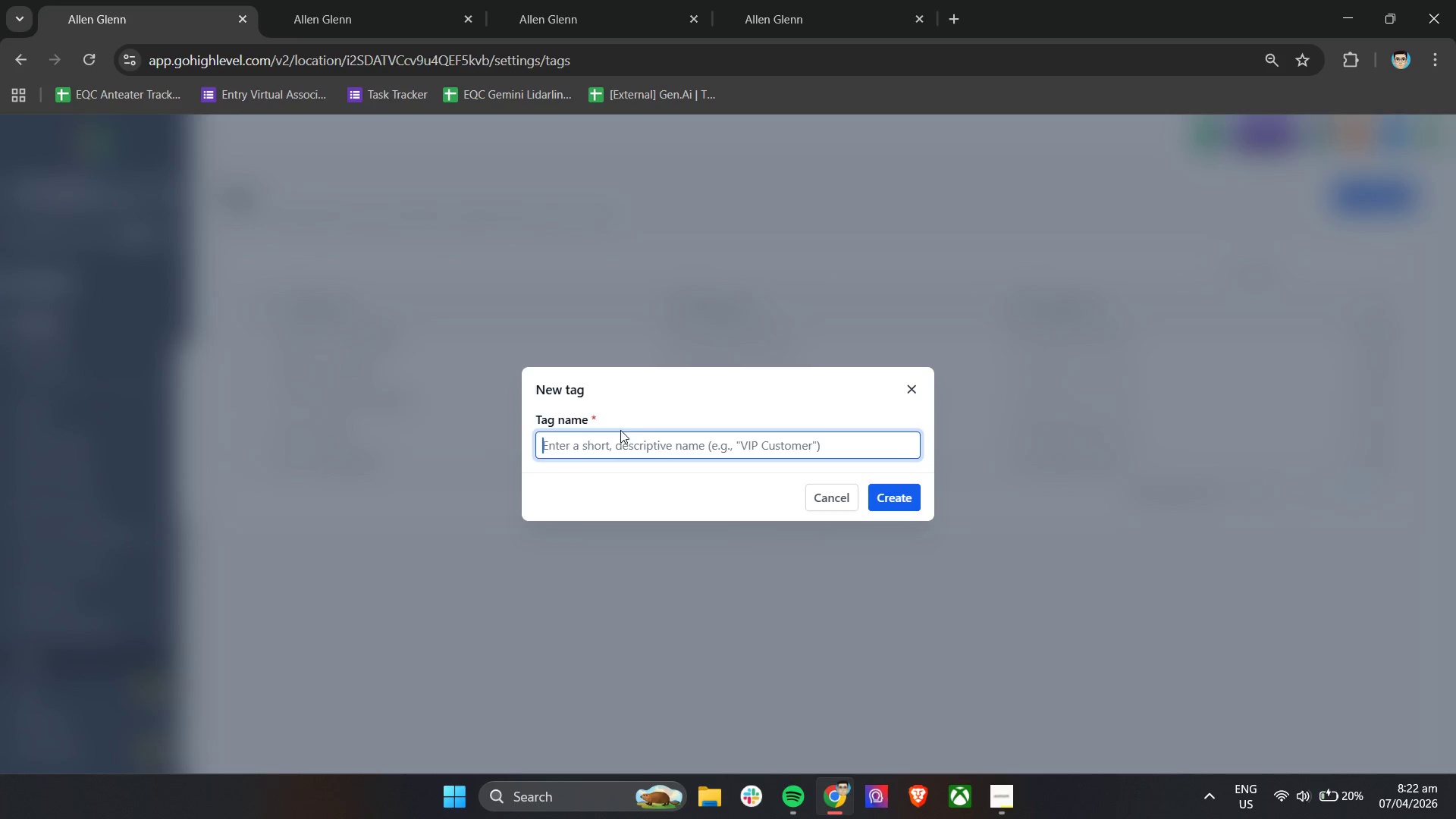 
double_click([613, 444])
 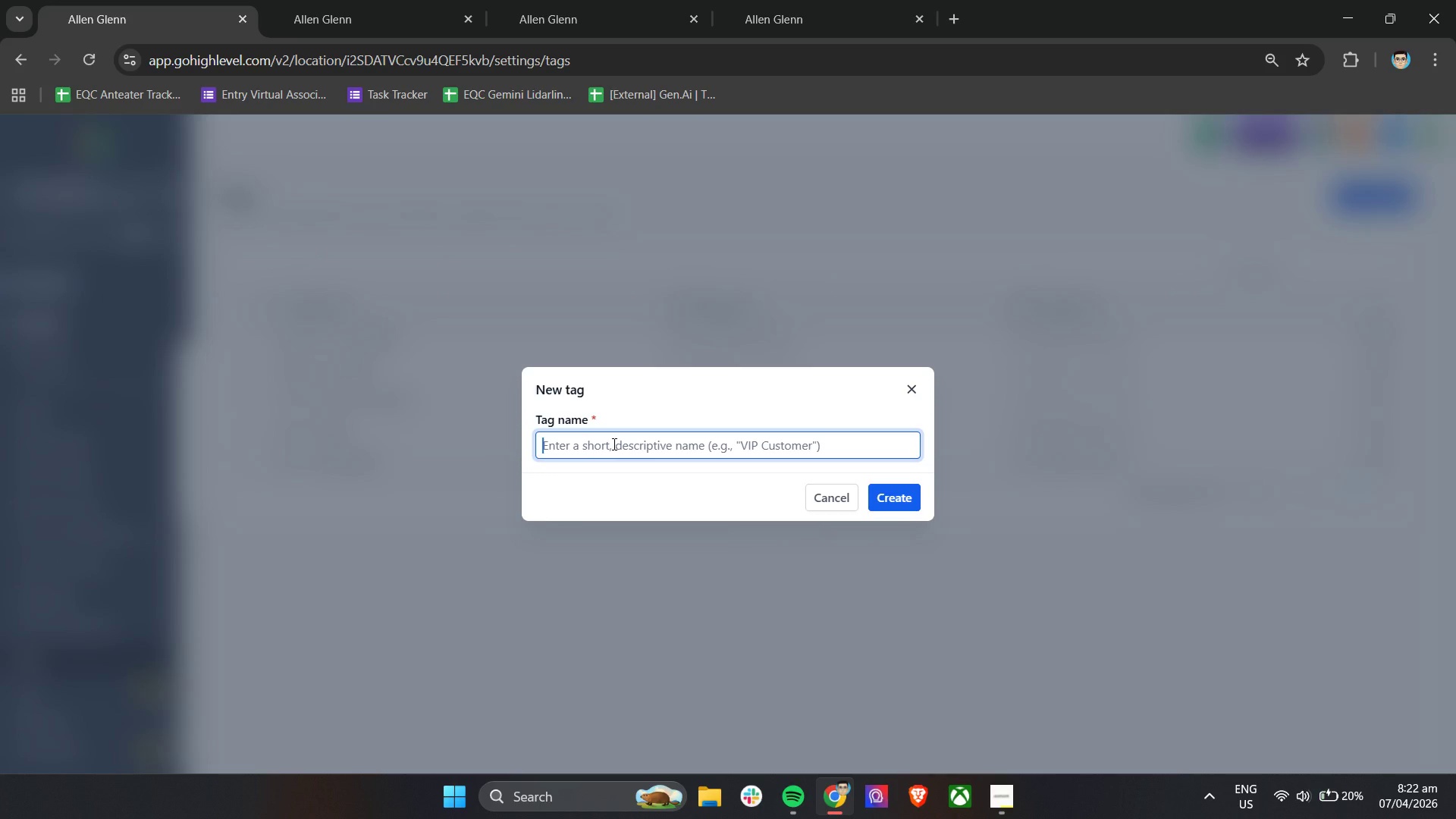 
type(Led TEp)
key(Backspace)
key(Backspace)
key(Backspace)
type(emp - Hot)
 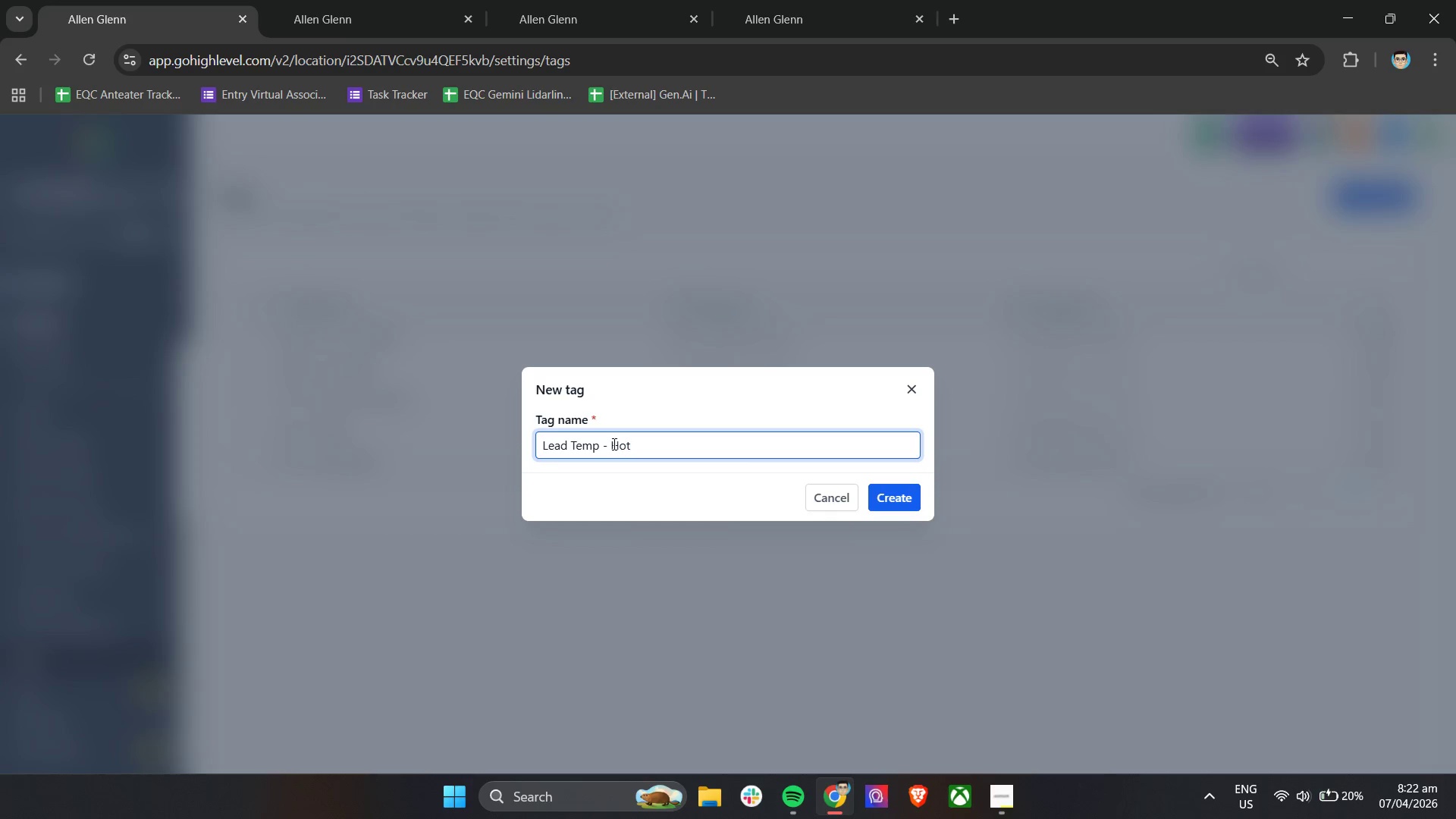 
hold_key(key=A, duration=0.31)
 